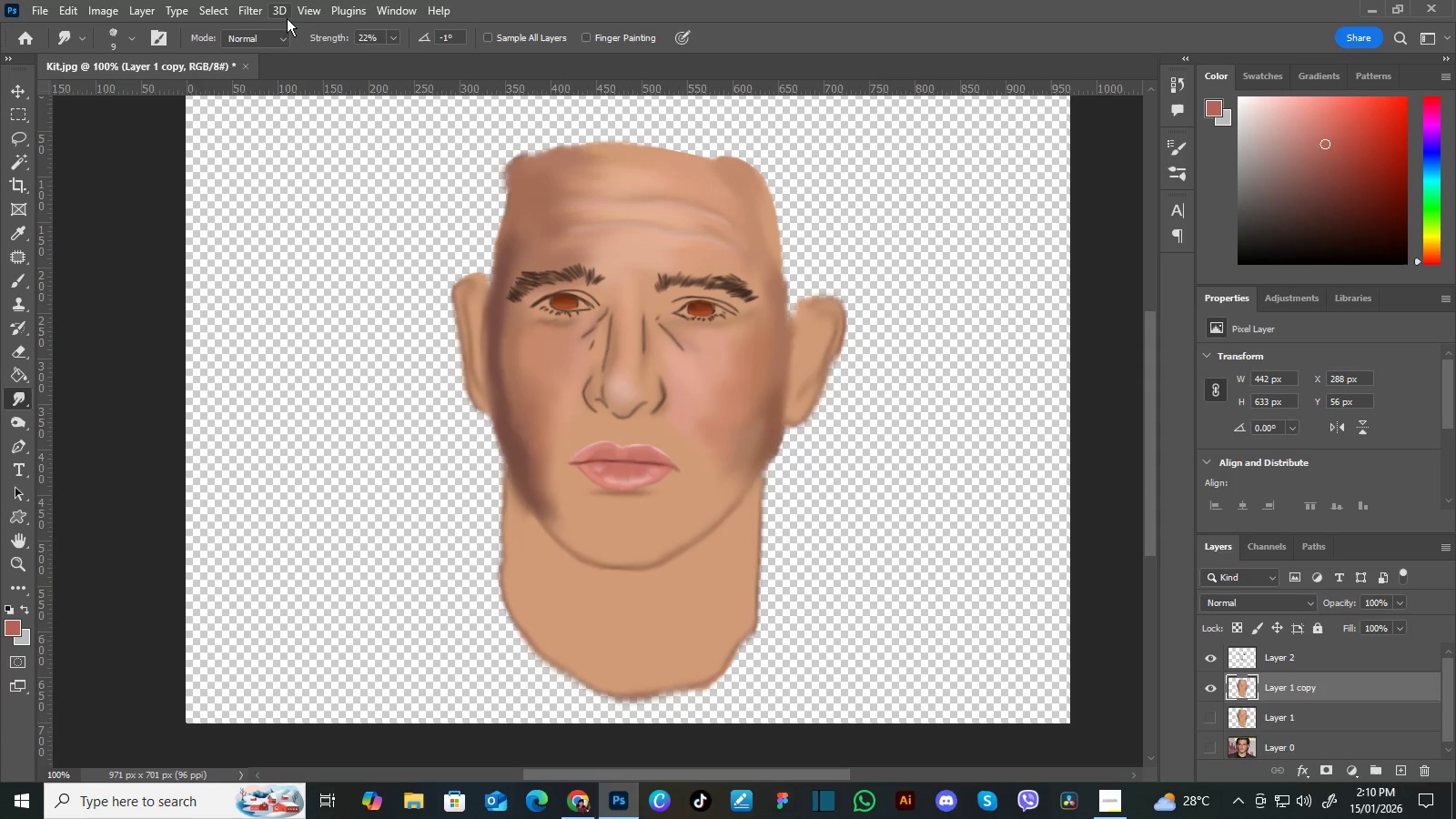 
left_click([250, 13])
 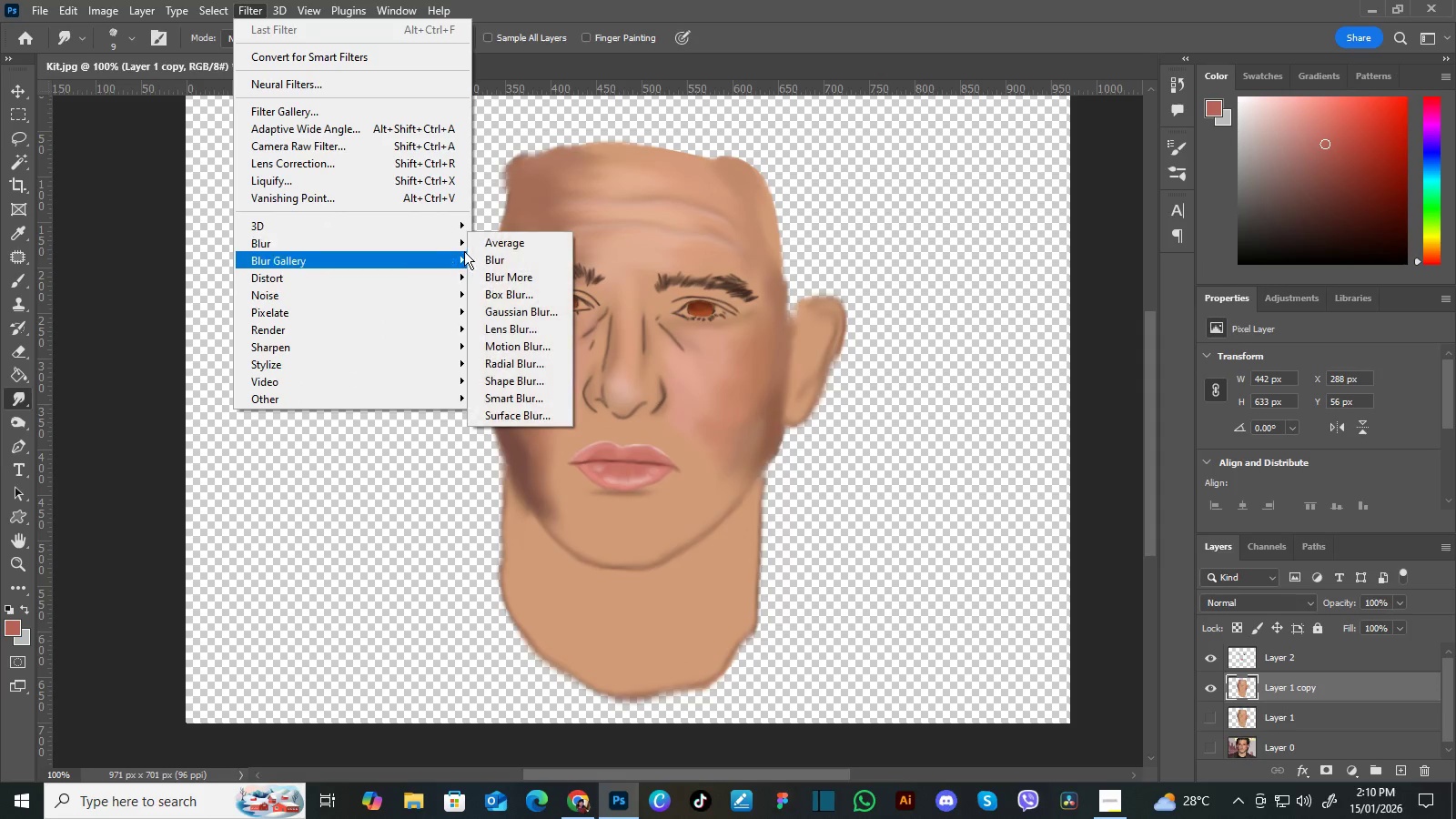 
left_click([535, 309])
 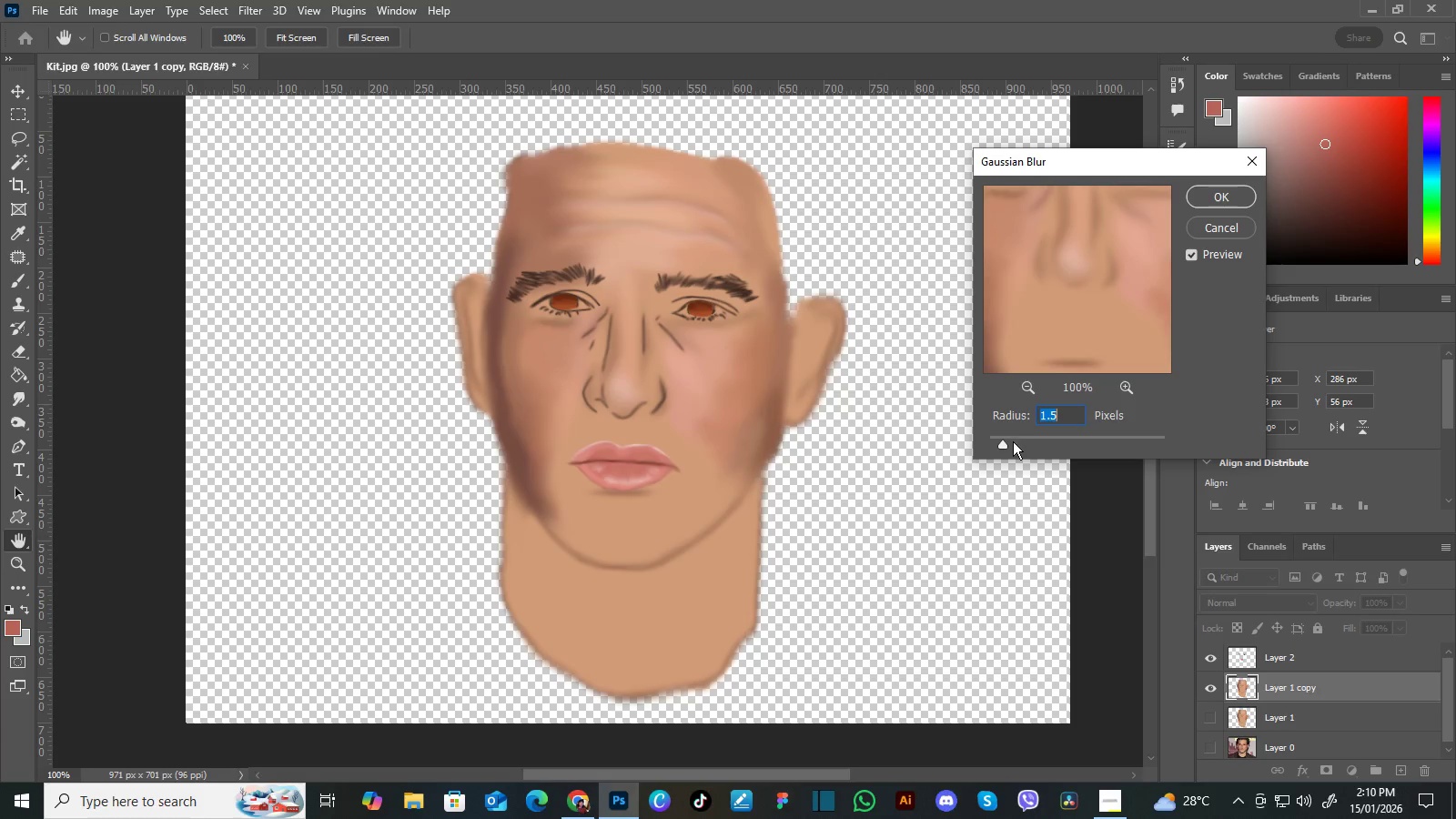 
left_click_drag(start_coordinate=[1003, 445], to_coordinate=[1008, 445])
 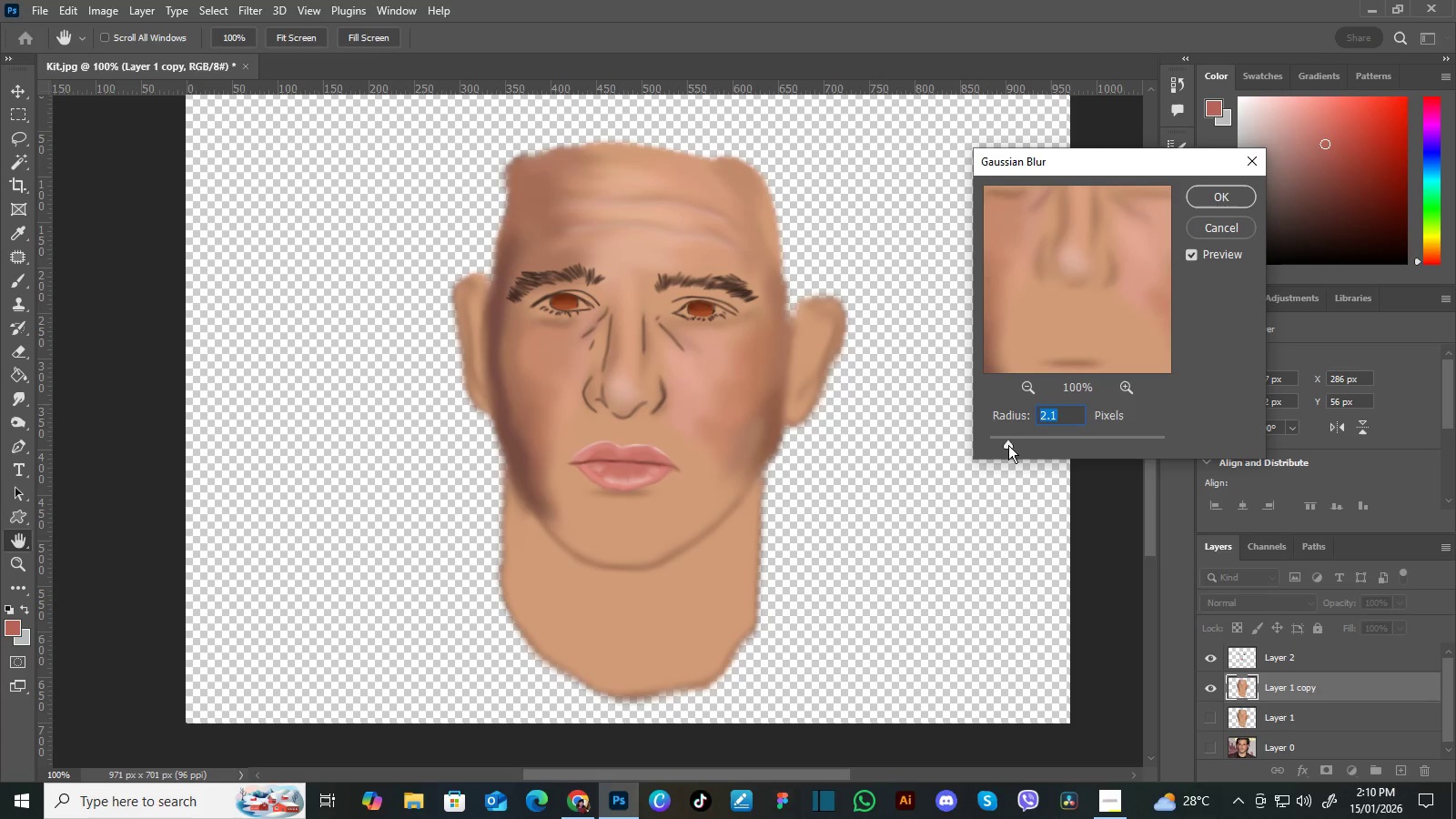 
left_click_drag(start_coordinate=[1008, 445], to_coordinate=[1024, 444])
 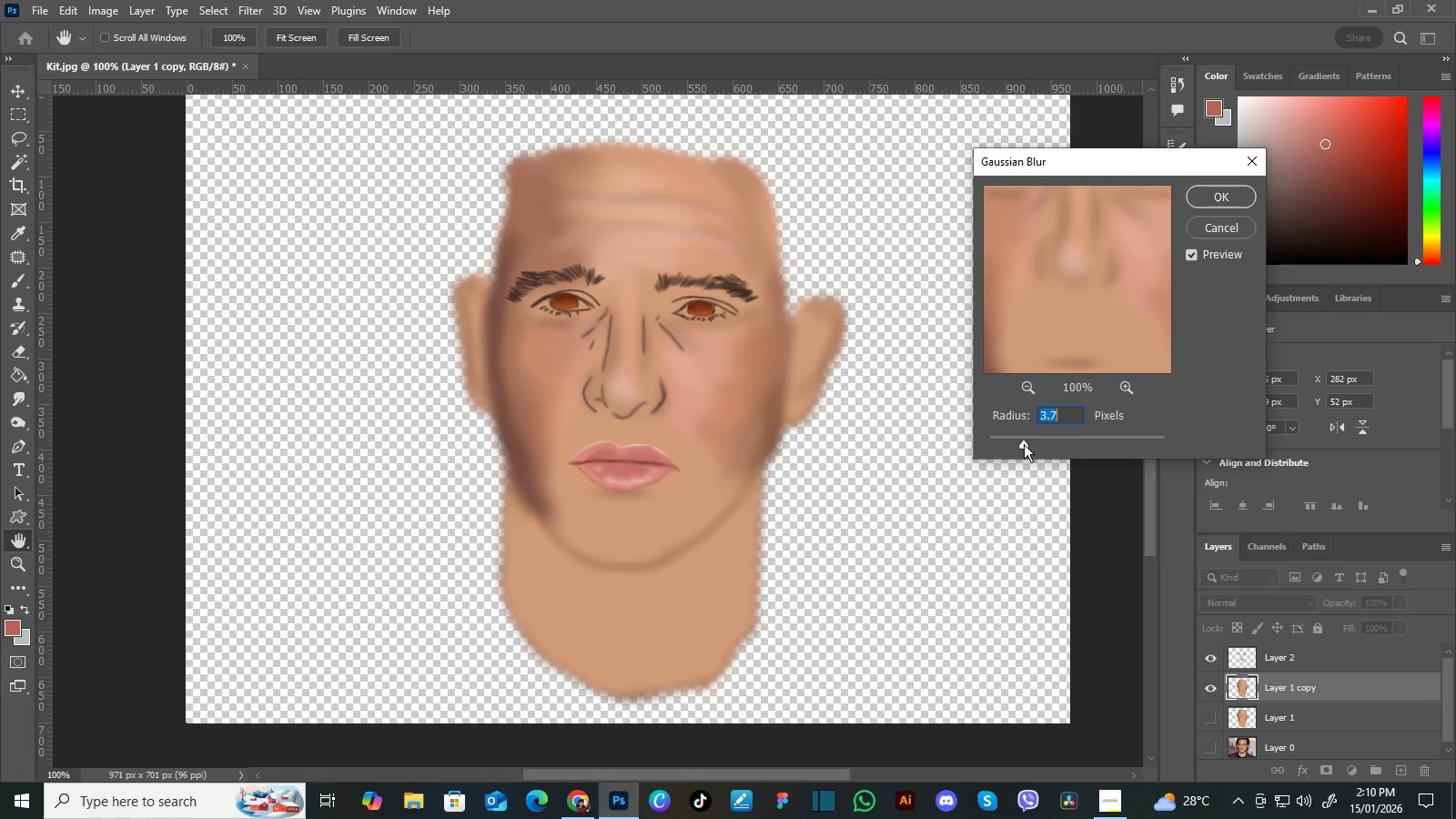 
left_click_drag(start_coordinate=[1024, 444], to_coordinate=[1030, 443])
 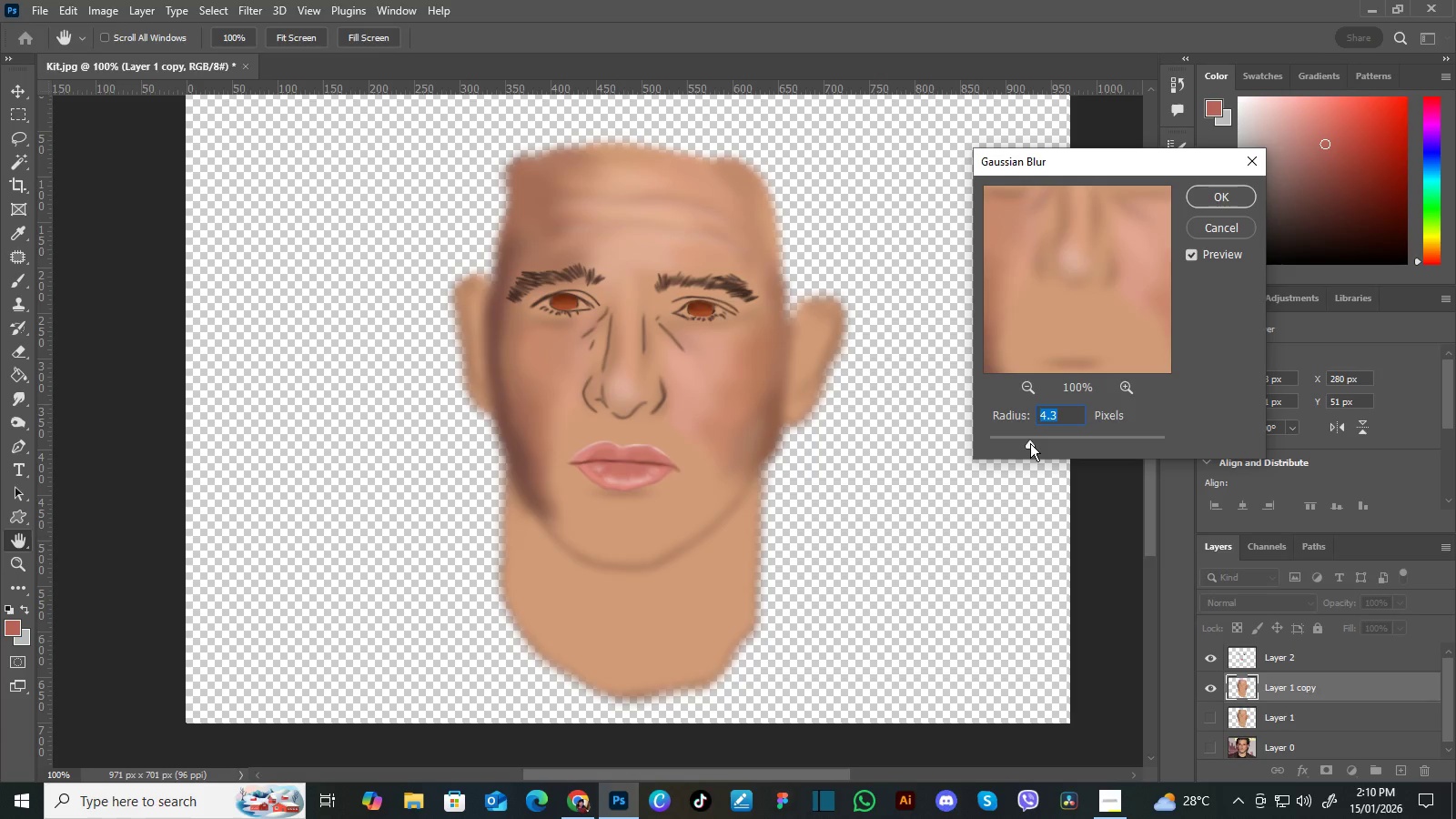 
left_click_drag(start_coordinate=[1030, 443], to_coordinate=[1039, 444])
 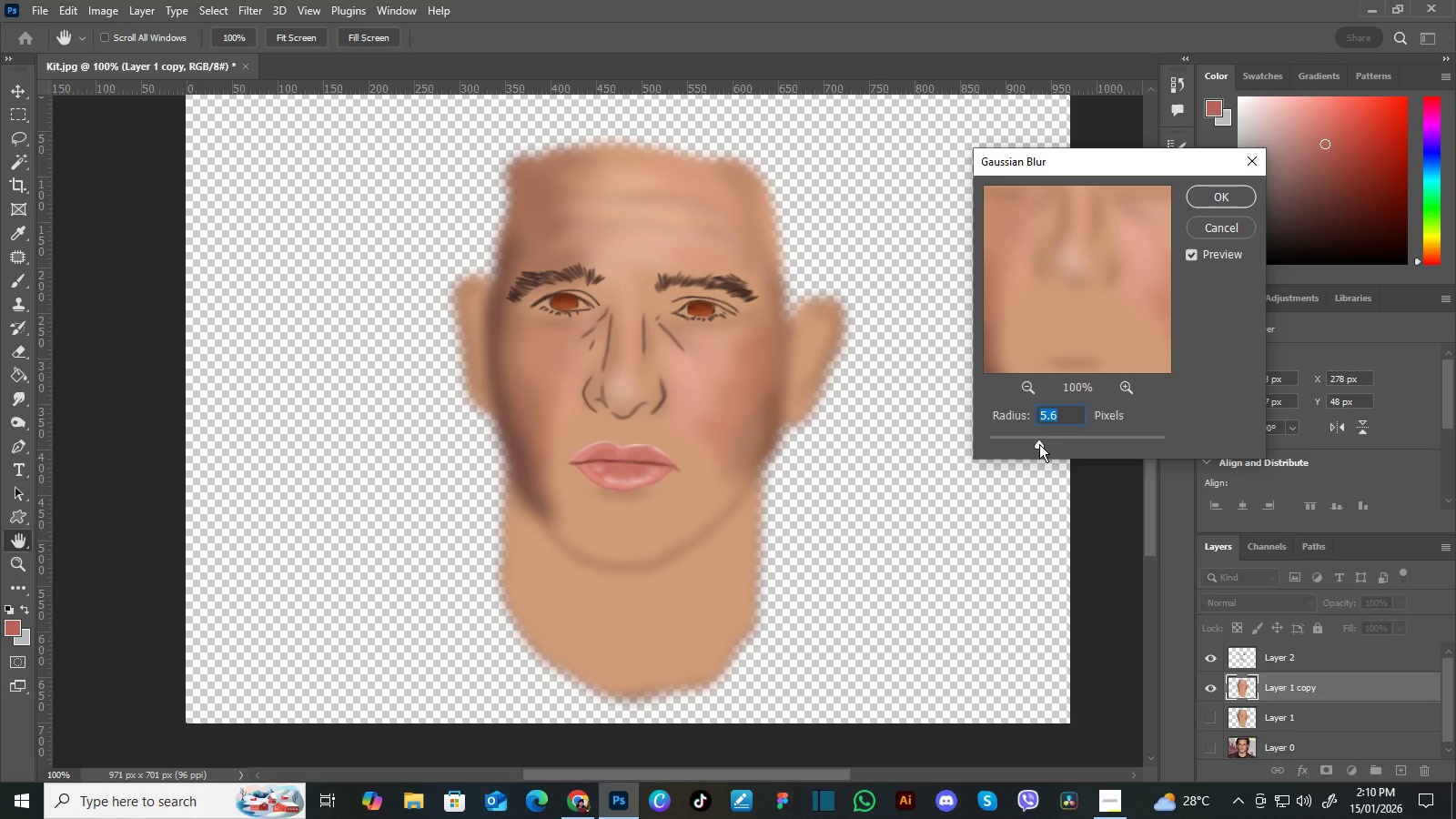 
left_click_drag(start_coordinate=[1039, 444], to_coordinate=[1046, 446])
 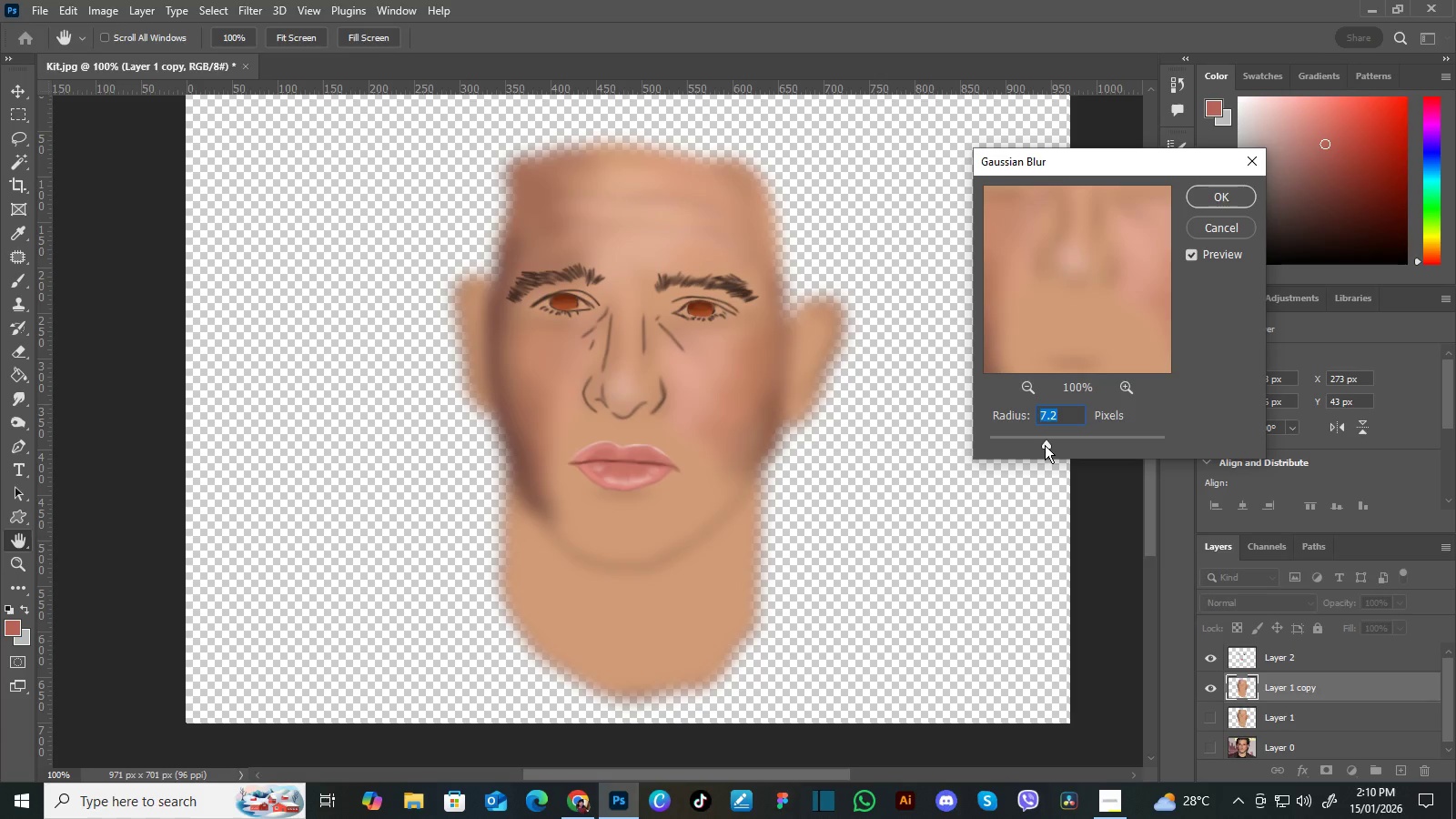 
left_click_drag(start_coordinate=[1045, 445], to_coordinate=[1050, 445])
 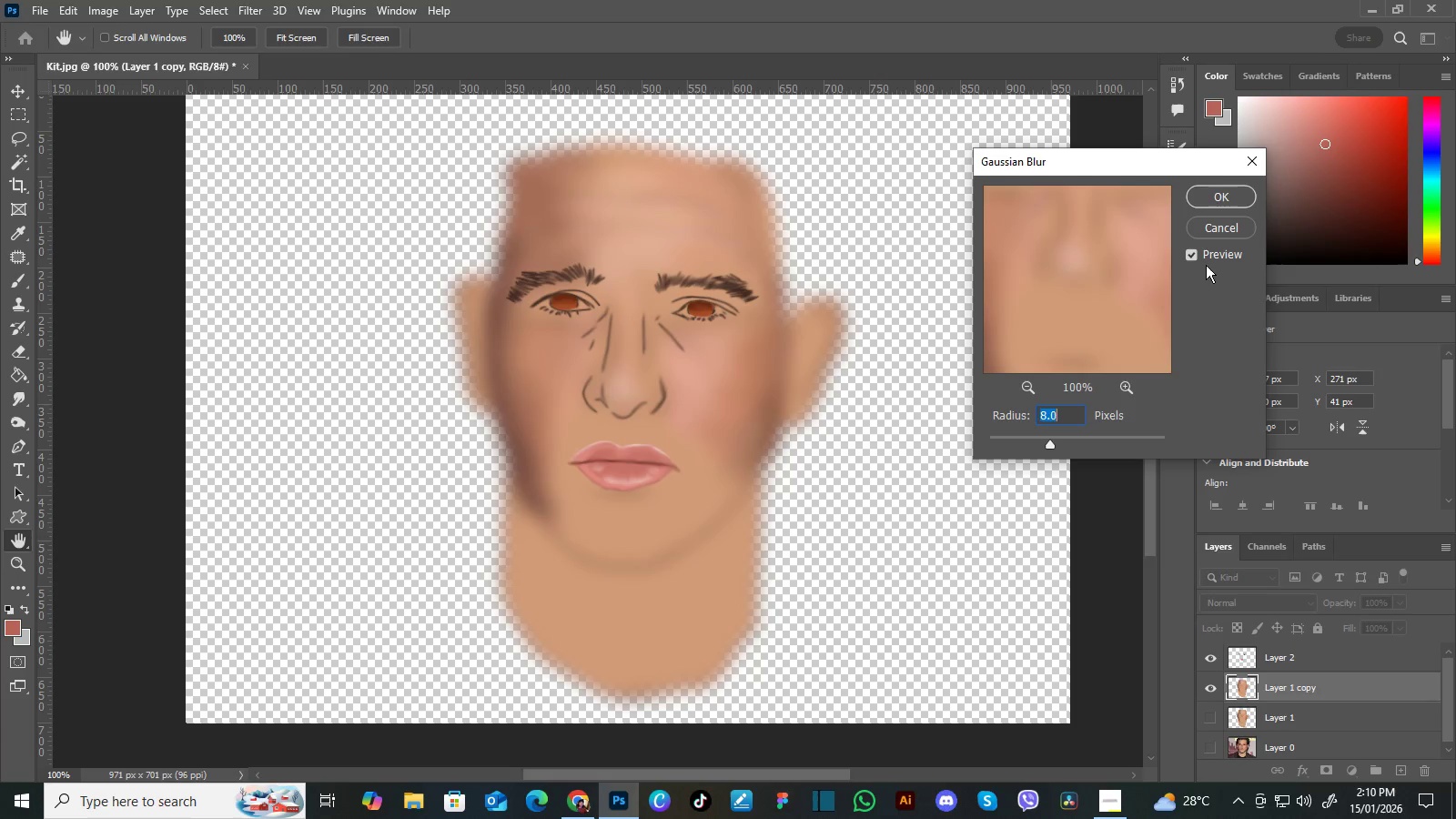 
left_click([1216, 202])
 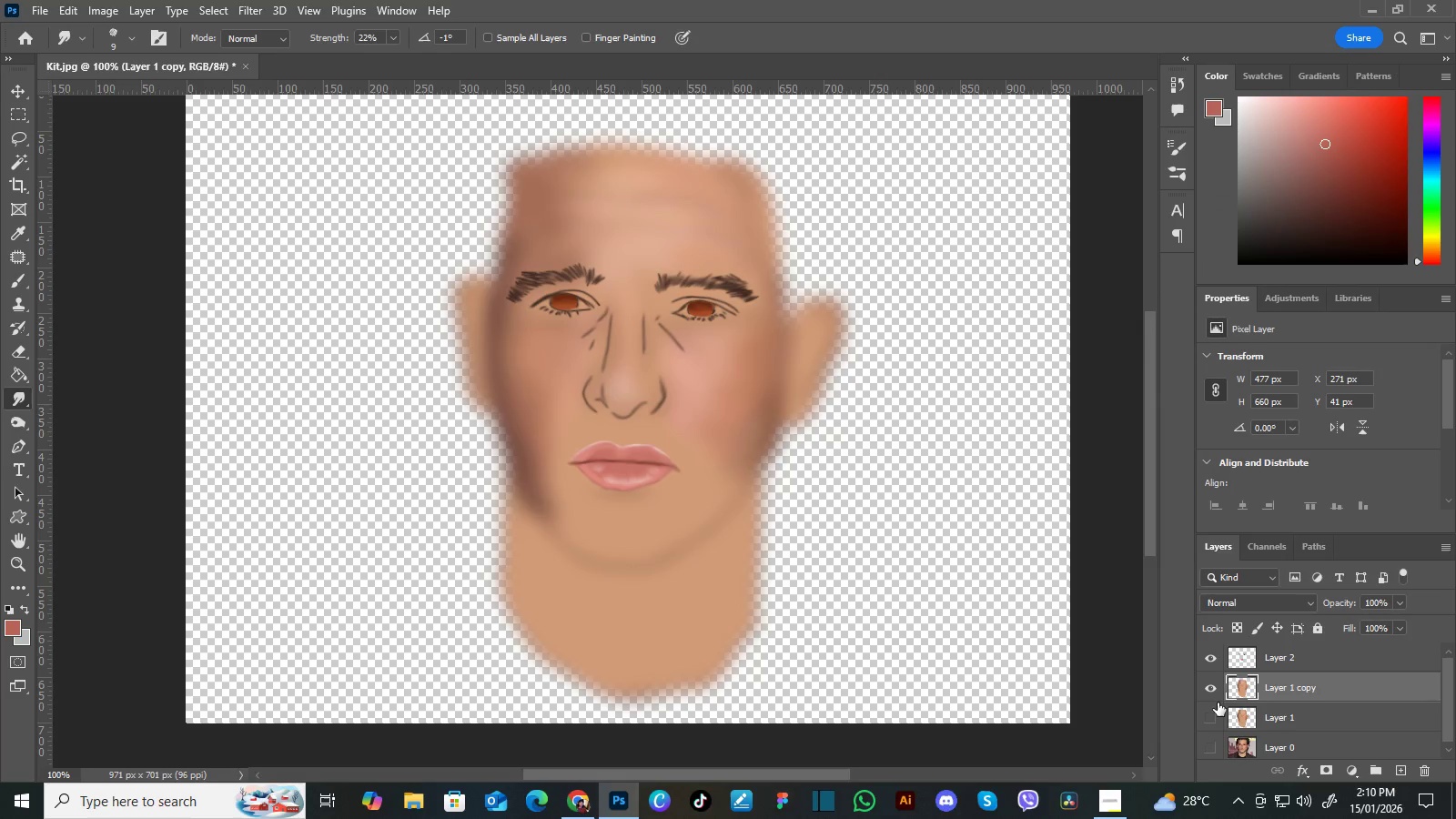 
left_click([1210, 714])
 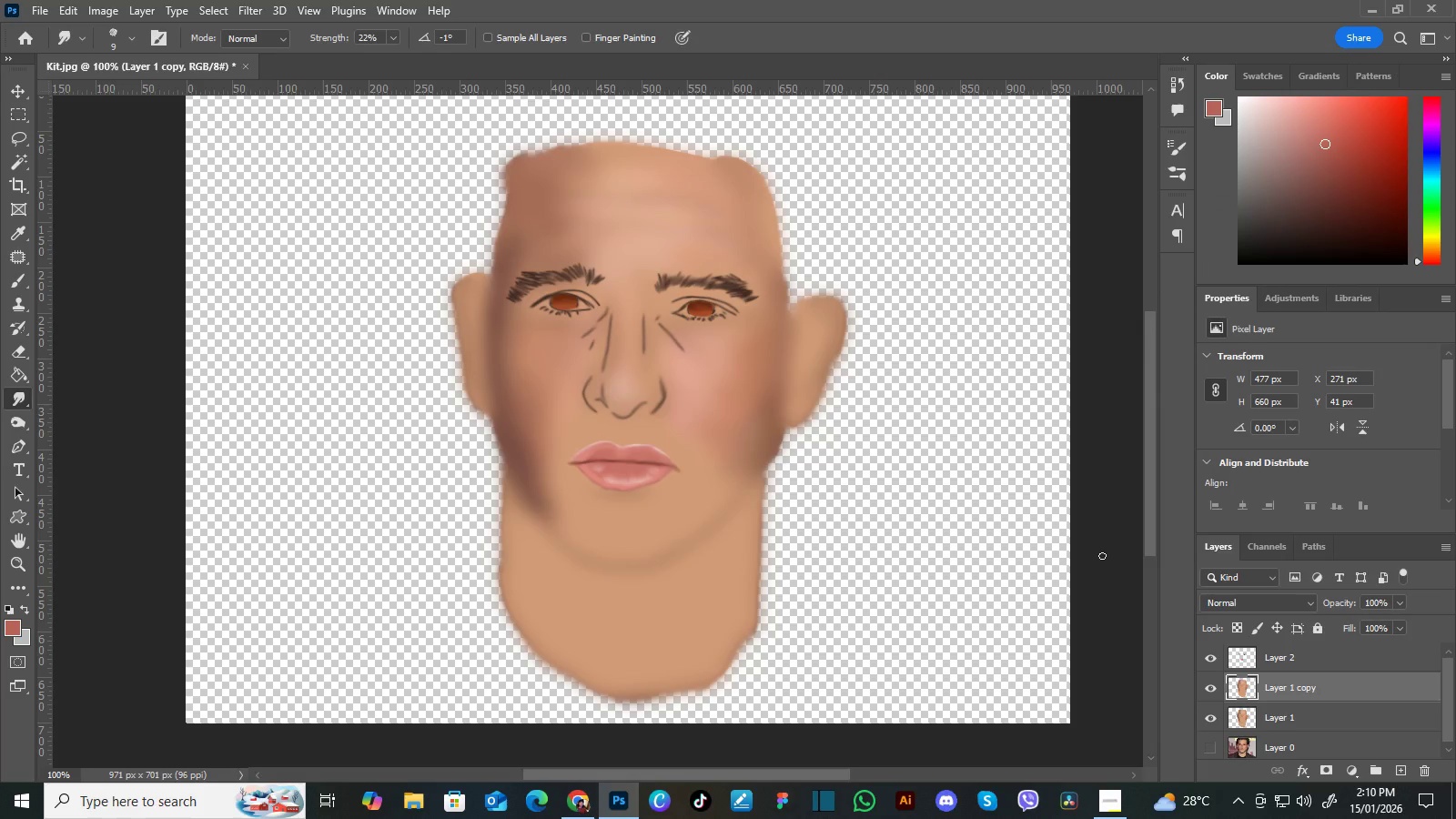 
wait(6.59)
 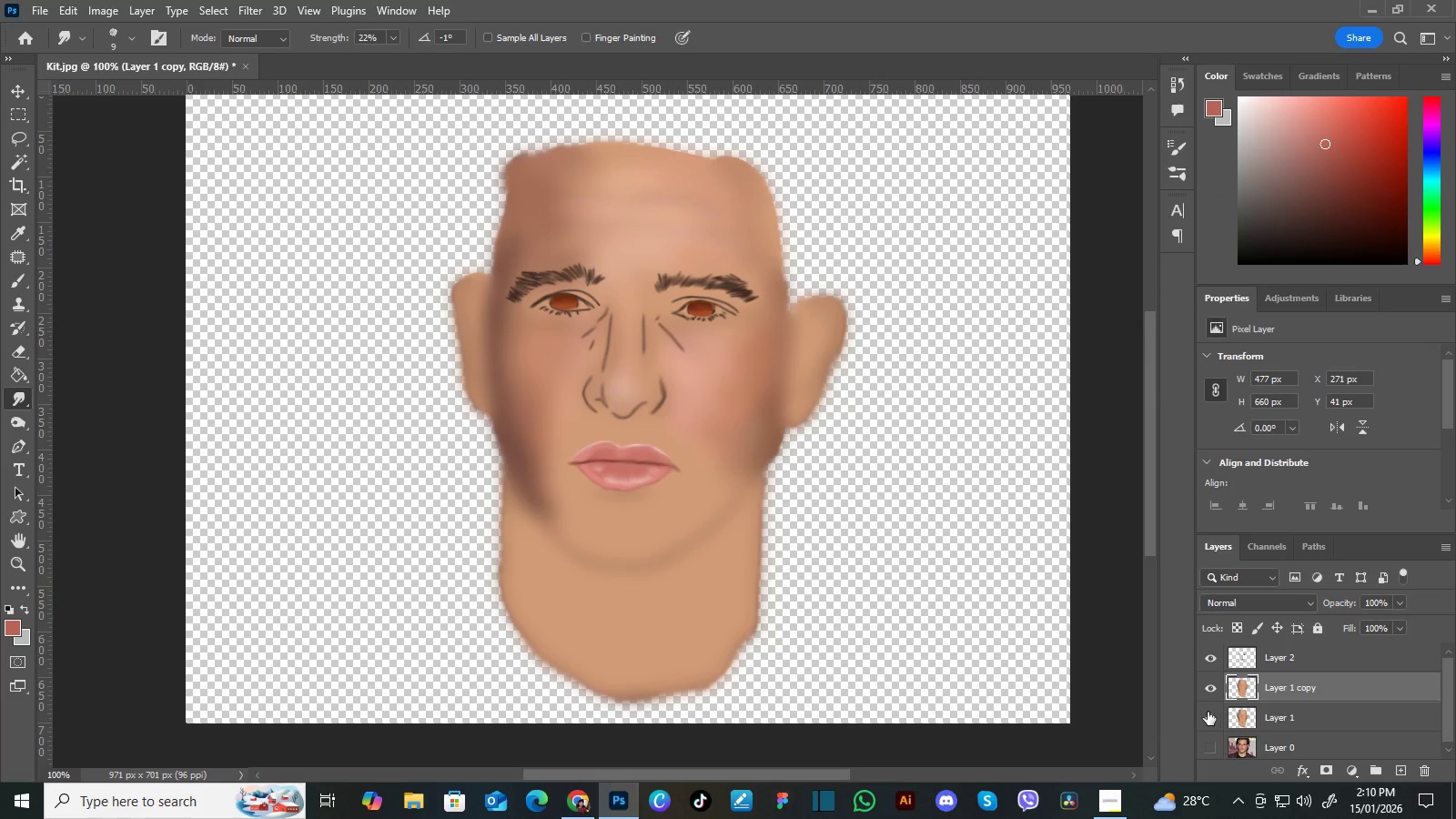 
hold_key(key=ControlLeft, duration=0.56)
left_click([1354, 714])
 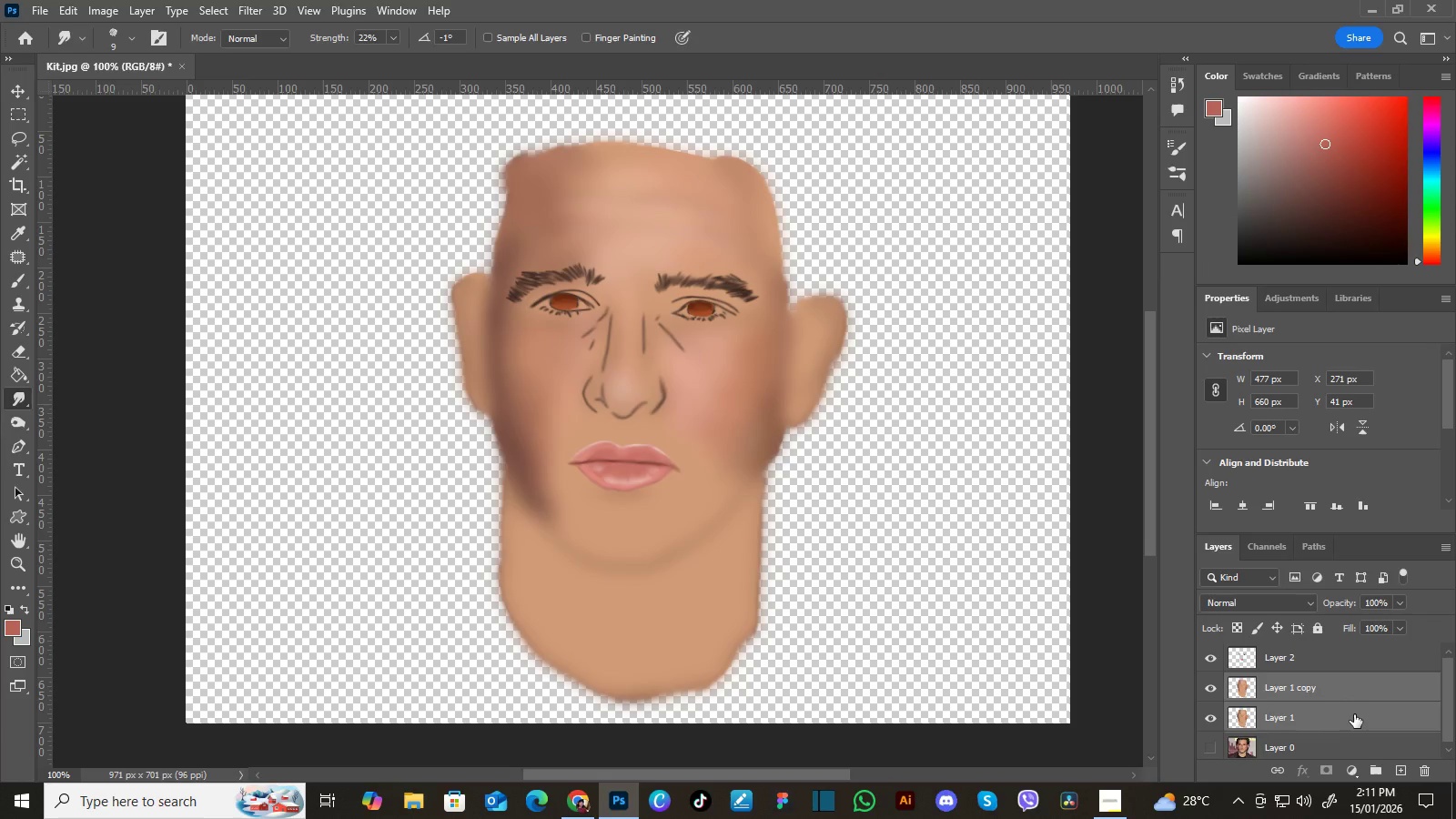 
key(Control+E)
 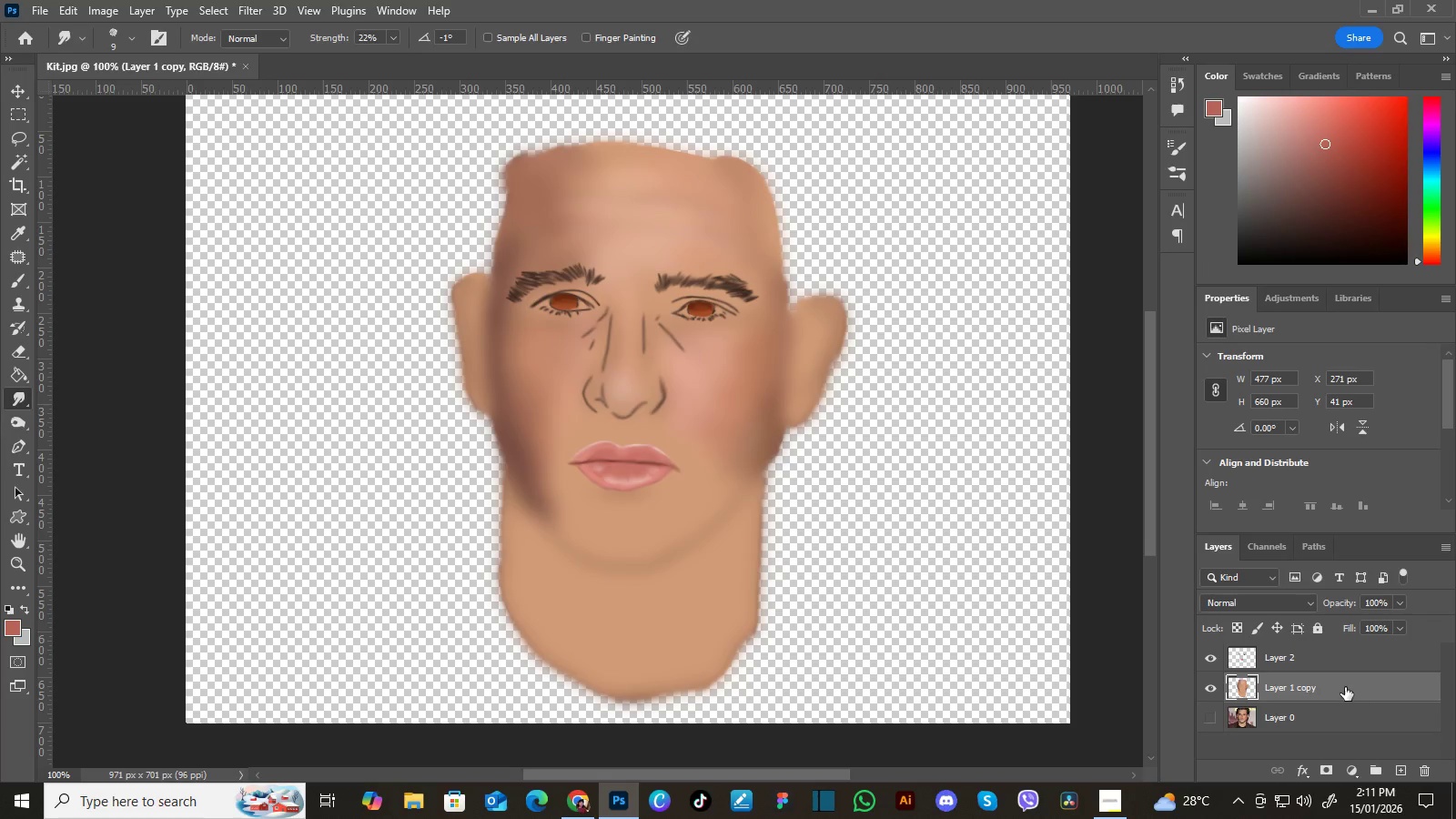 
left_click([1356, 658])
 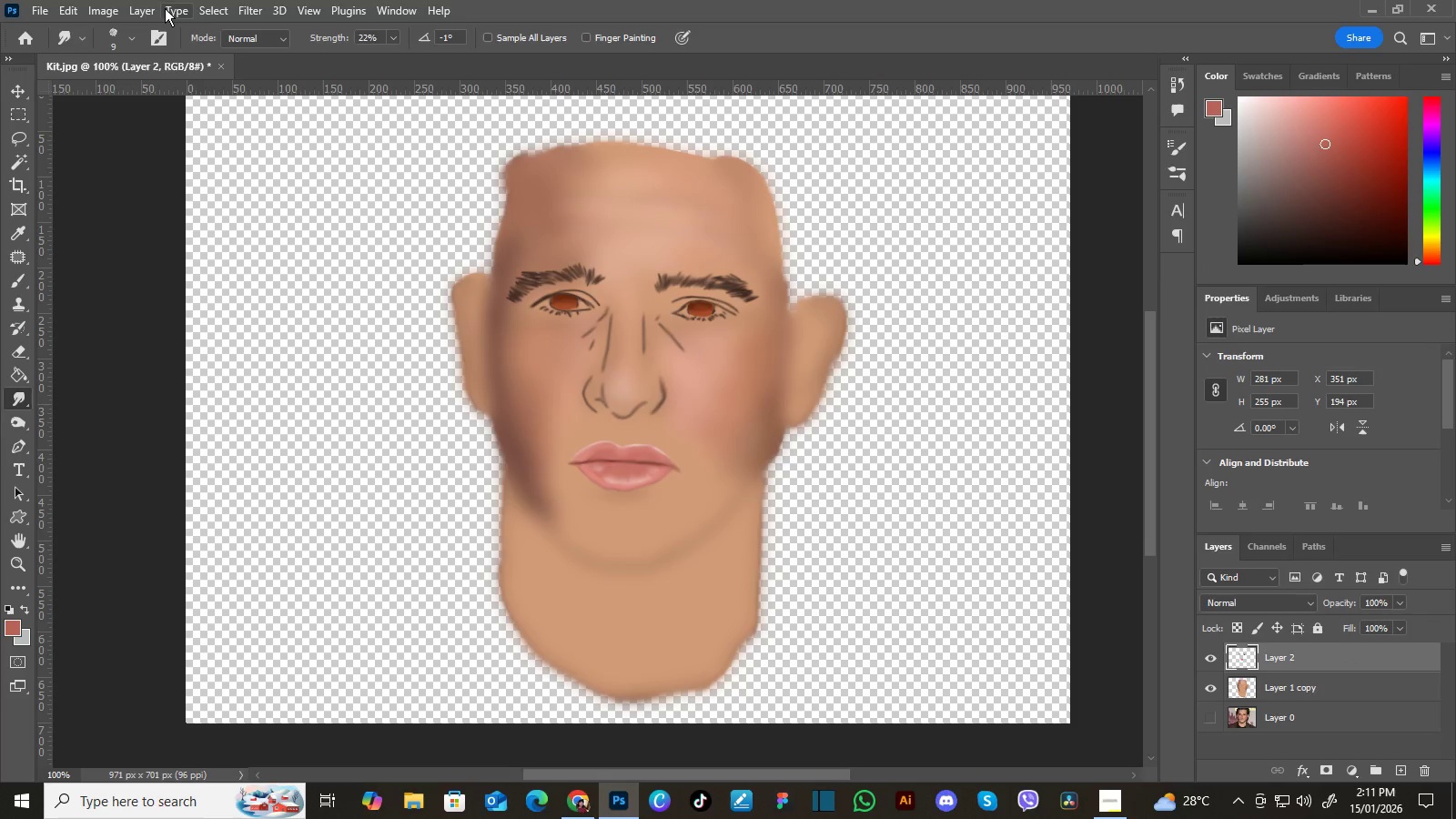 
left_click([112, 13])
 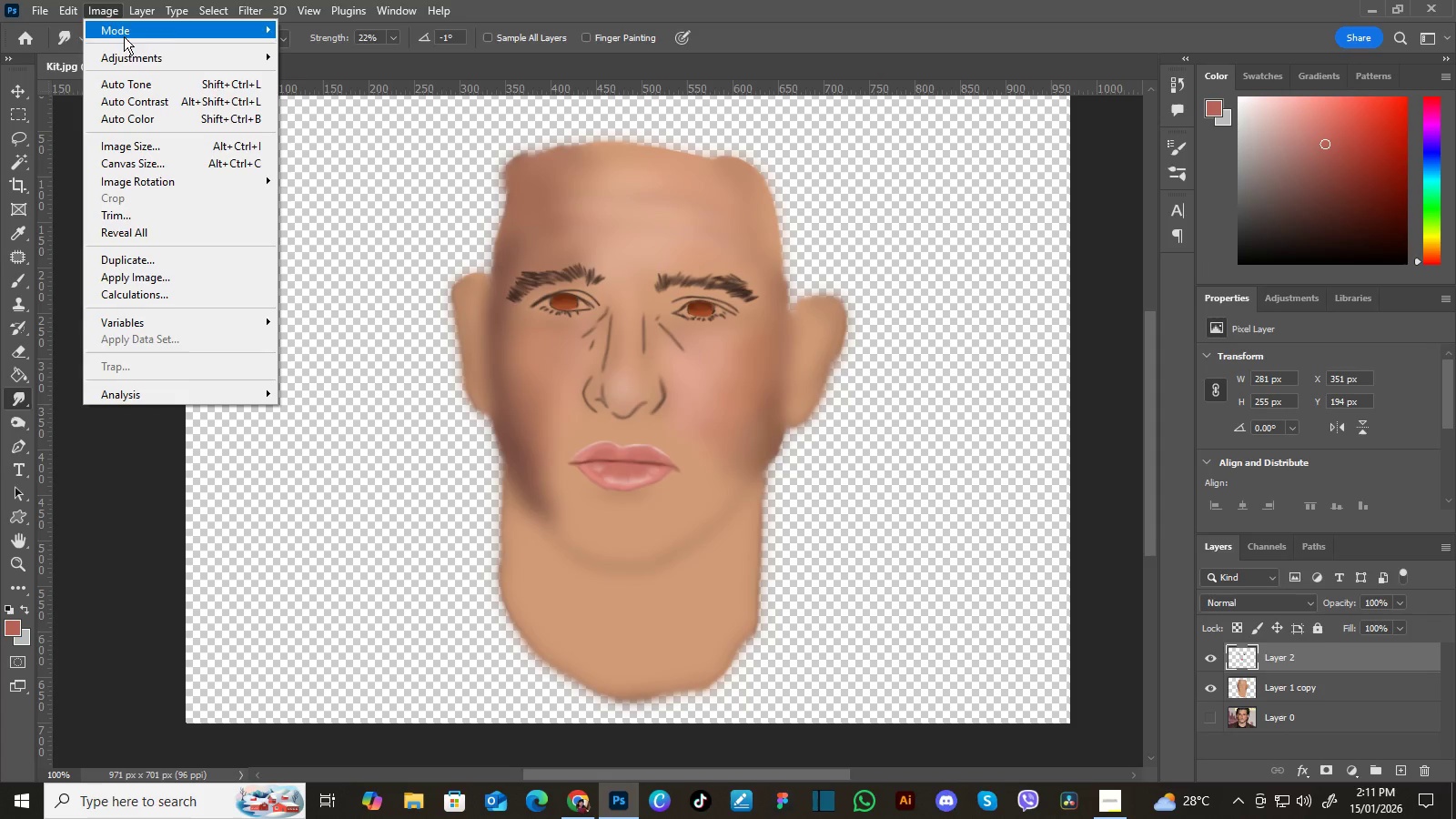 
mouse_move([150, 36])
 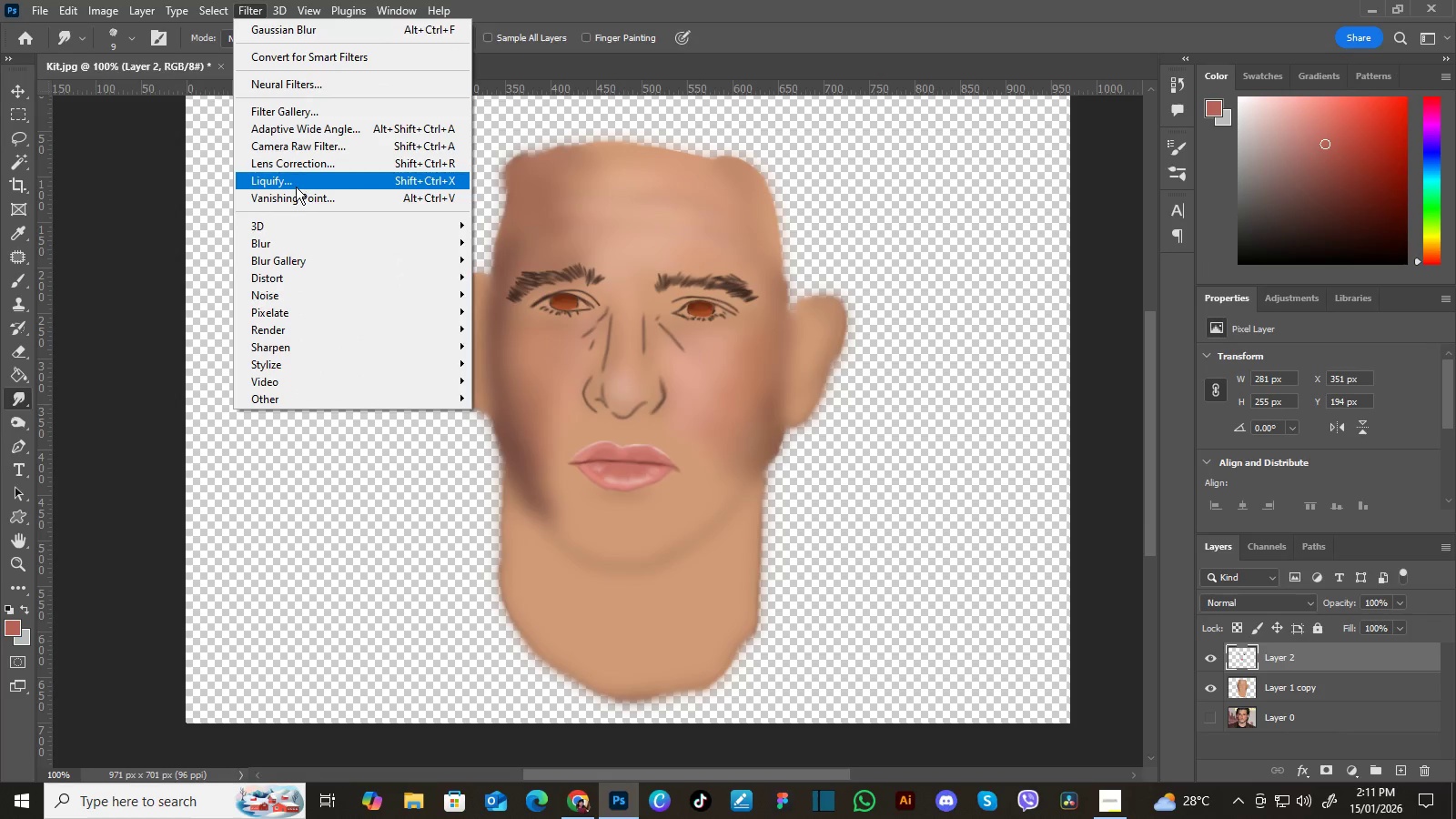 
left_click([308, 241])
 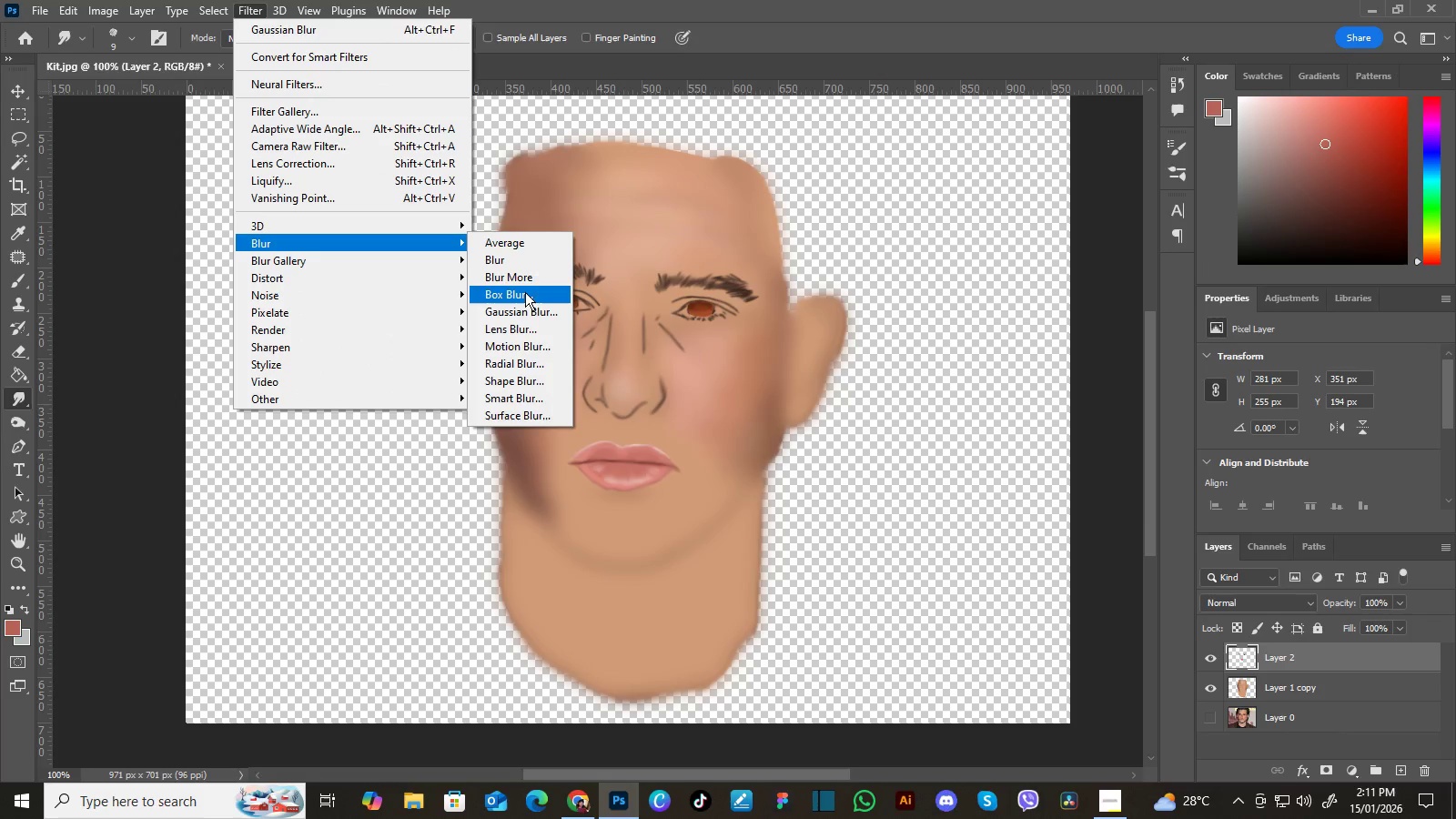 
left_click([527, 307])
 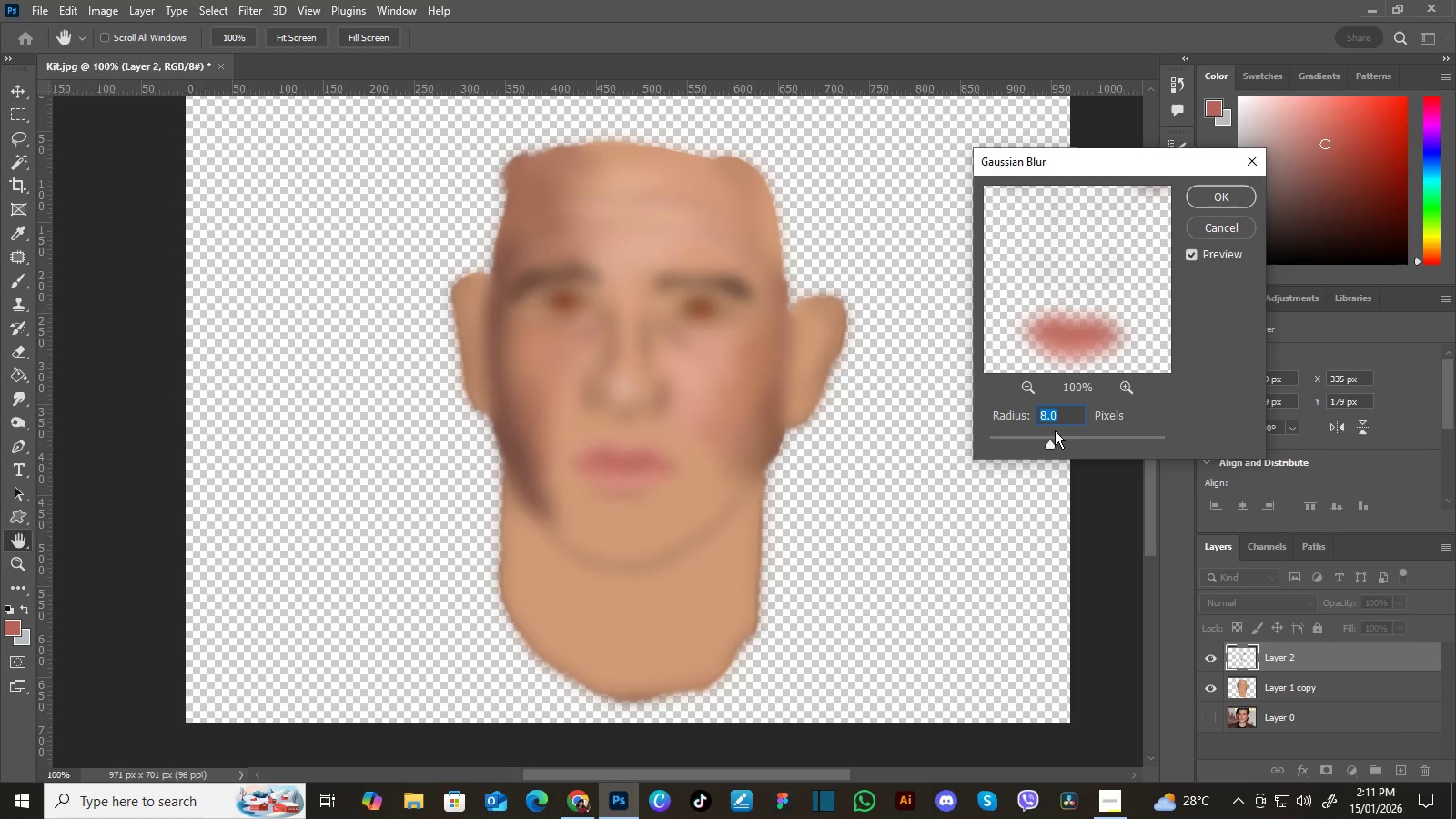 
left_click_drag(start_coordinate=[1049, 441], to_coordinate=[1015, 445])
 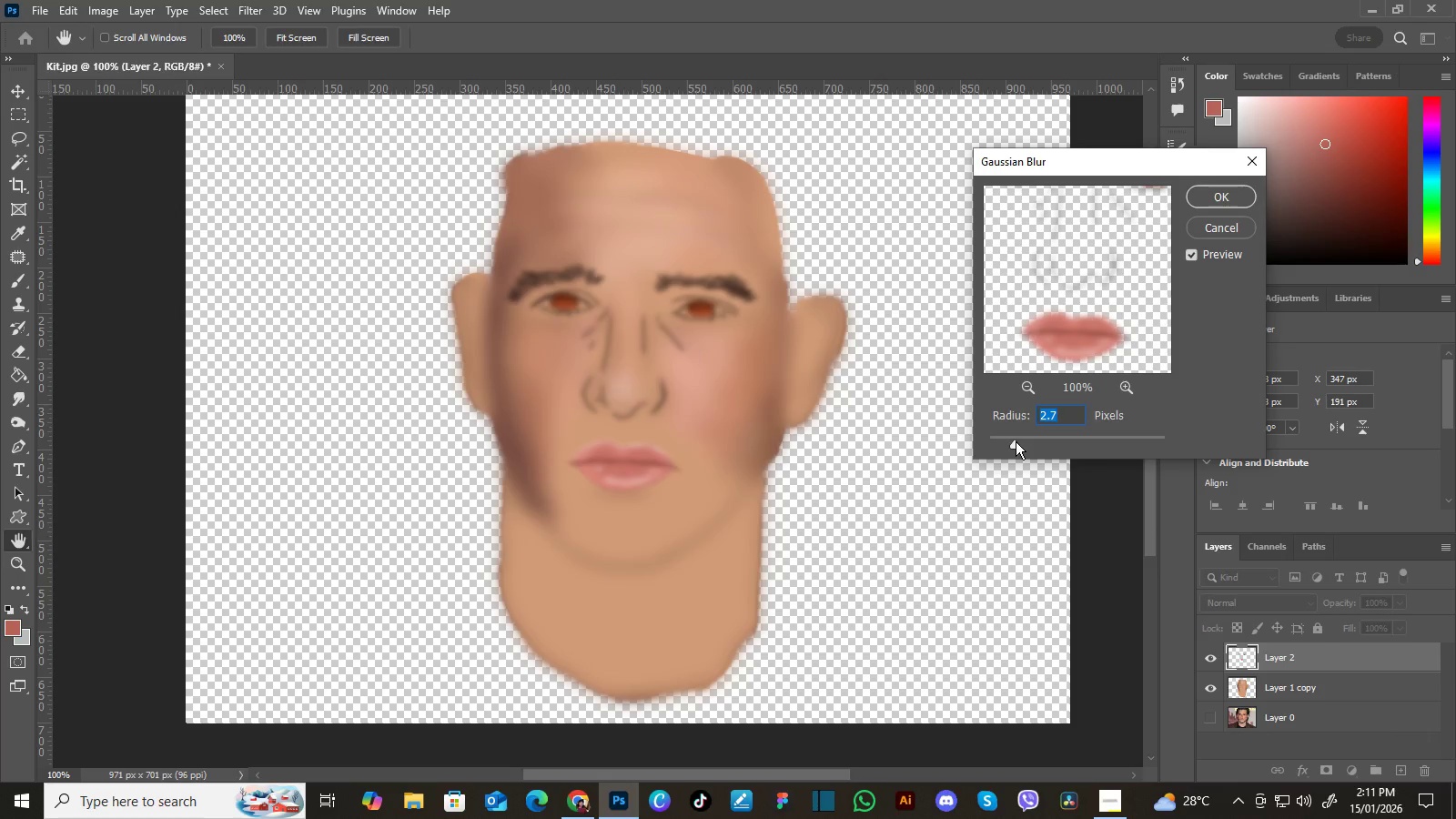 
left_click_drag(start_coordinate=[1016, 441], to_coordinate=[1005, 441])
 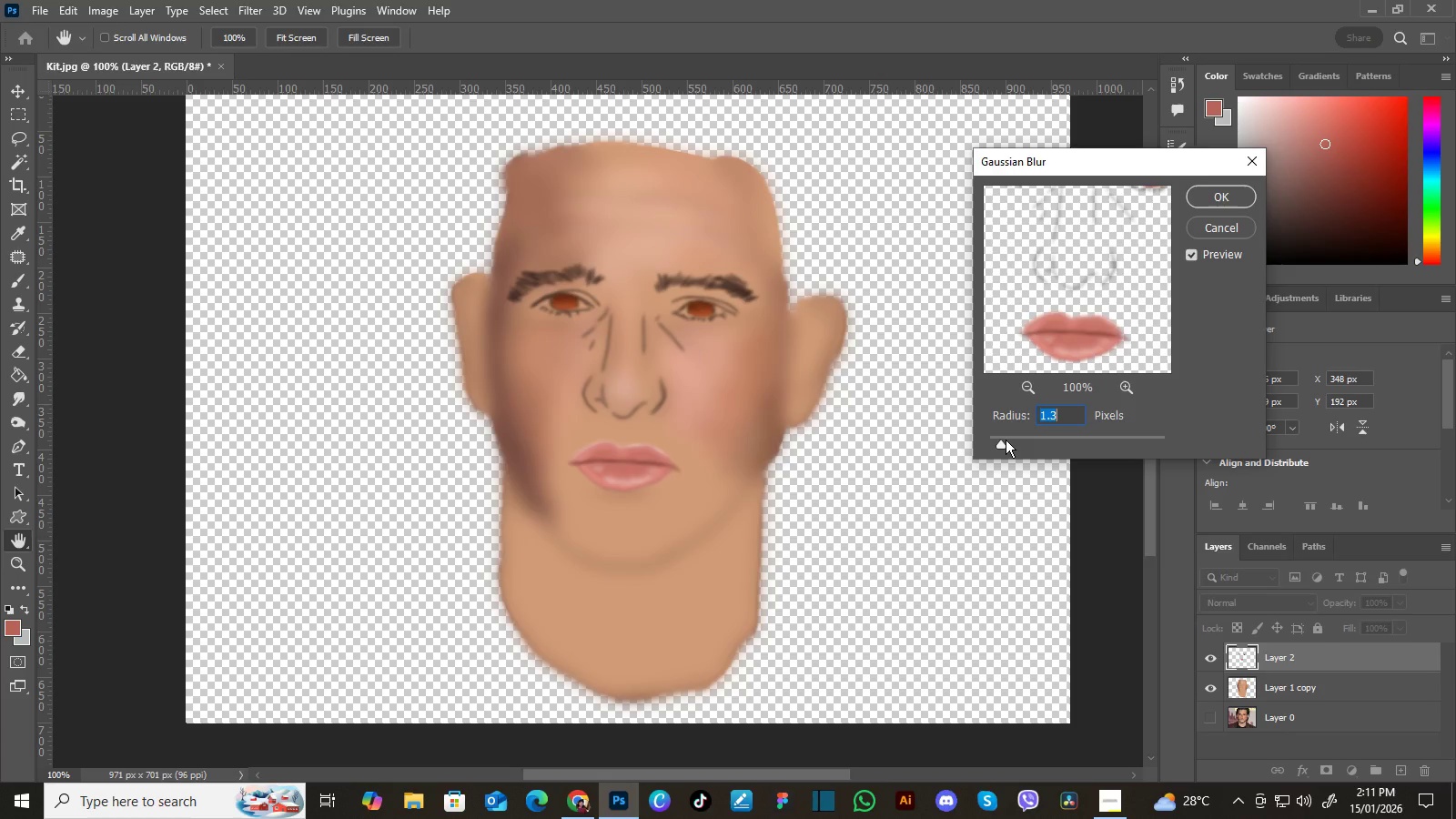 
wait(6.86)
 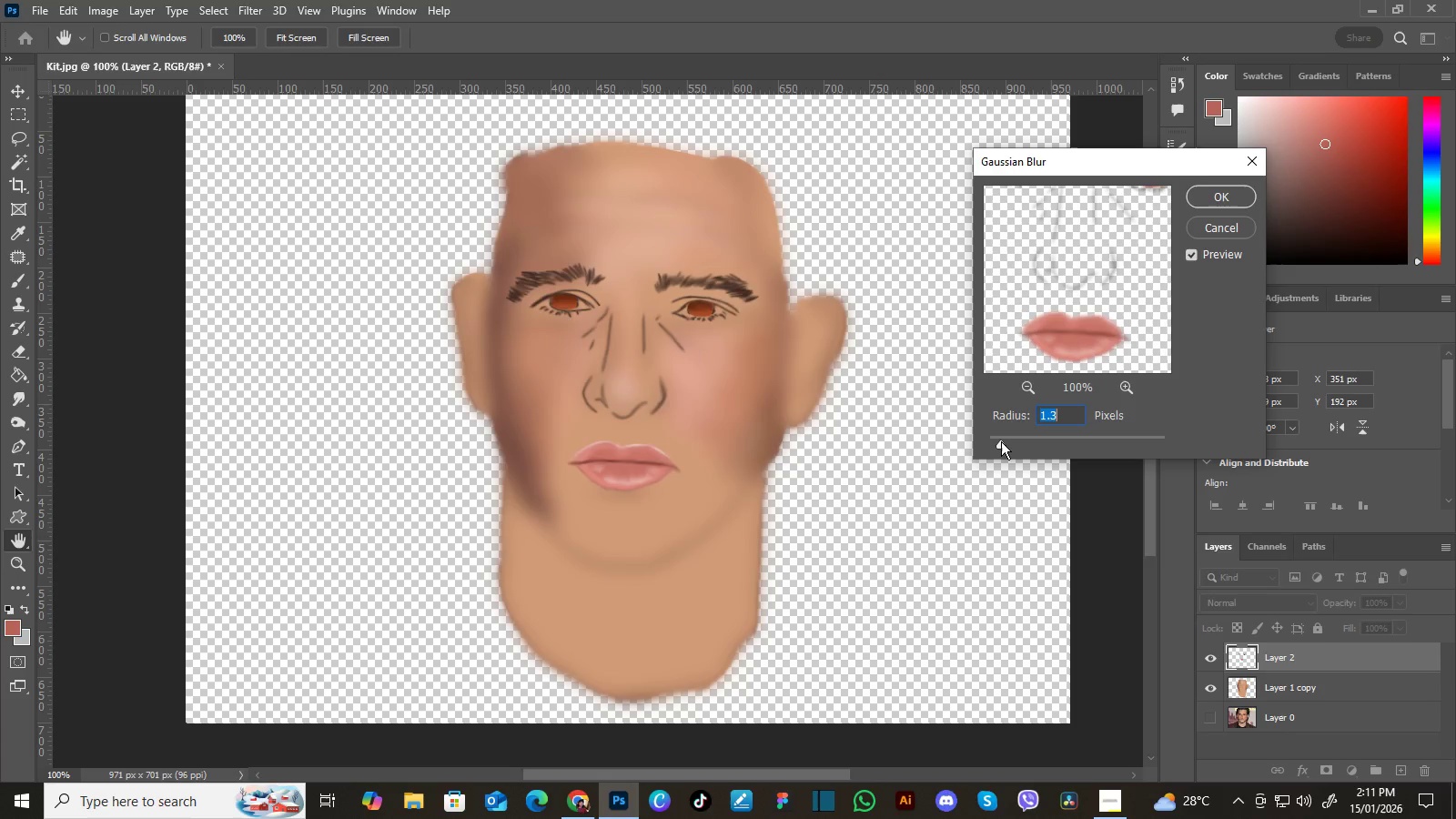 
left_click_drag(start_coordinate=[999, 445], to_coordinate=[1006, 445])
 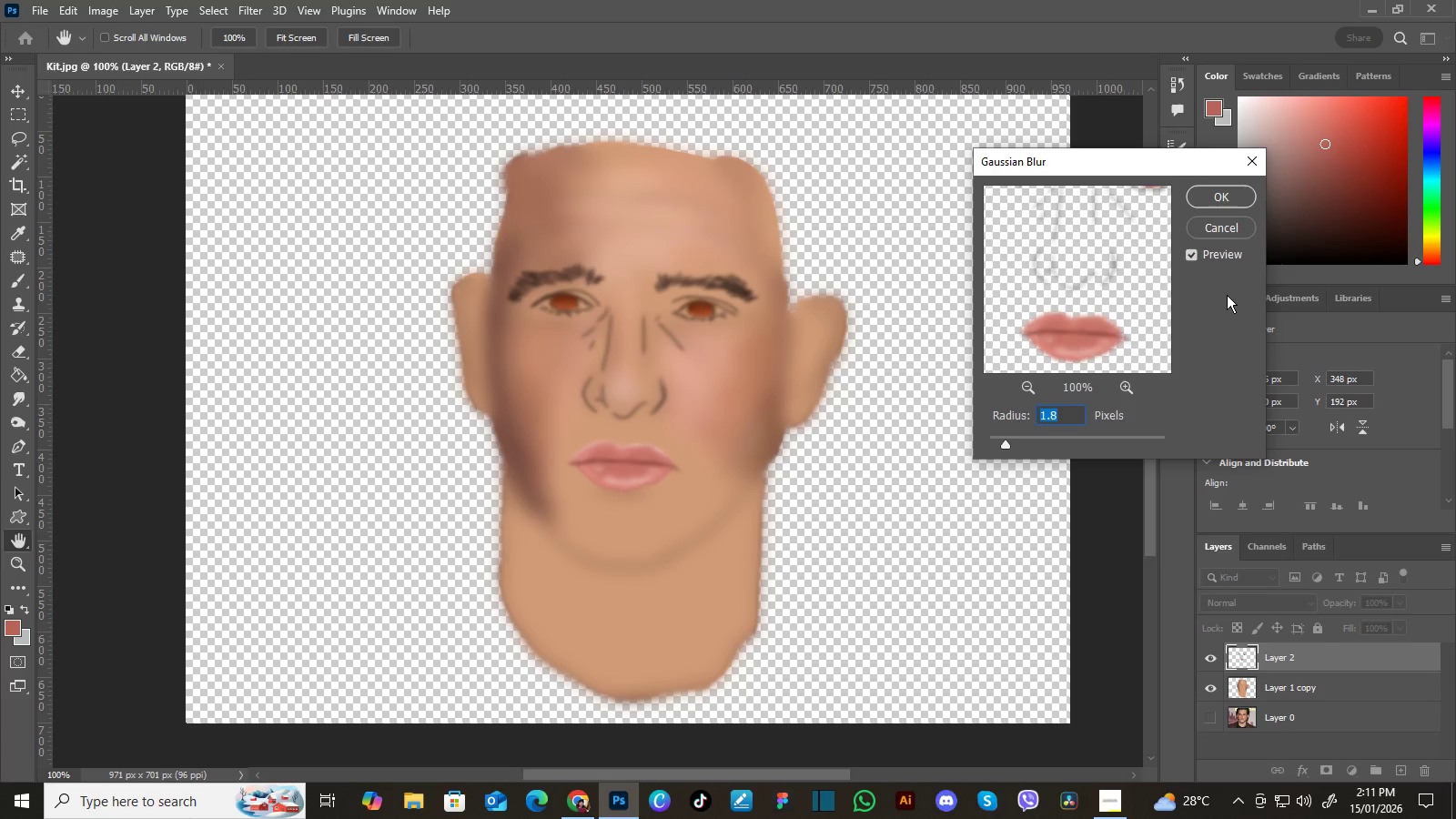 
left_click([1231, 220])
 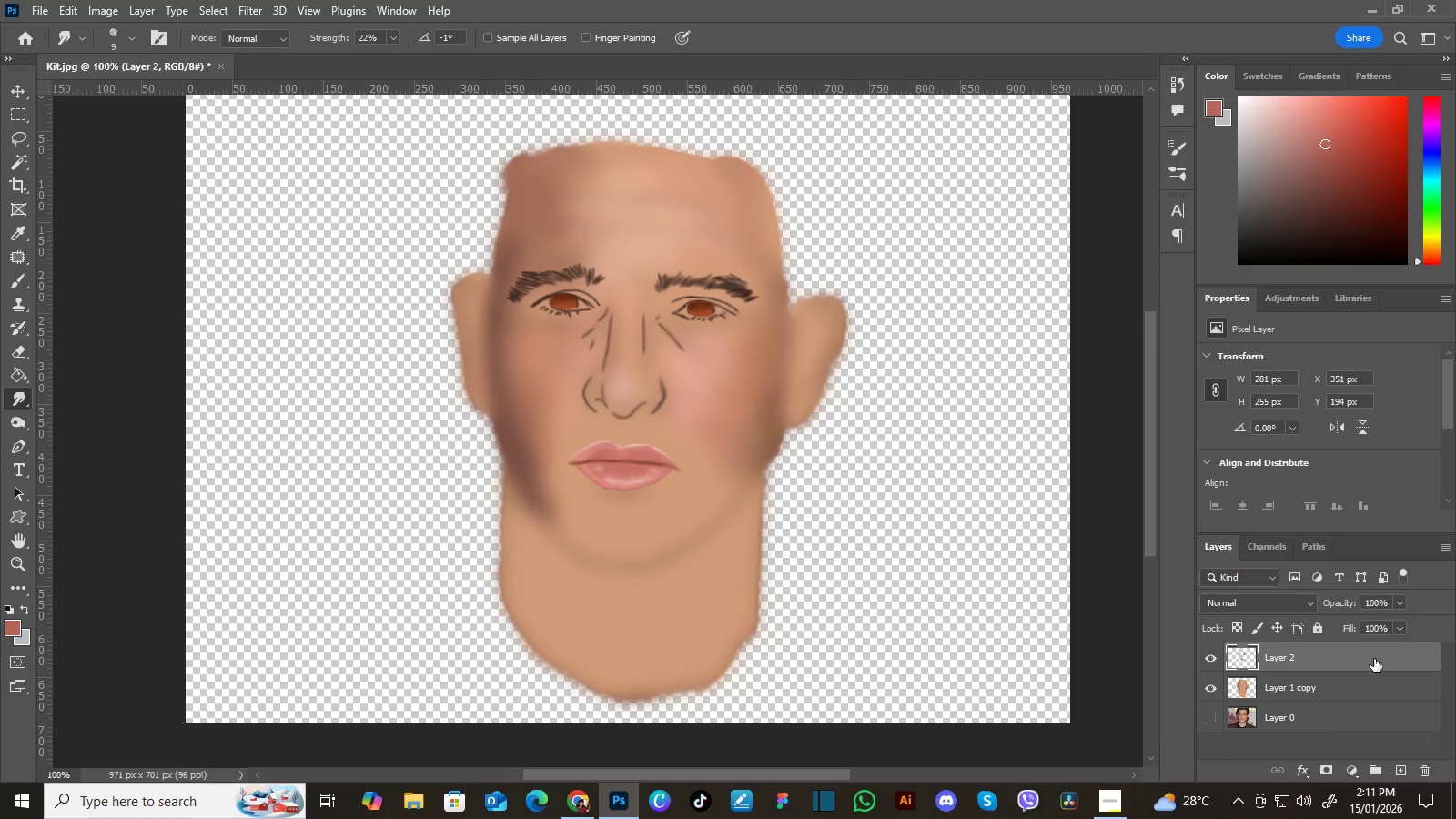 
left_click_drag(start_coordinate=[1374, 658], to_coordinate=[1408, 769])
 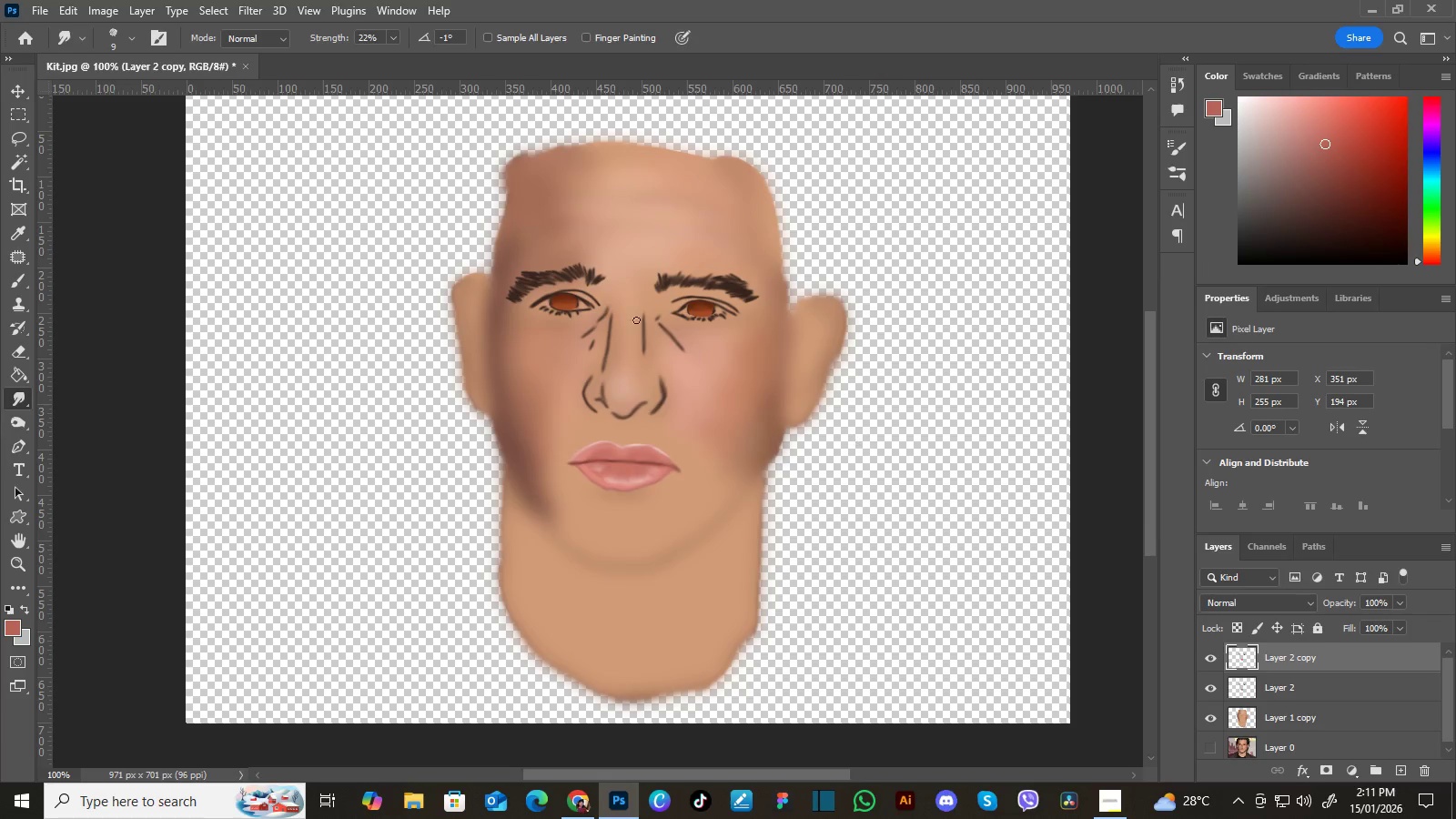 
left_click([1213, 685])
 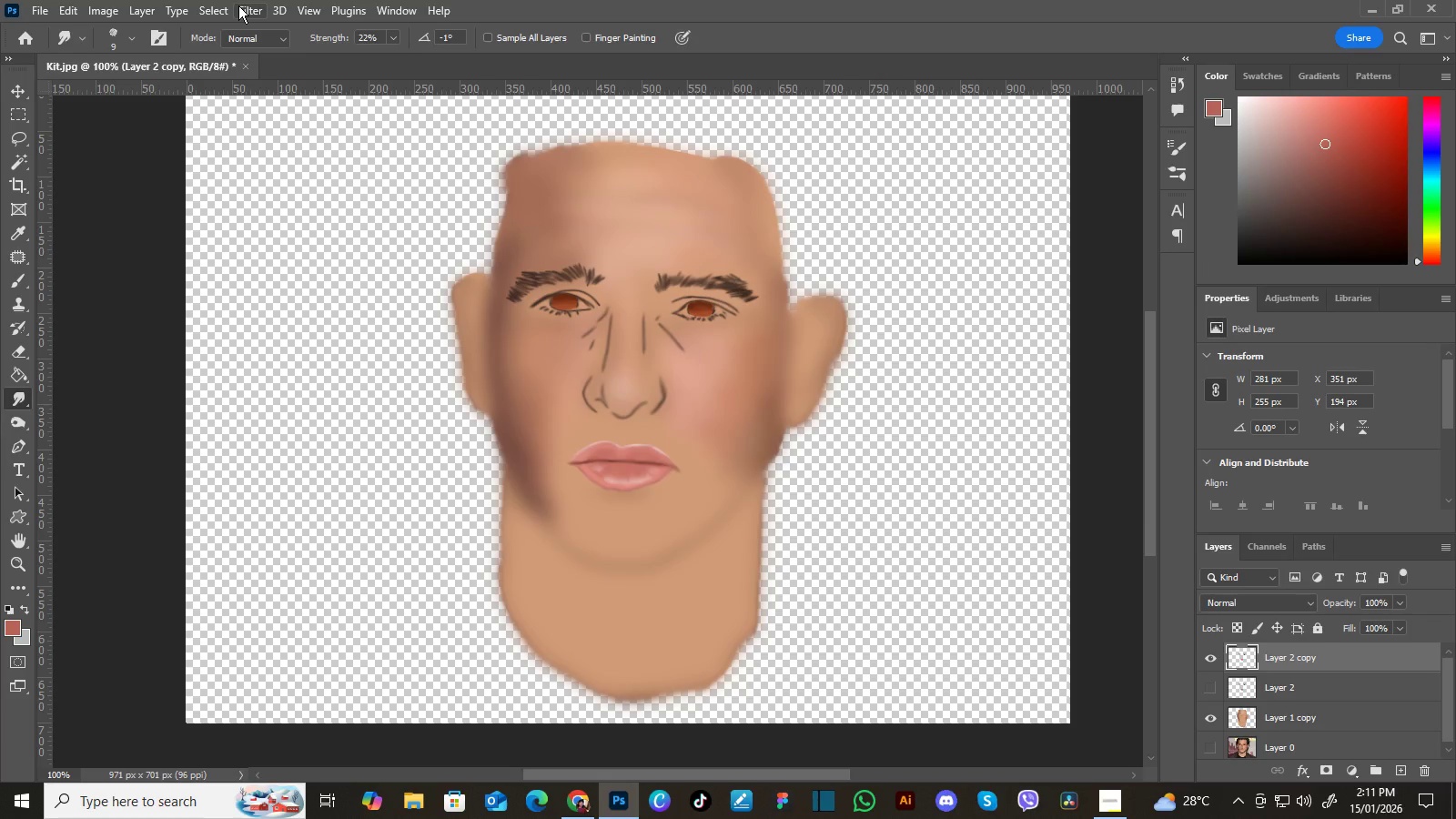 
left_click([247, 10])
 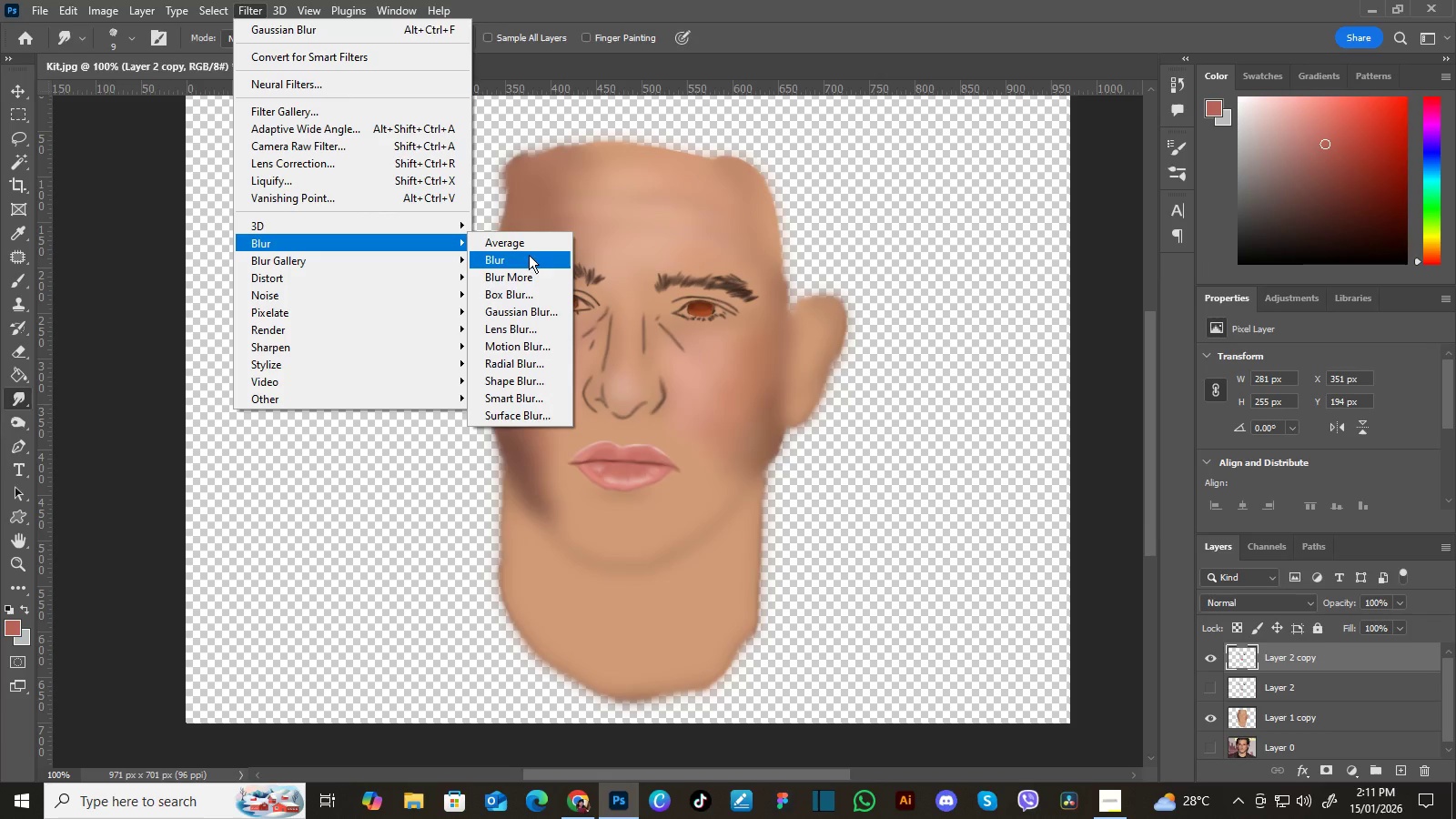 
wait(5.09)
 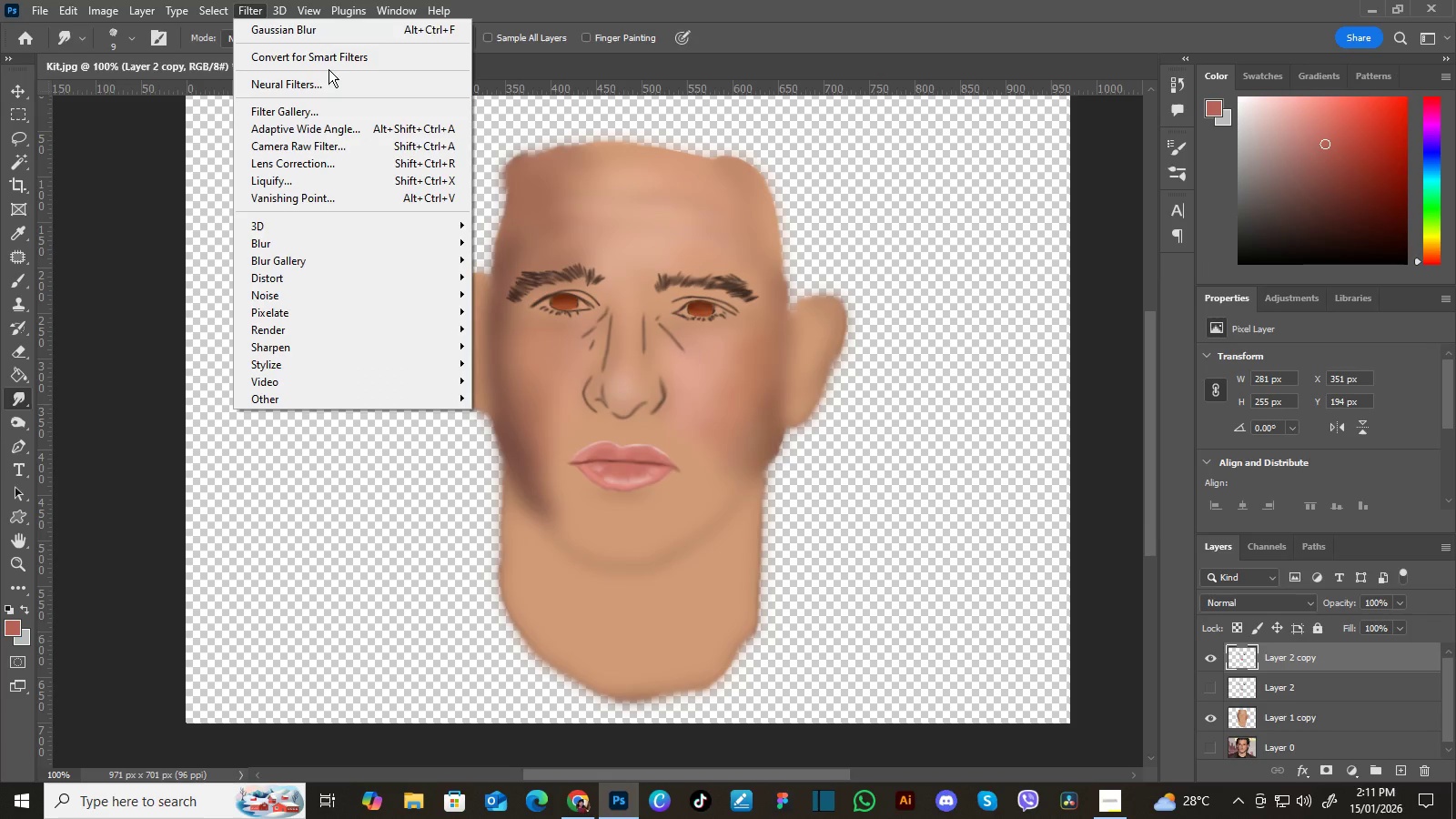 
left_click([539, 304])
 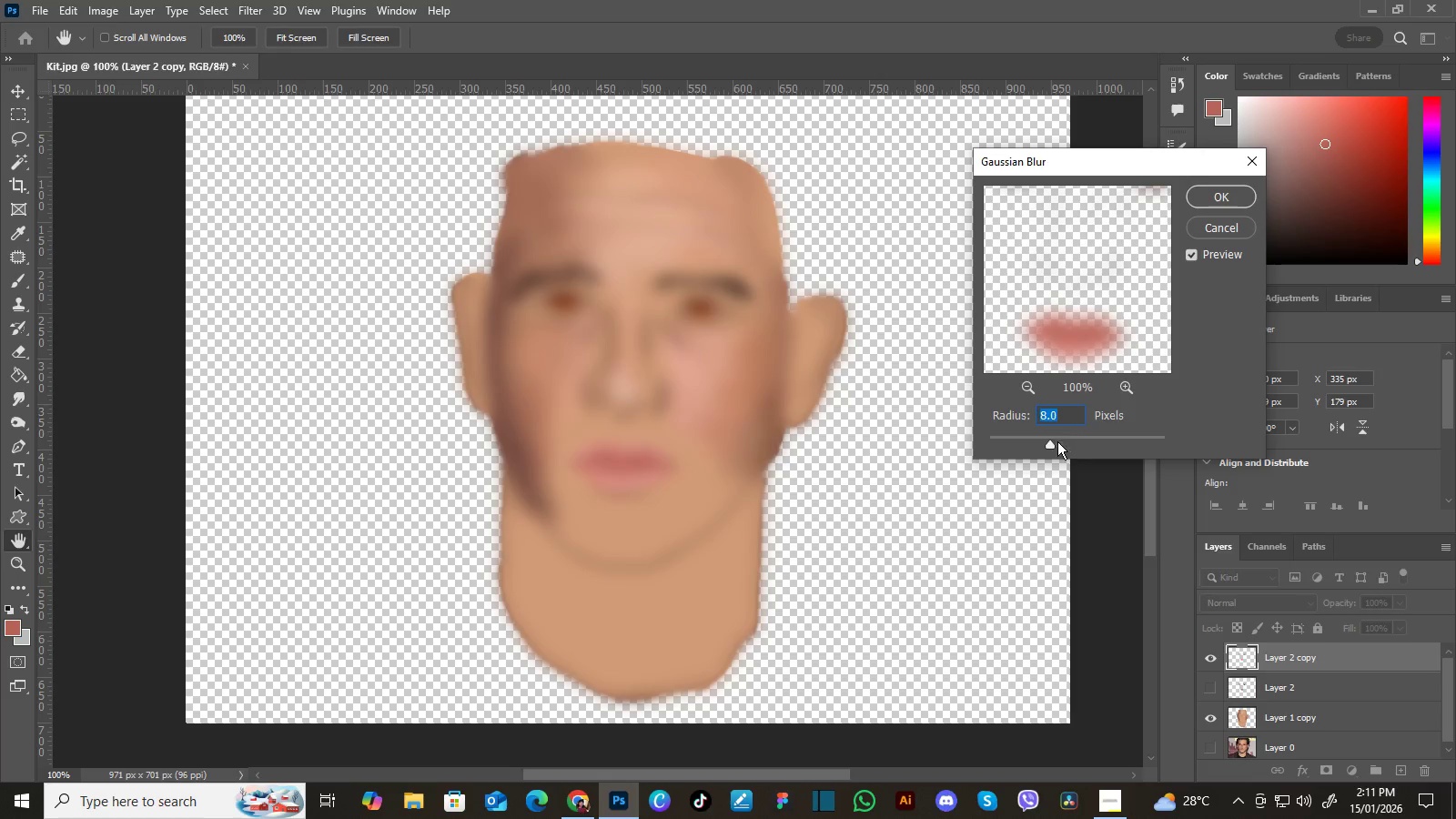 
left_click_drag(start_coordinate=[1051, 448], to_coordinate=[1022, 453])
 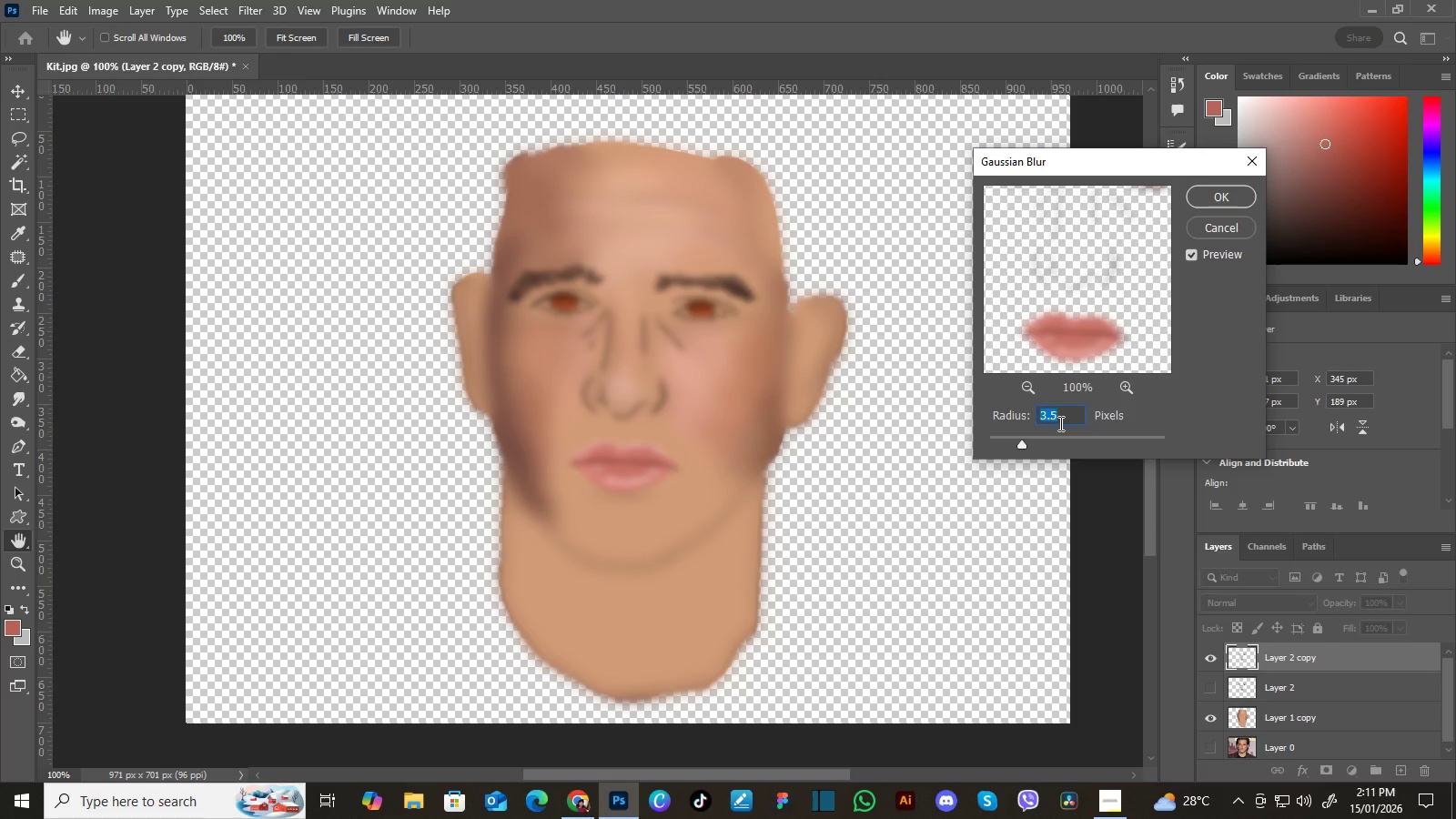 
key(Numpad1)
 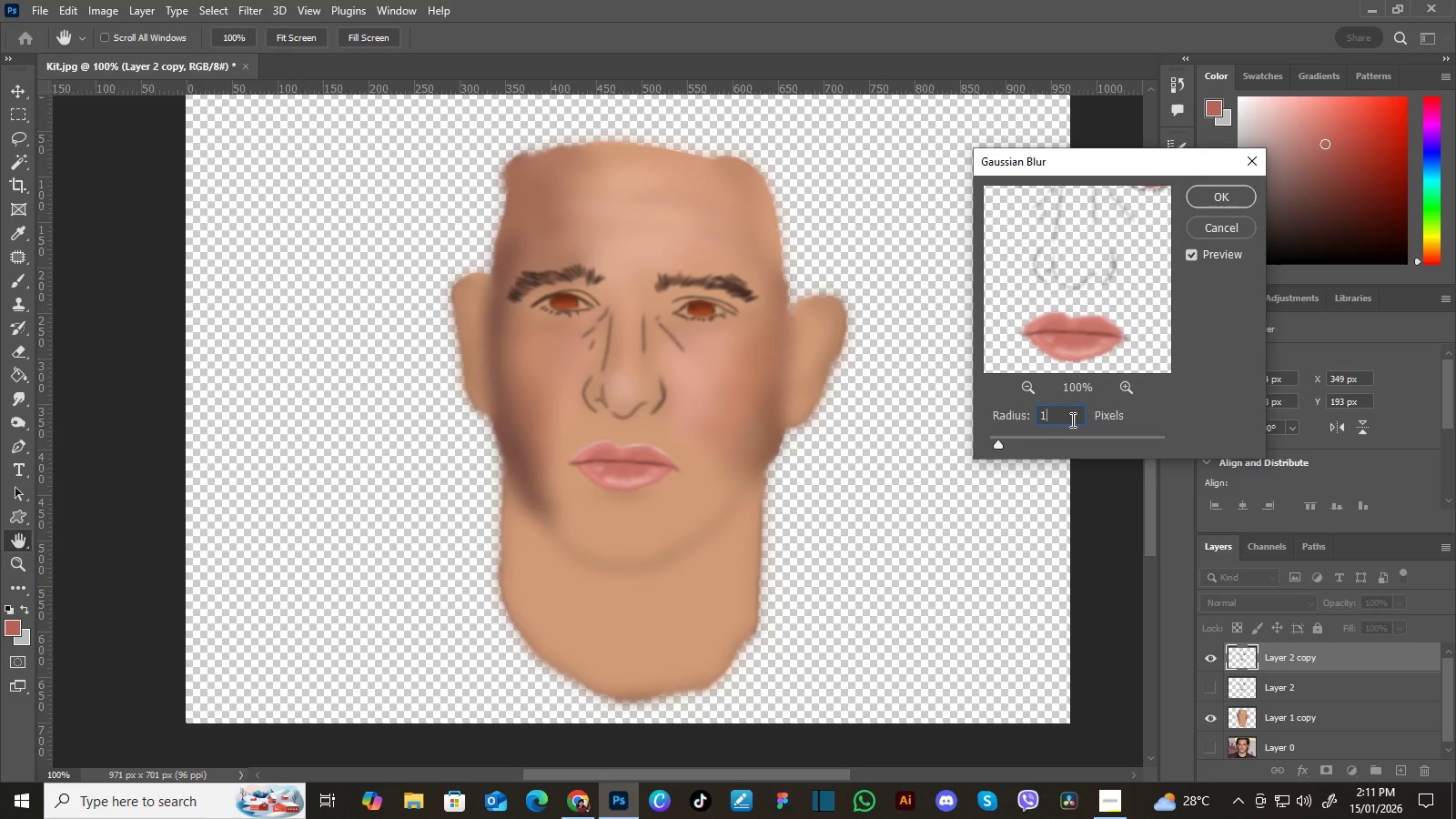 
left_click_drag(start_coordinate=[997, 442], to_coordinate=[1006, 445])
 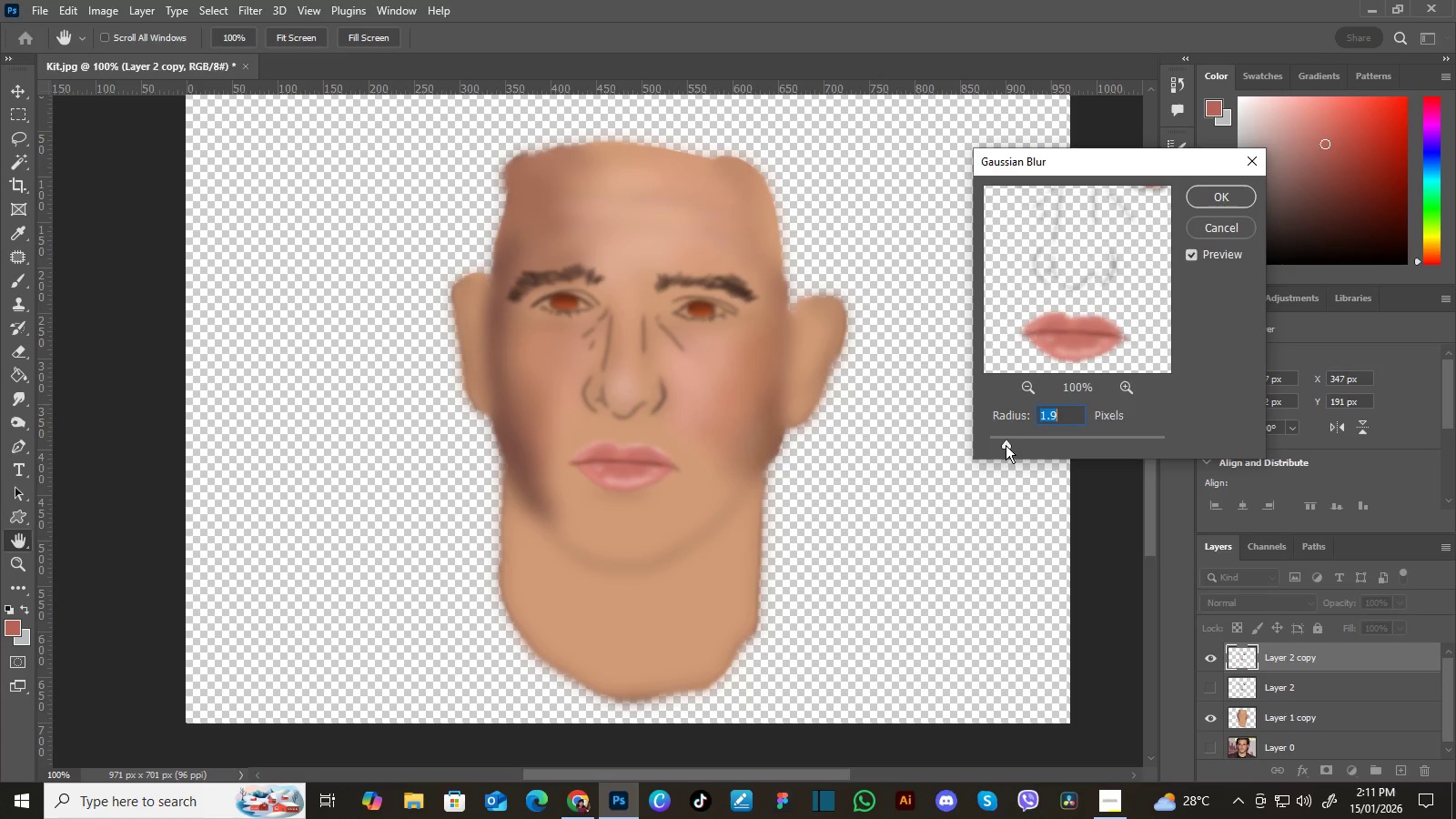 
left_click_drag(start_coordinate=[1005, 444], to_coordinate=[997, 444])
 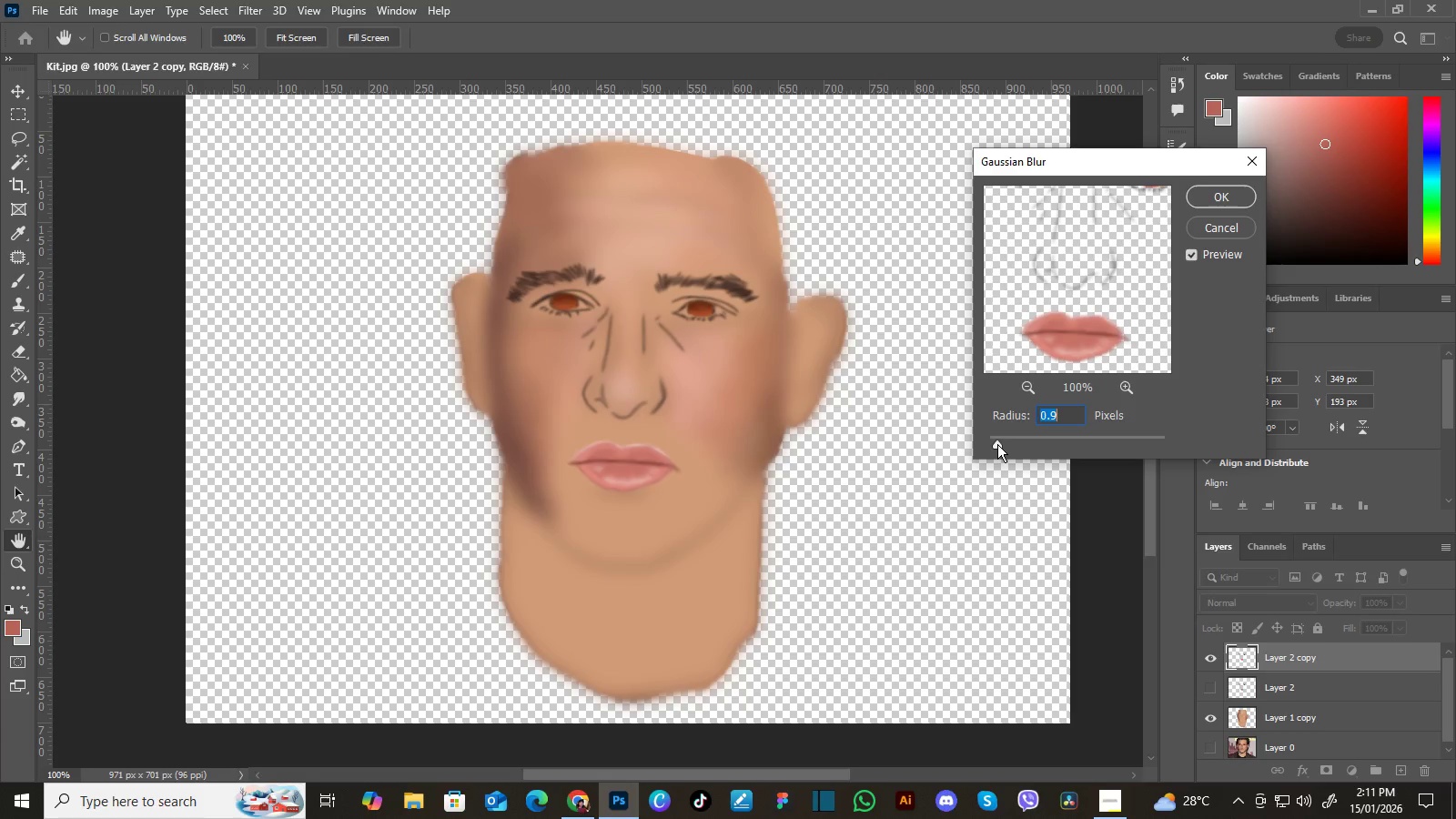 
key(Numpad1)
 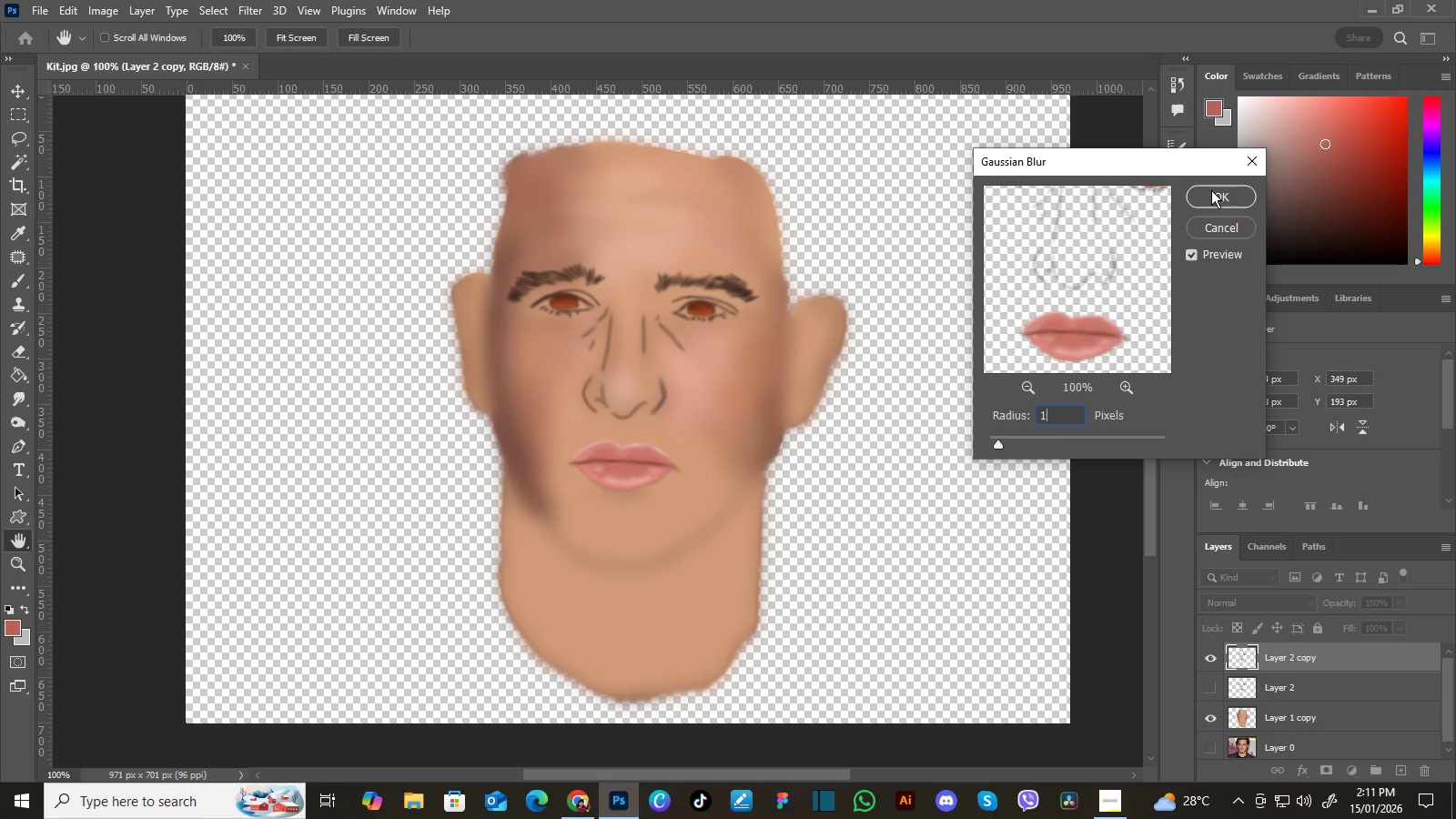 
left_click([1210, 192])
 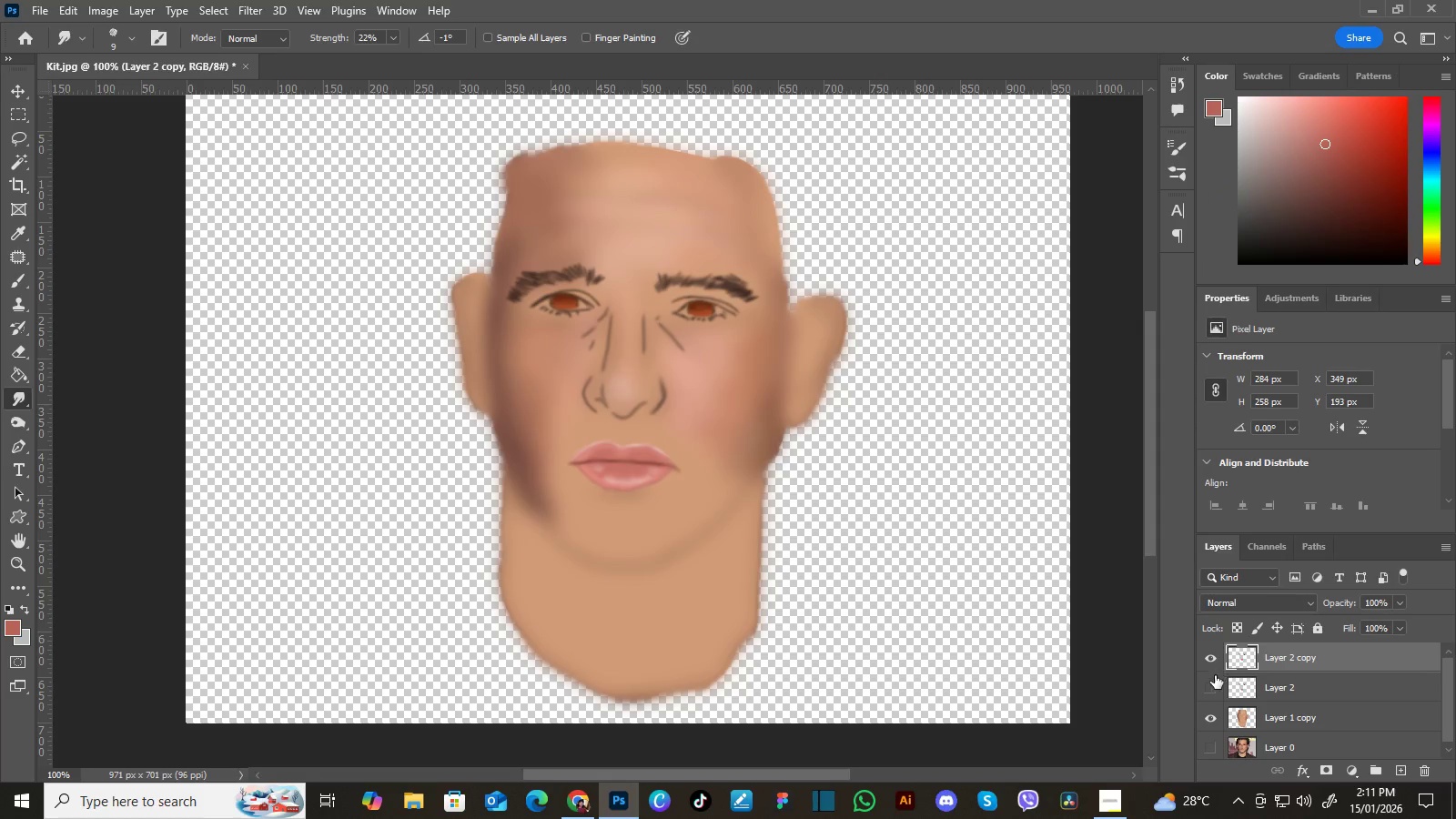 
left_click([1210, 683])
 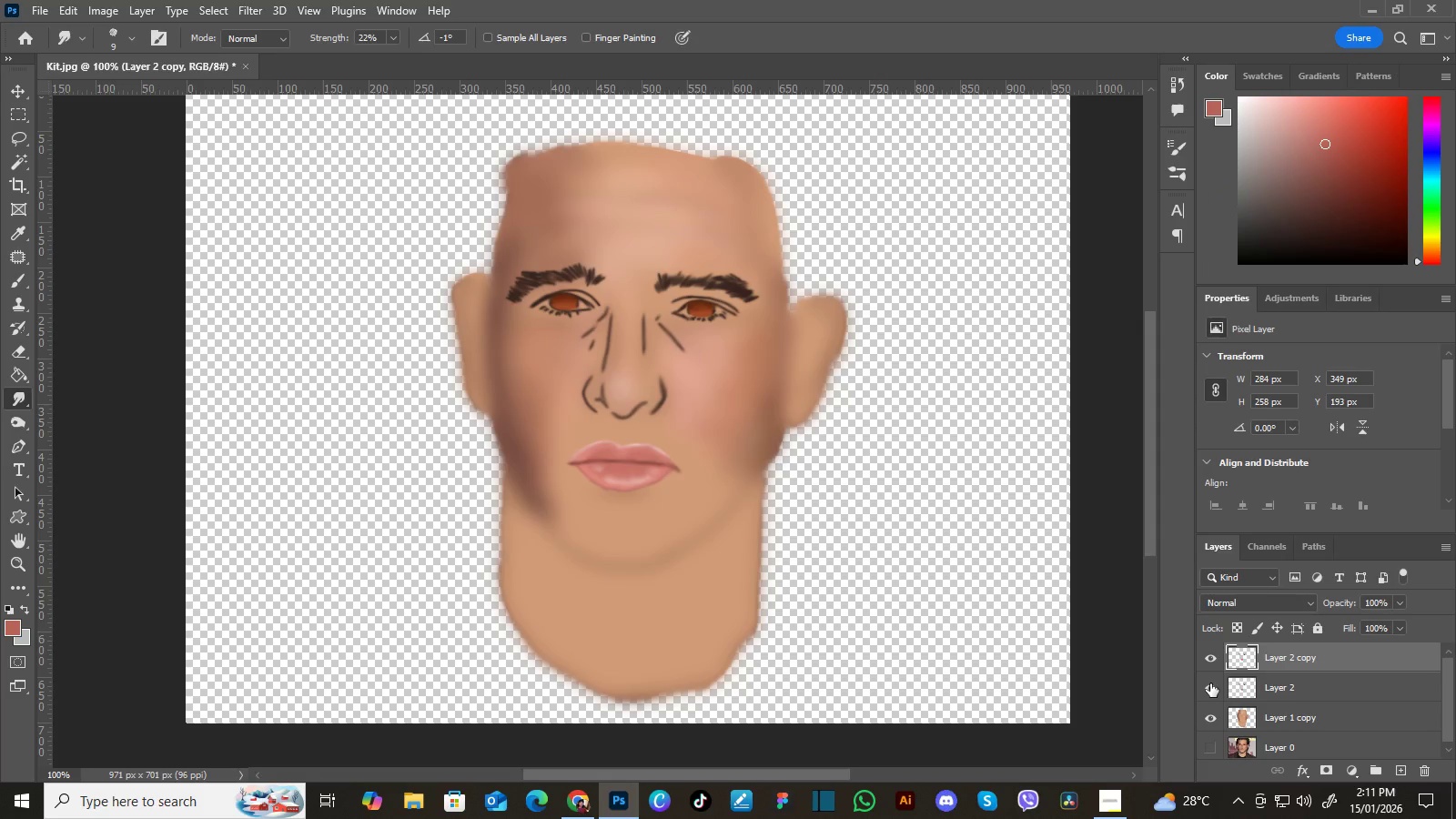 
left_click([1210, 683])
 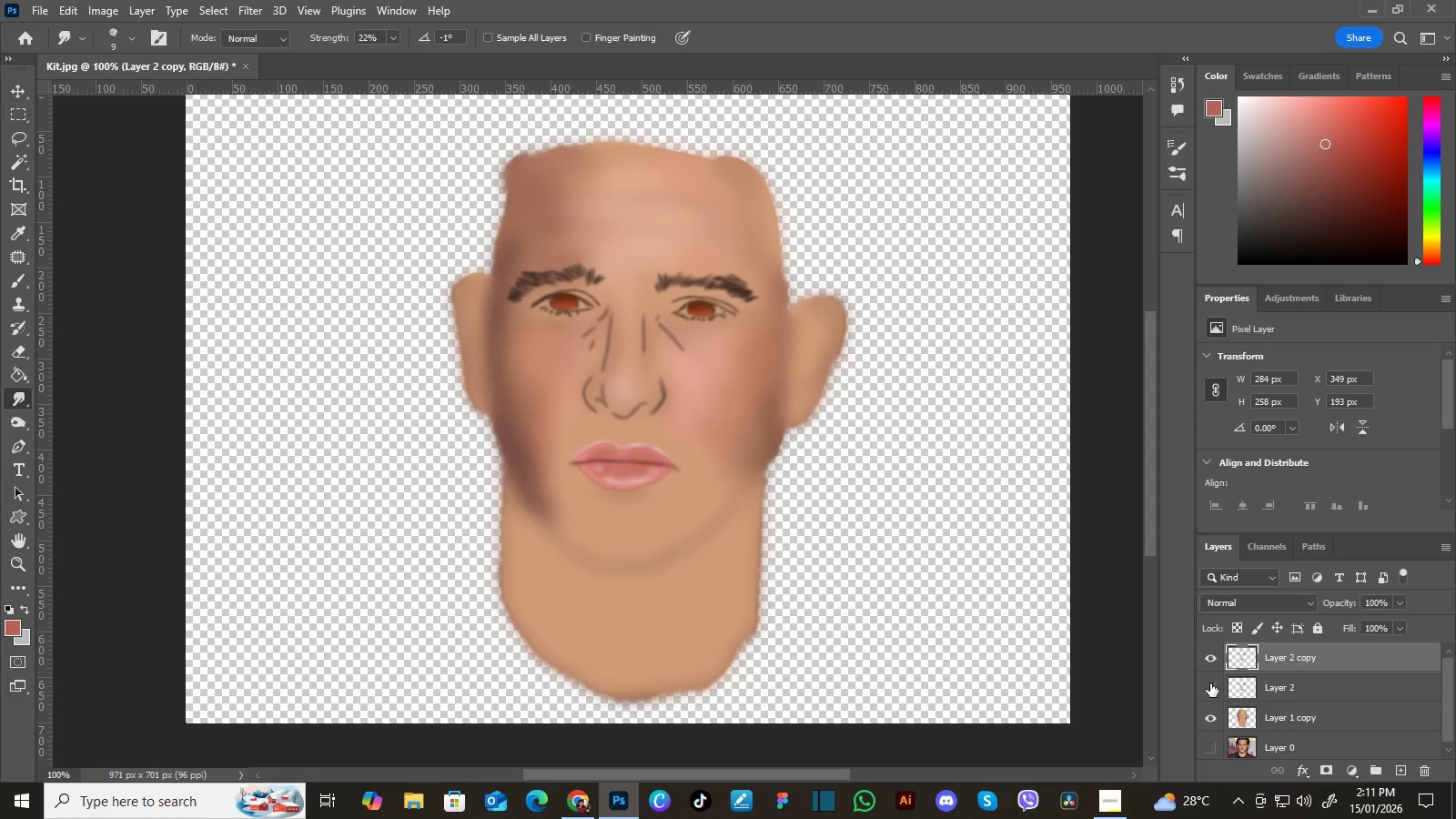 
left_click([1210, 683])
 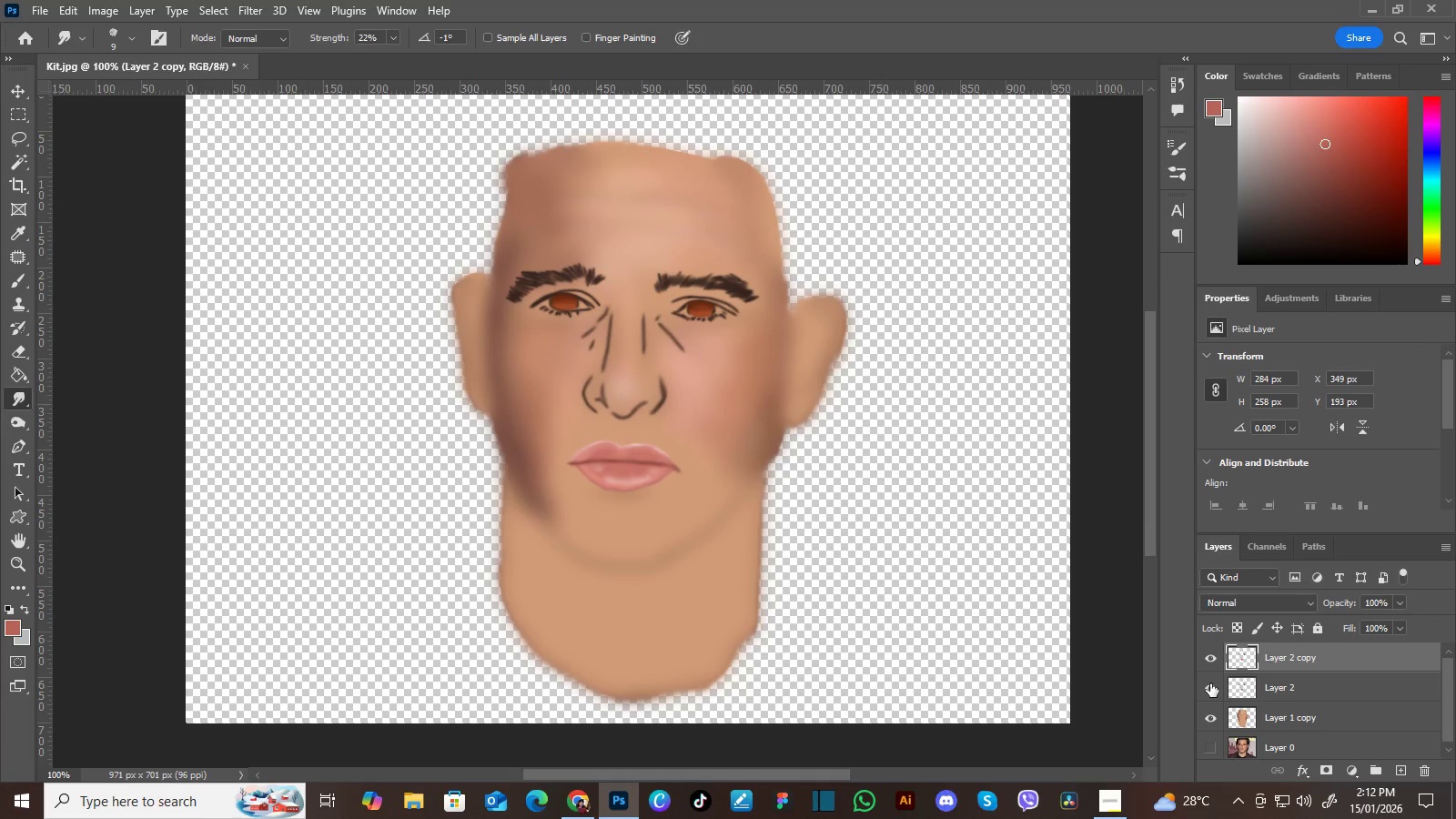 
left_click([1210, 683])
 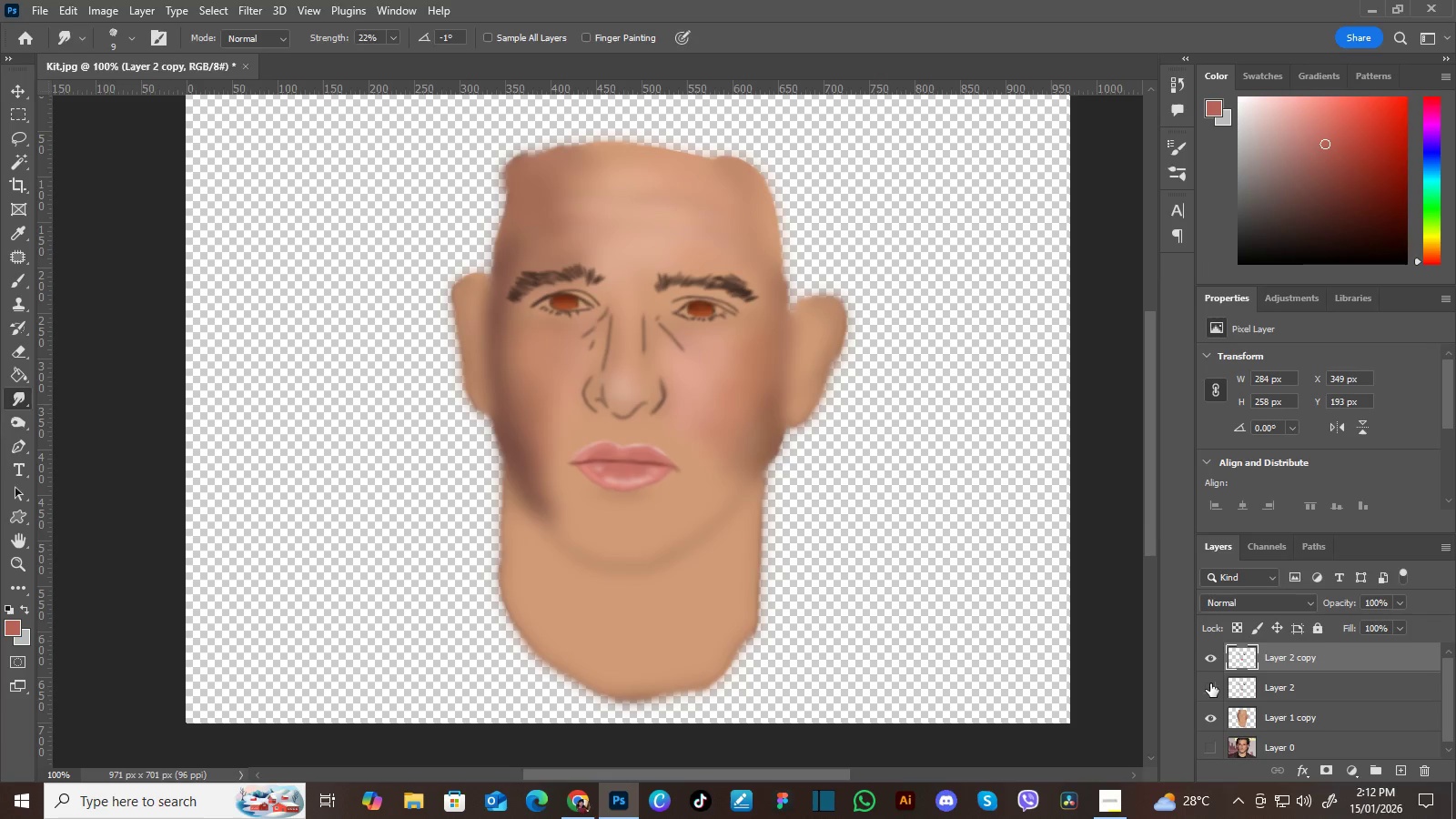 
left_click([1210, 683])
 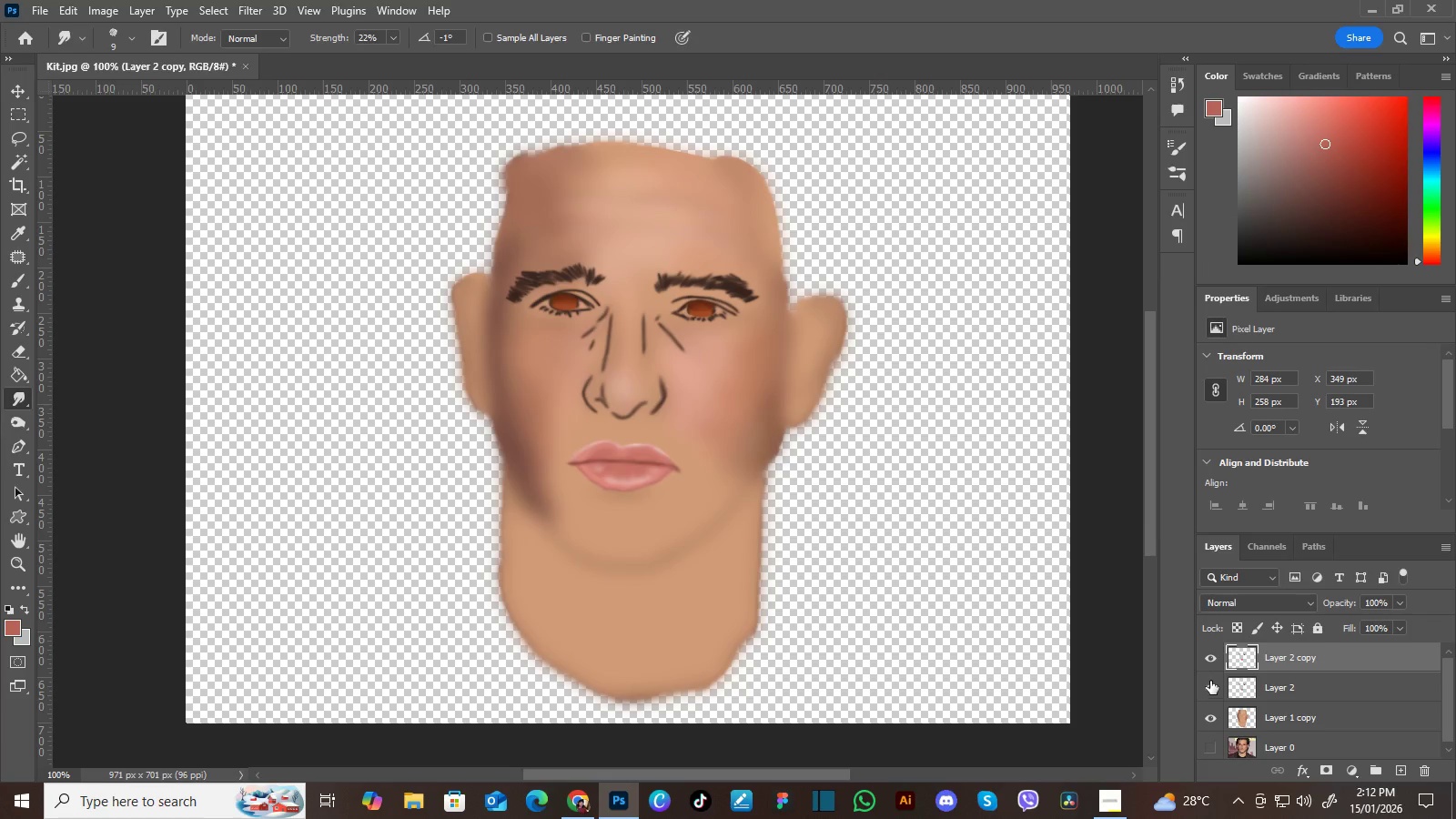 
left_click([1209, 659])
 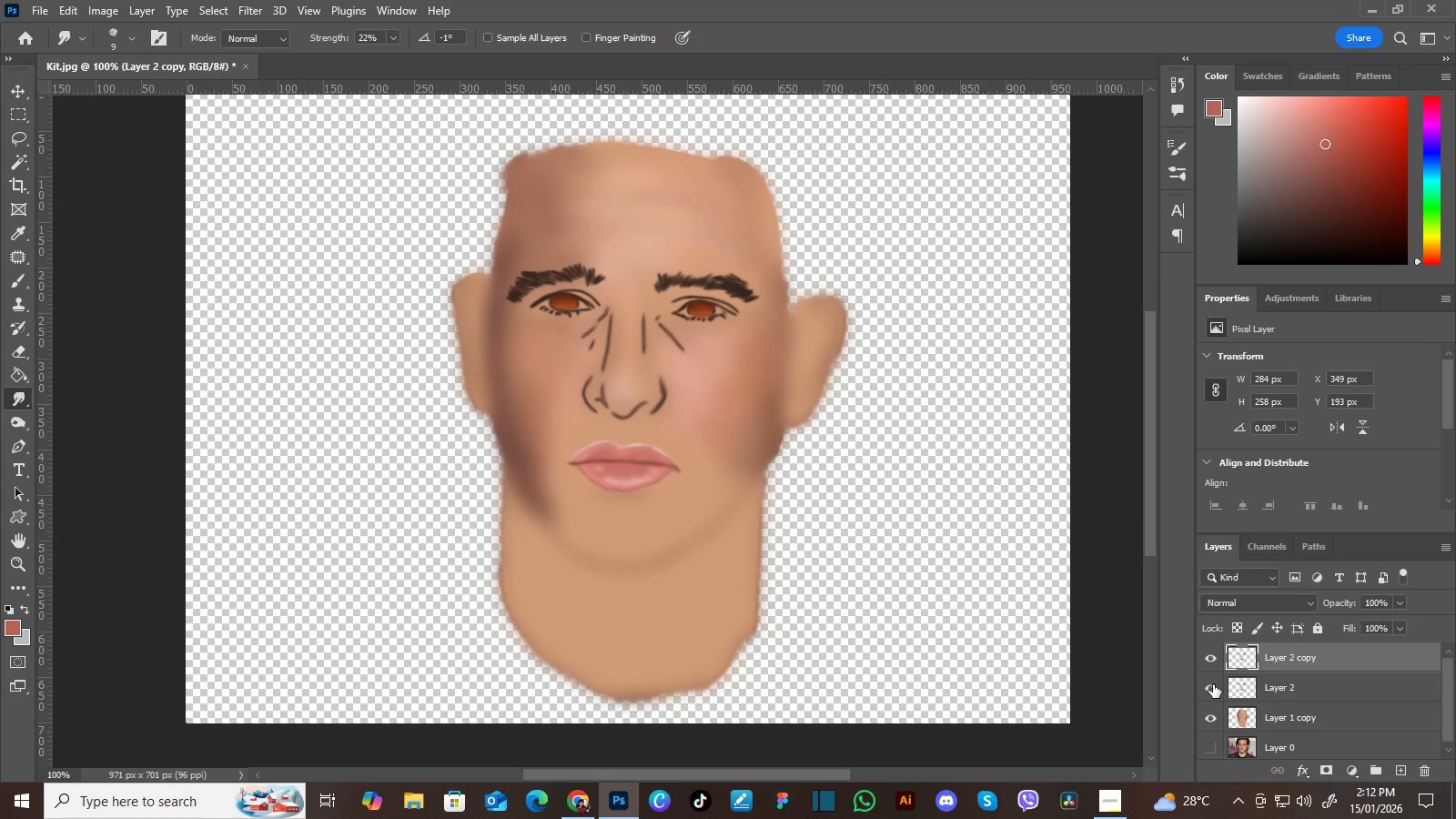 
left_click([1208, 660])
 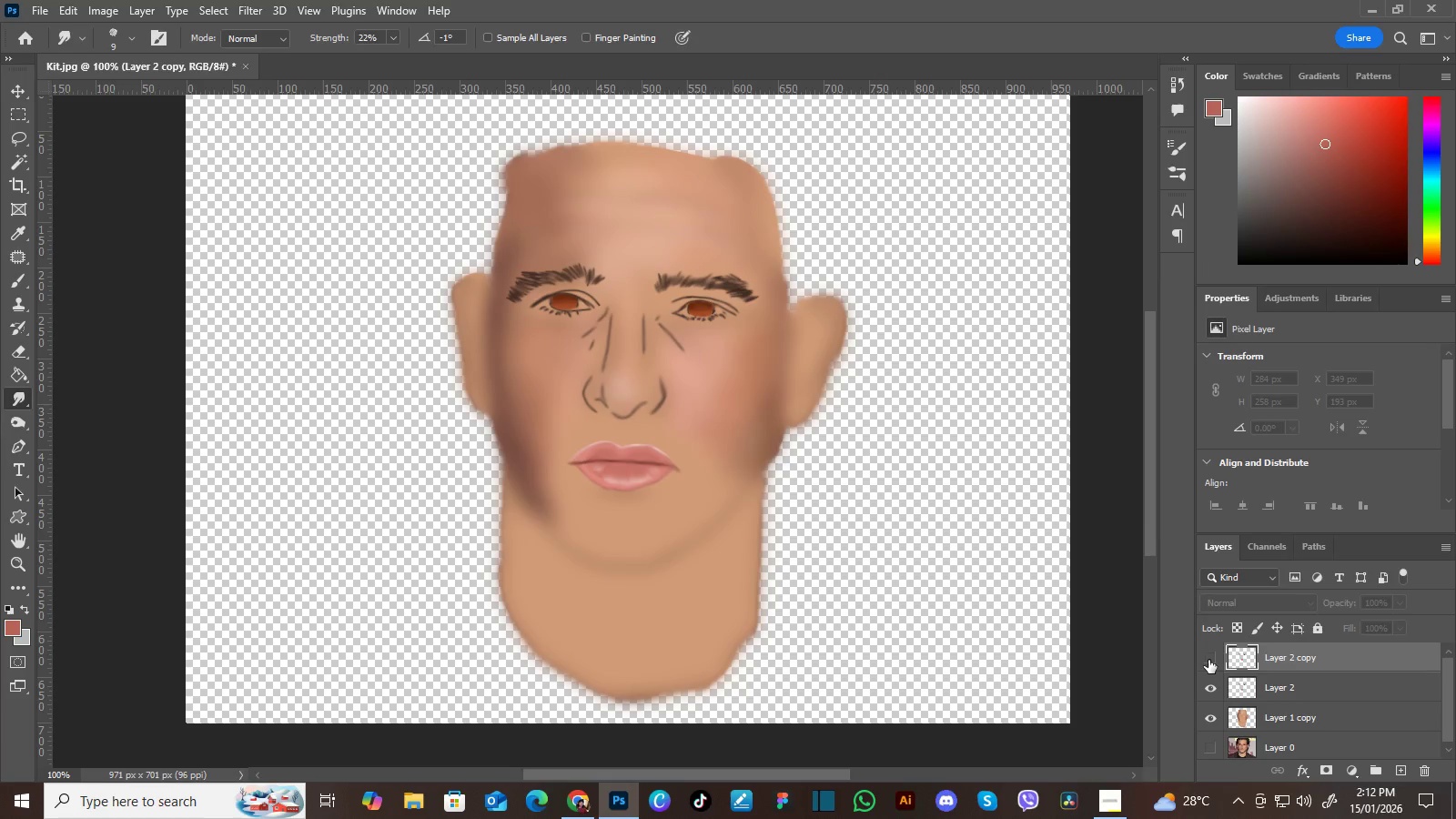 
left_click([1208, 660])
 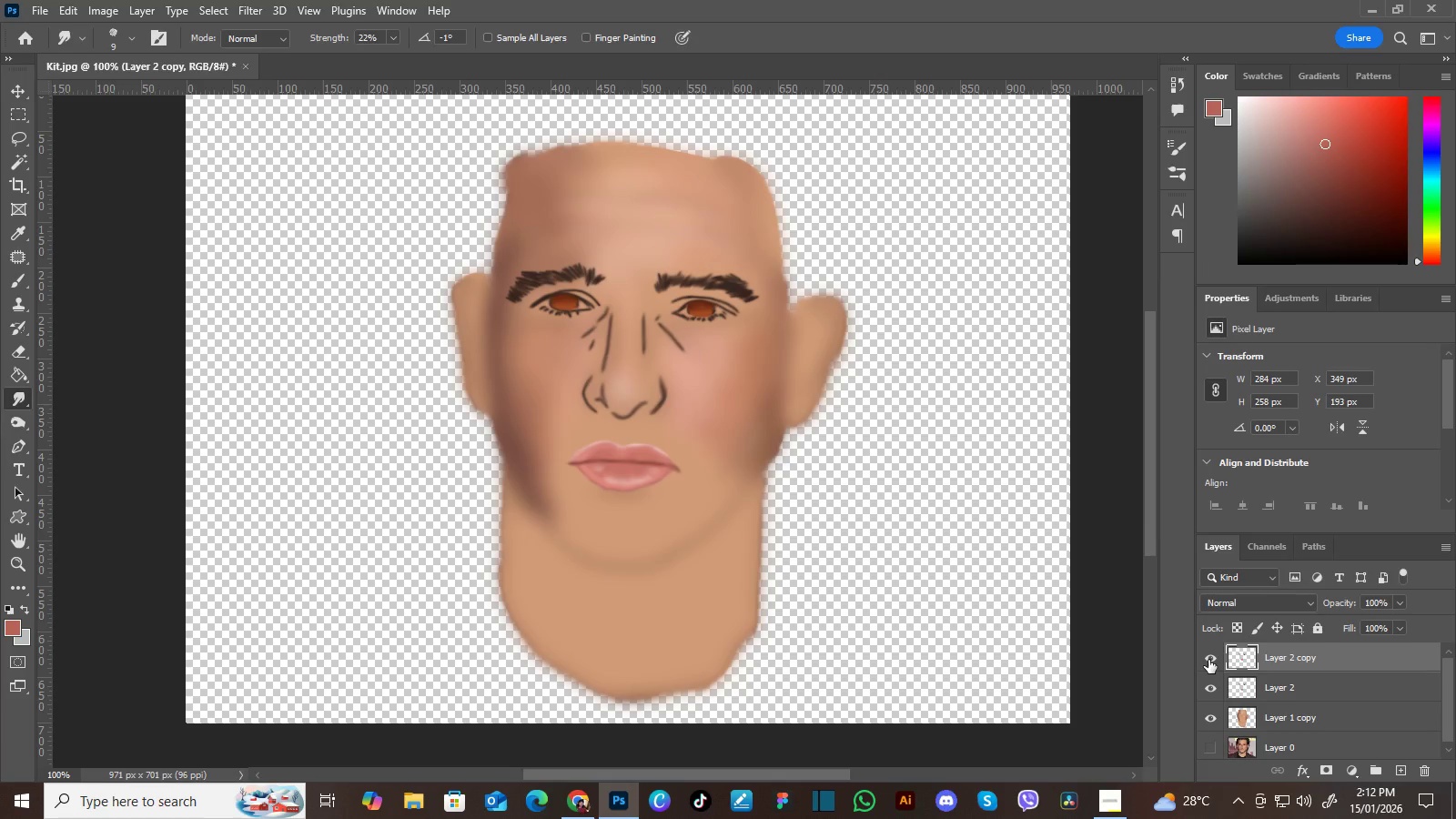 
left_click([1208, 660])
 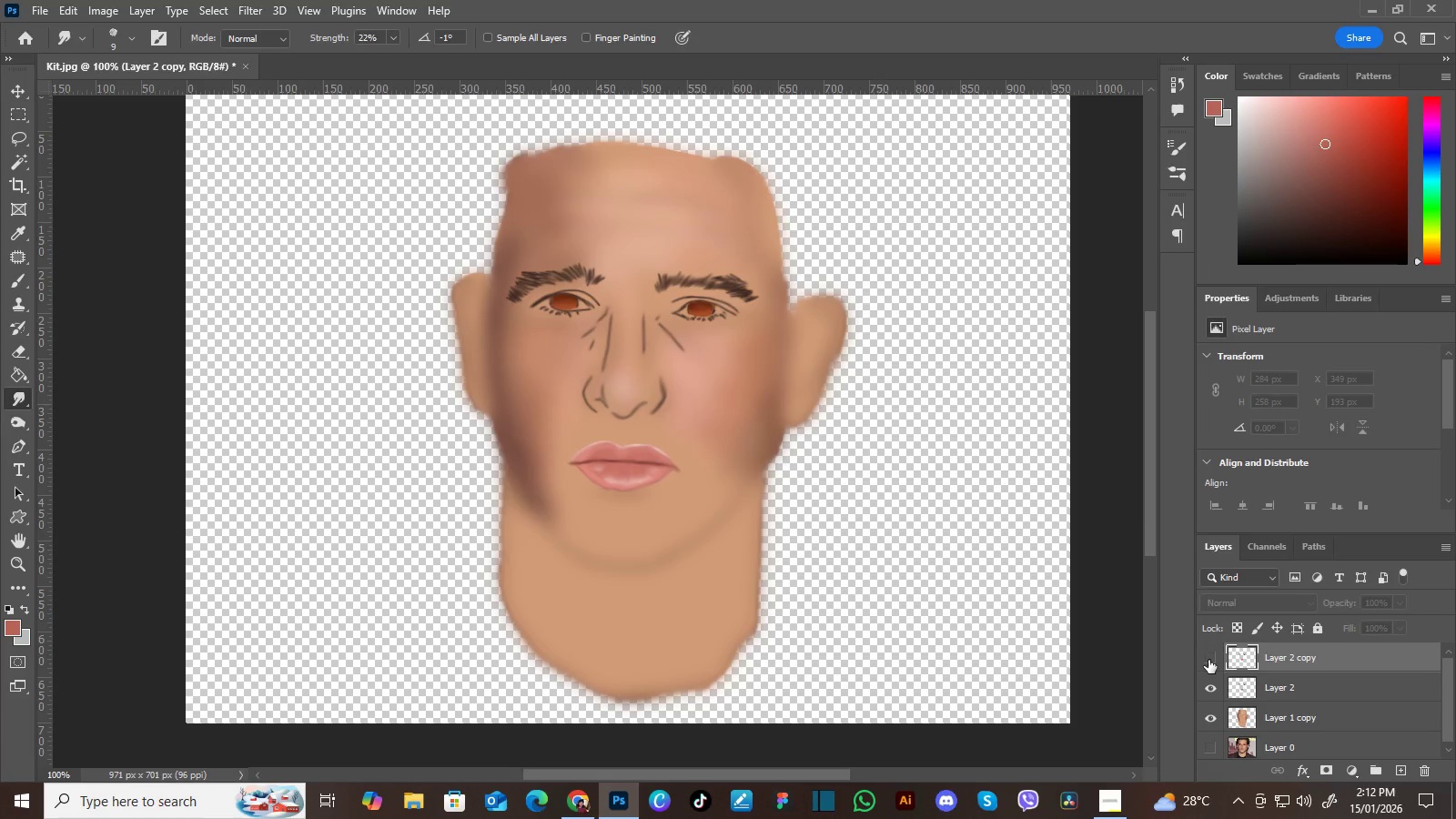 
left_click([1208, 660])
 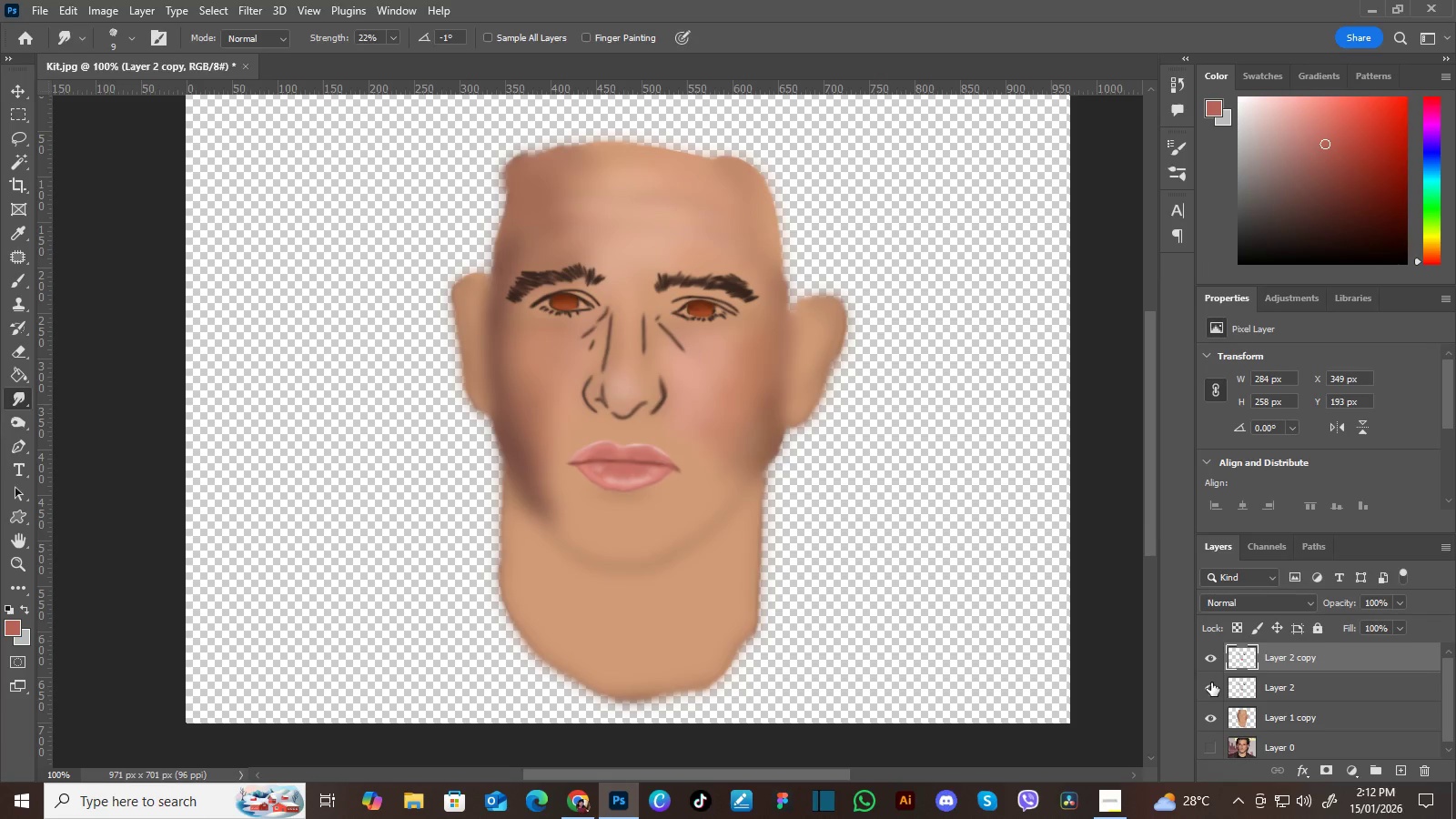 
left_click([1212, 685])
 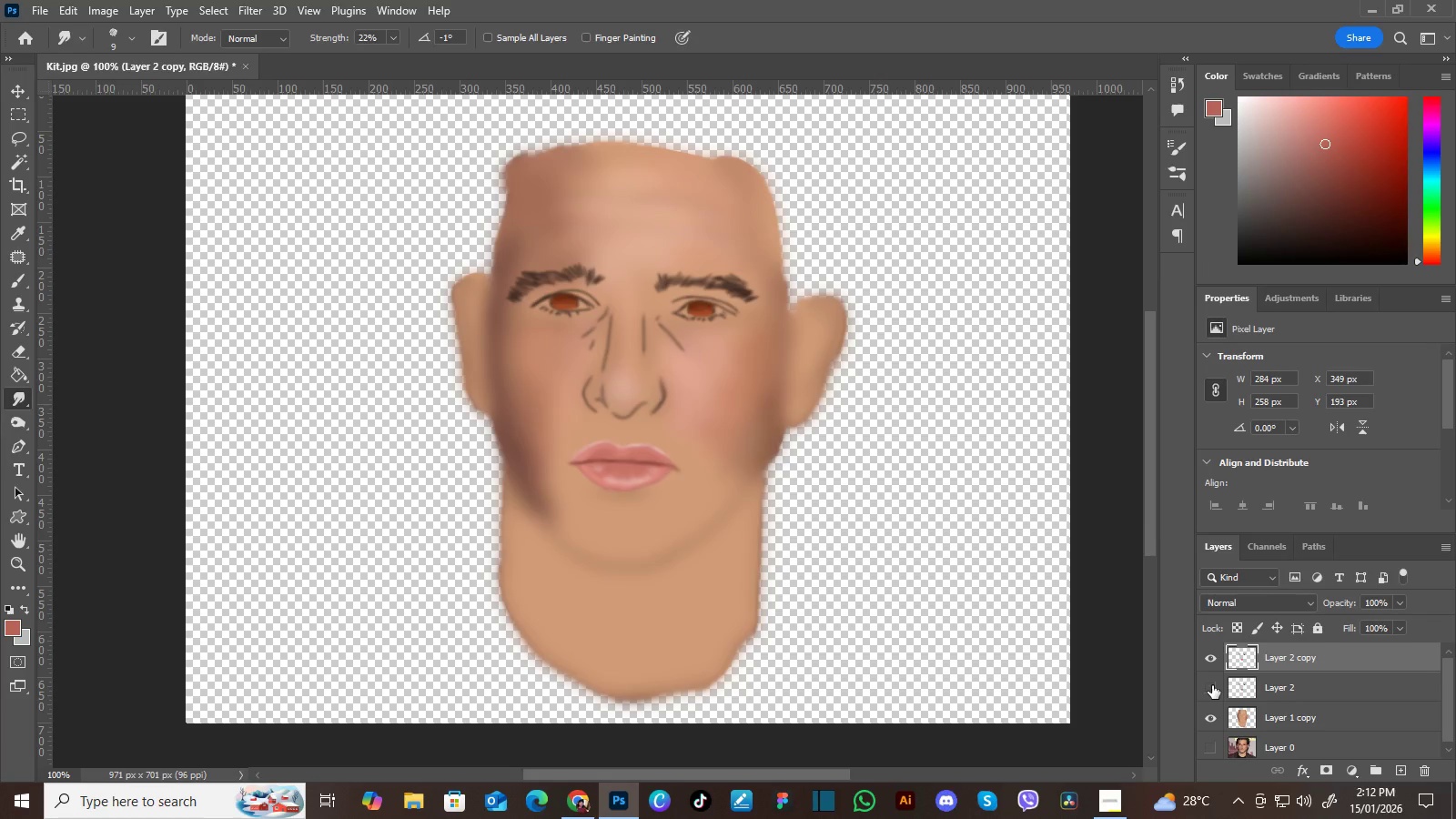 
left_click([1212, 685])
 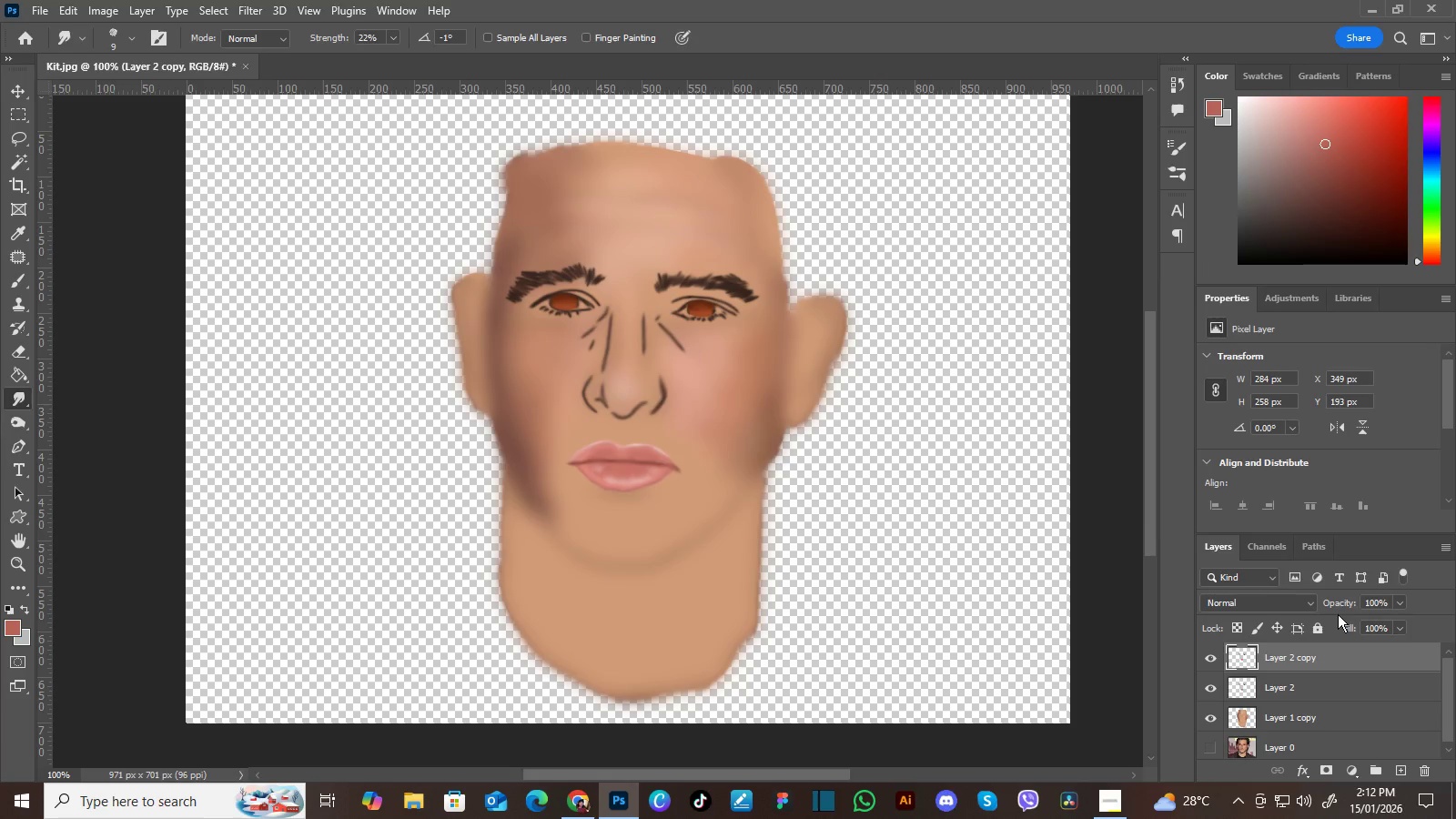 
hold_key(key=ControlLeft, duration=0.47)
left_click([1354, 683])
 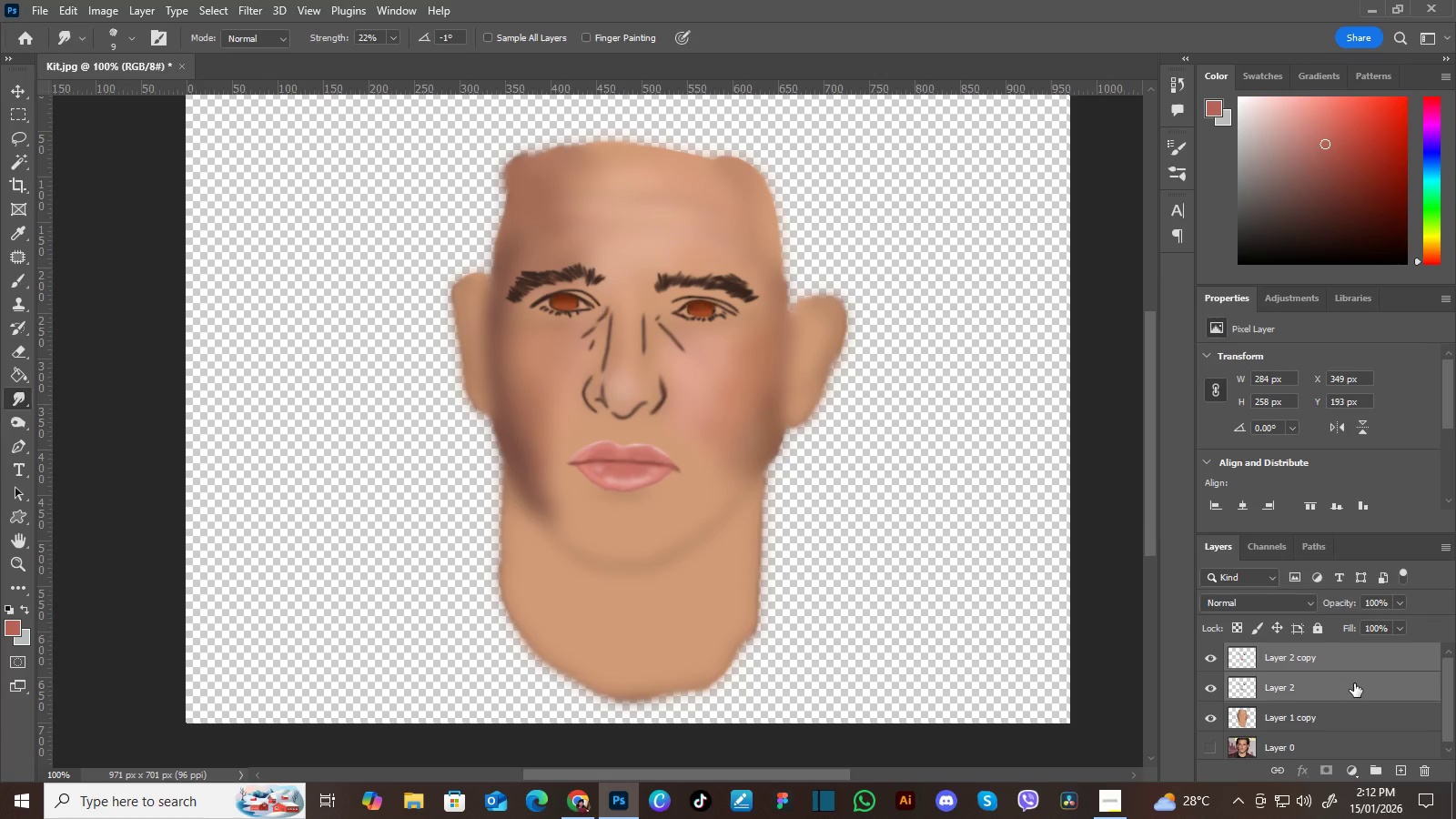 
key(Control+E)
 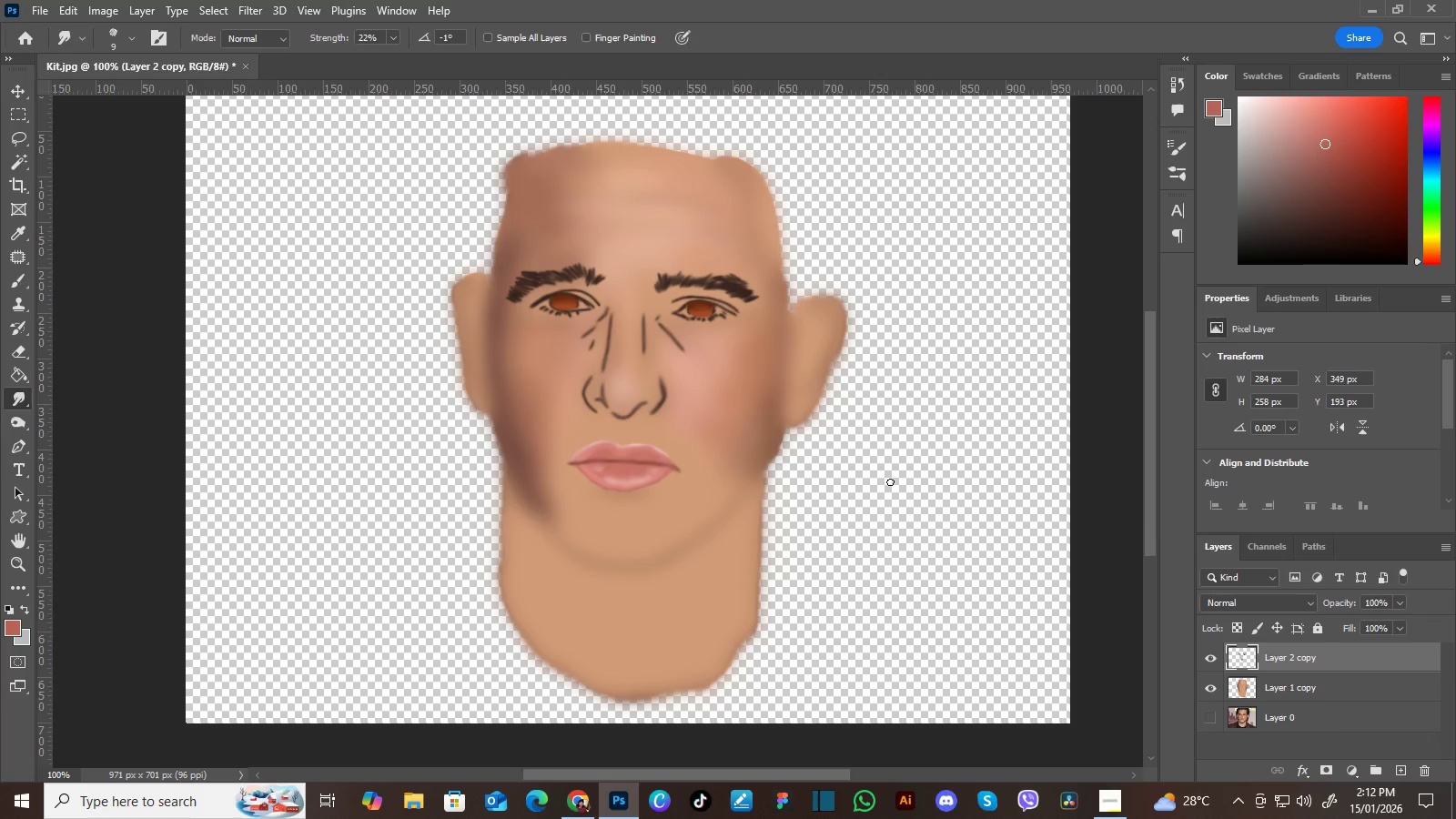 
wait(7.92)
 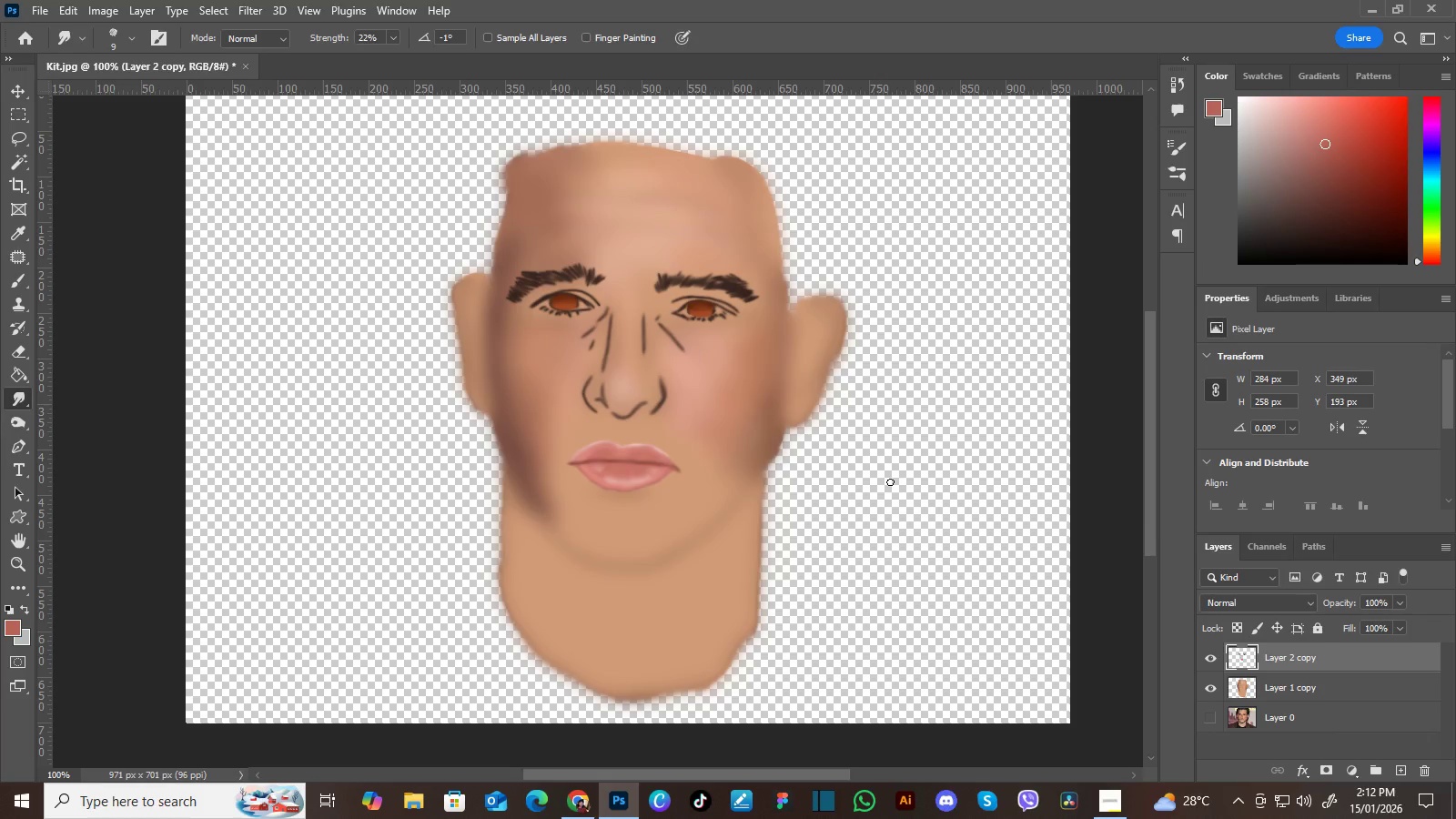 
key(Control+Equal)
 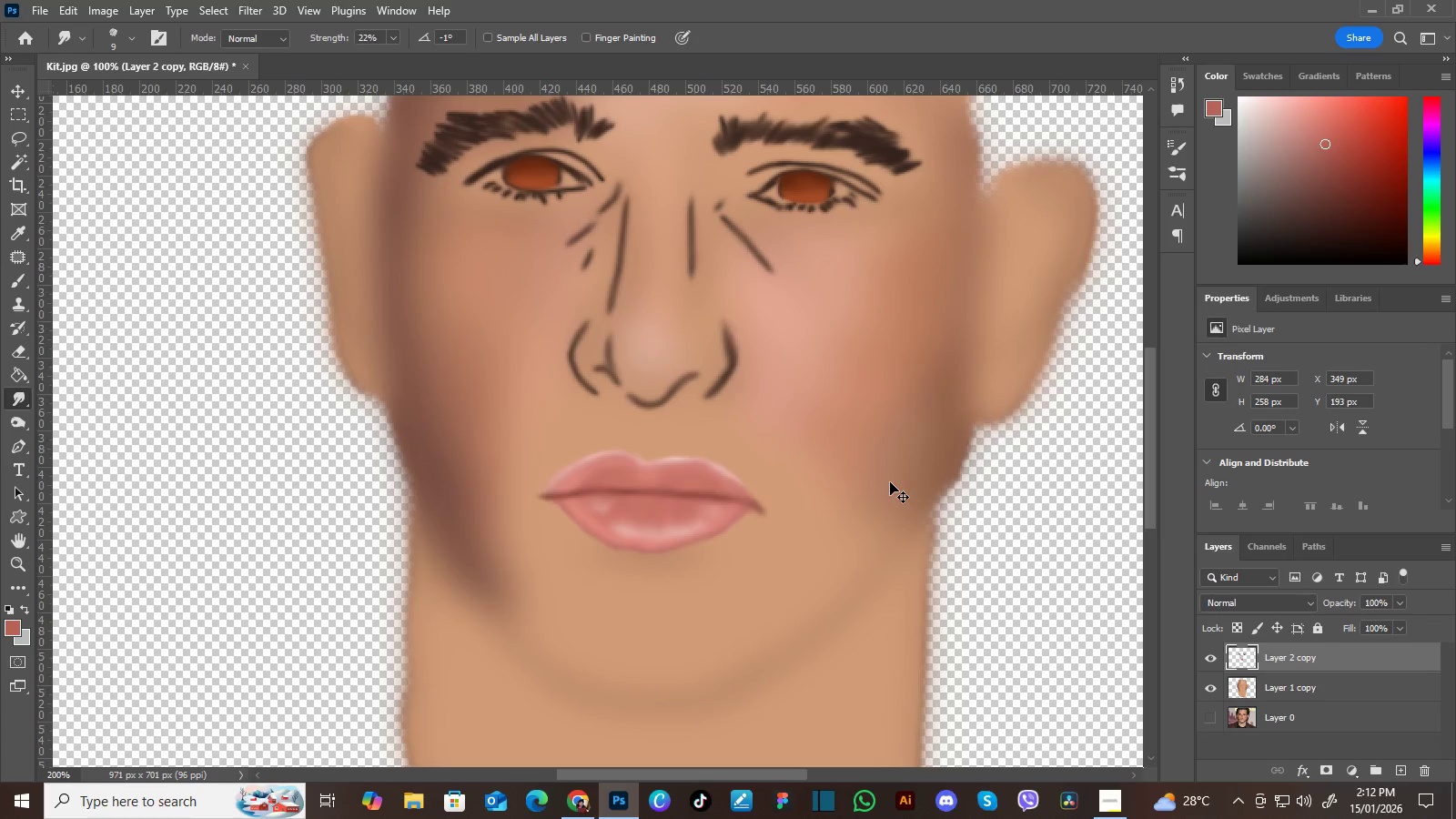 
key(Control+Equal)
 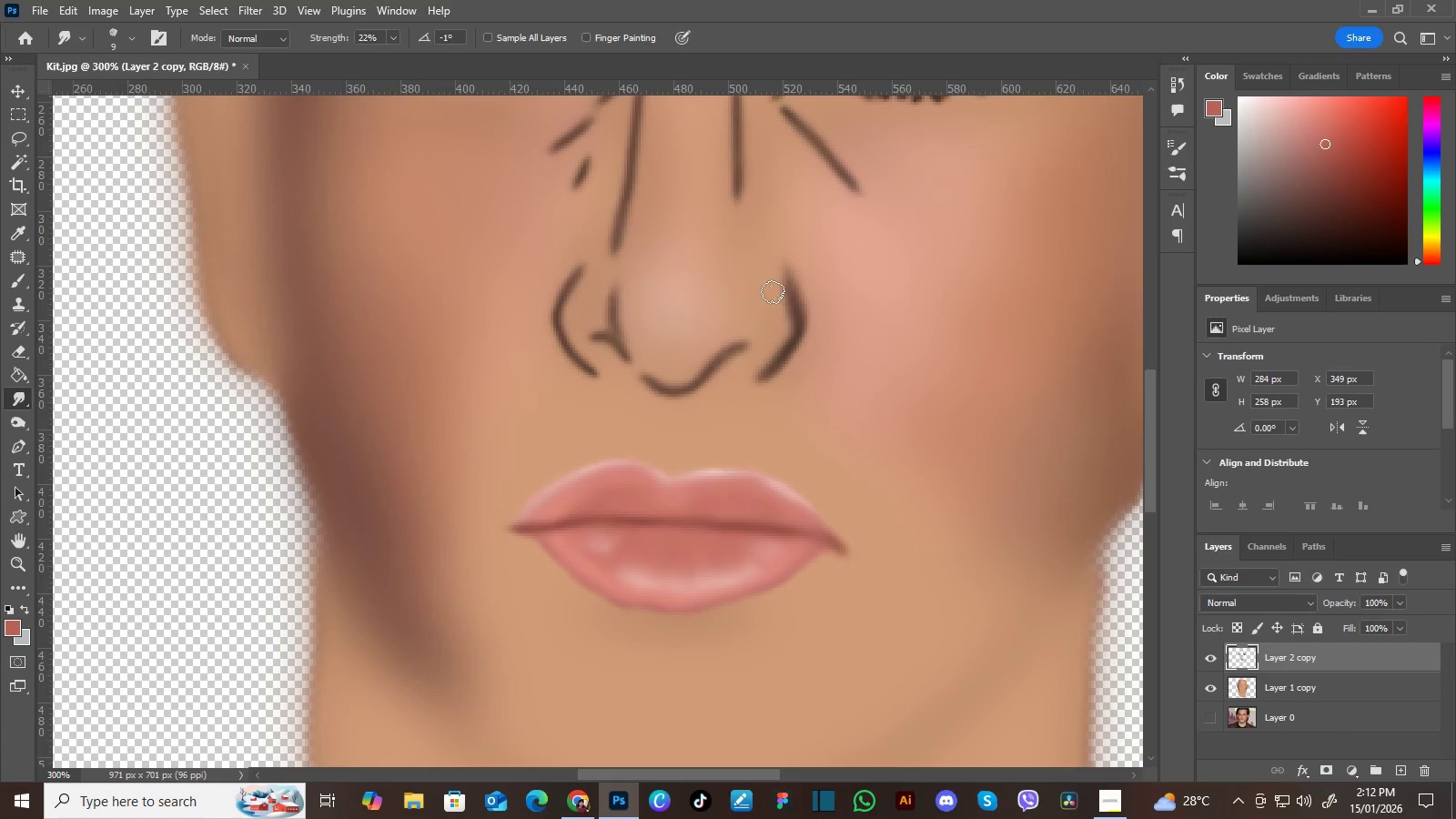 
hold_key(key=Space, duration=1.27)
 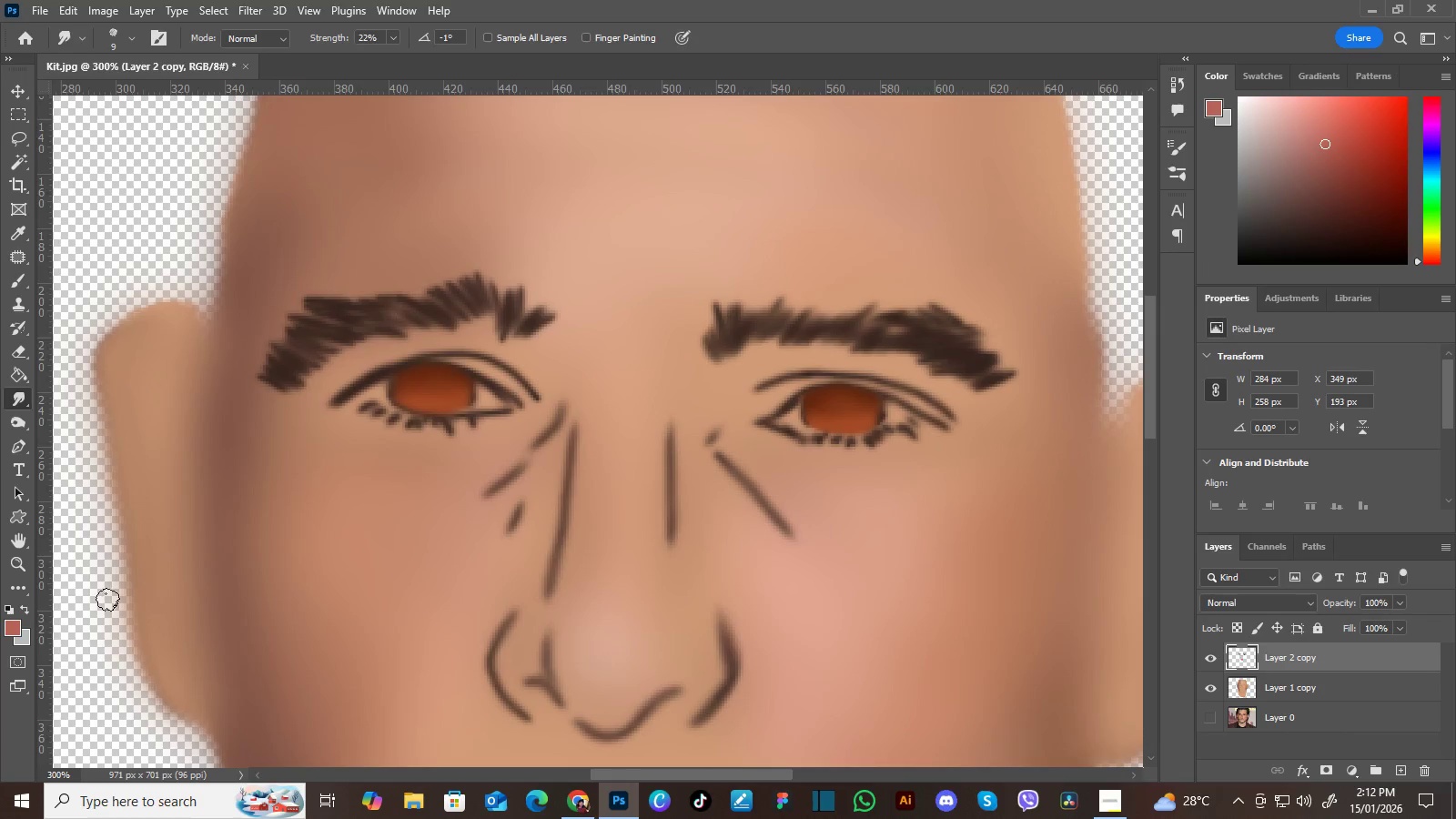 
left_click_drag(start_coordinate=[703, 280], to_coordinate=[670, 513])
 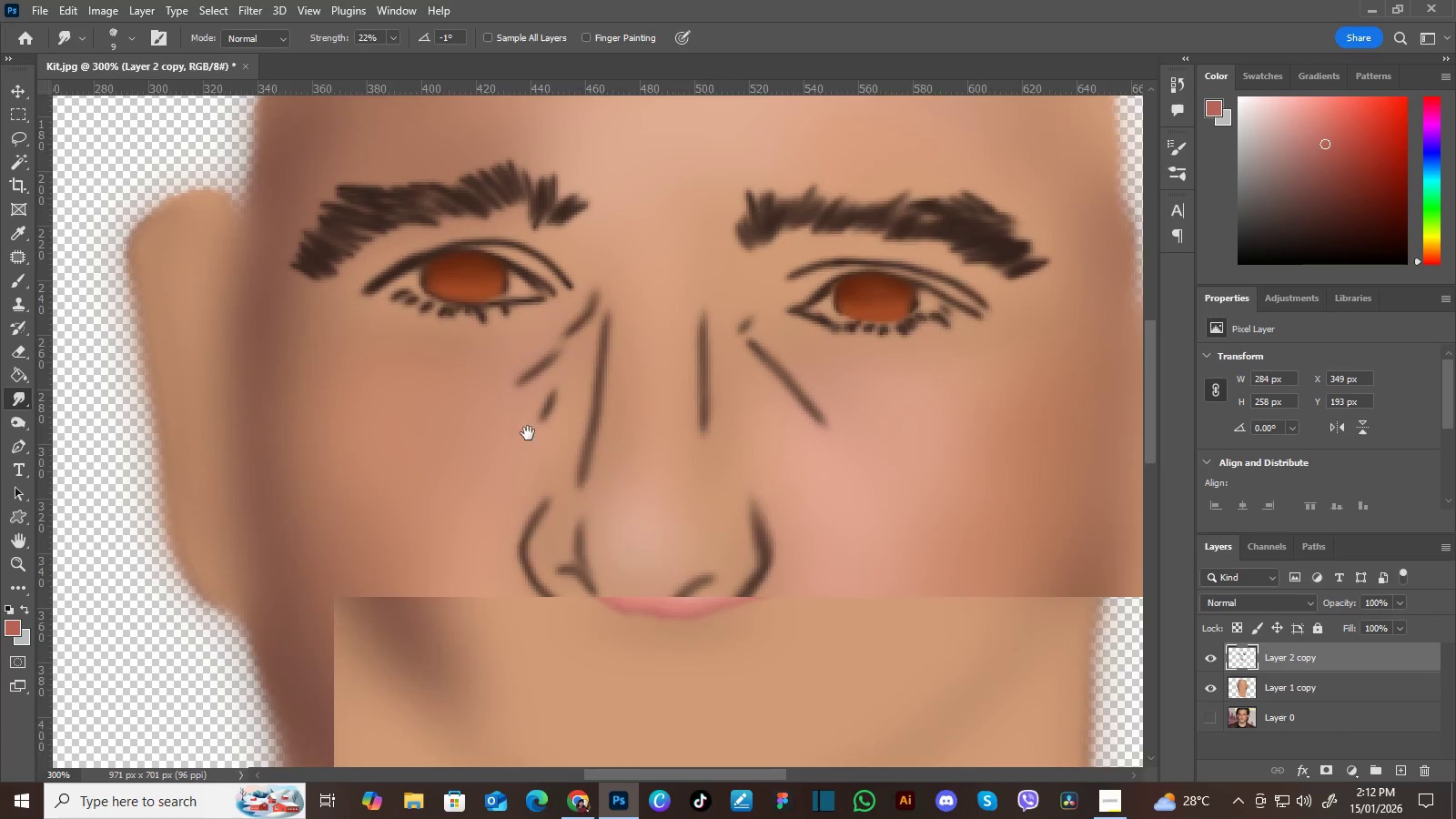 
left_click_drag(start_coordinate=[546, 391], to_coordinate=[513, 503])
 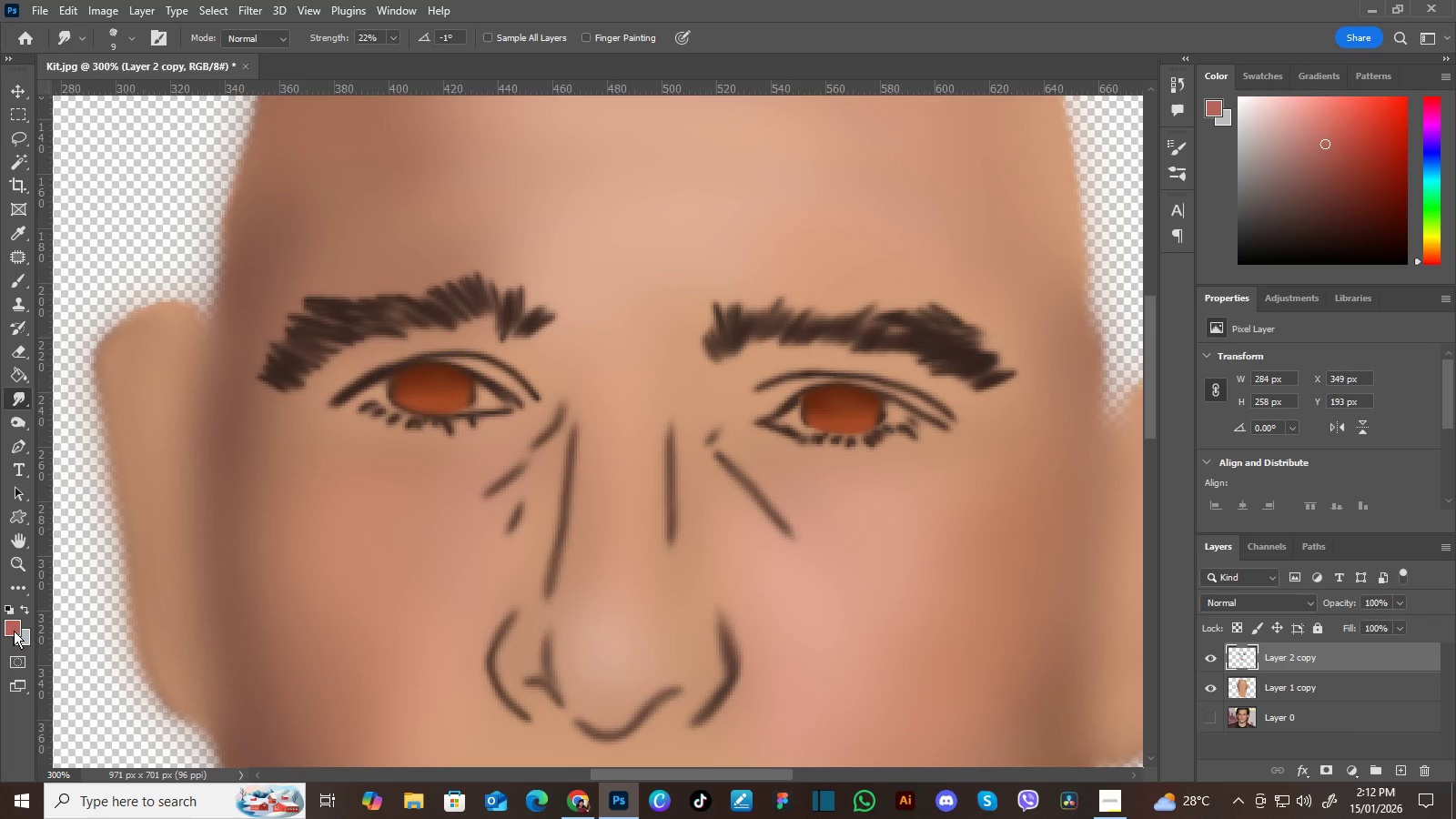 
left_click([14, 630])
 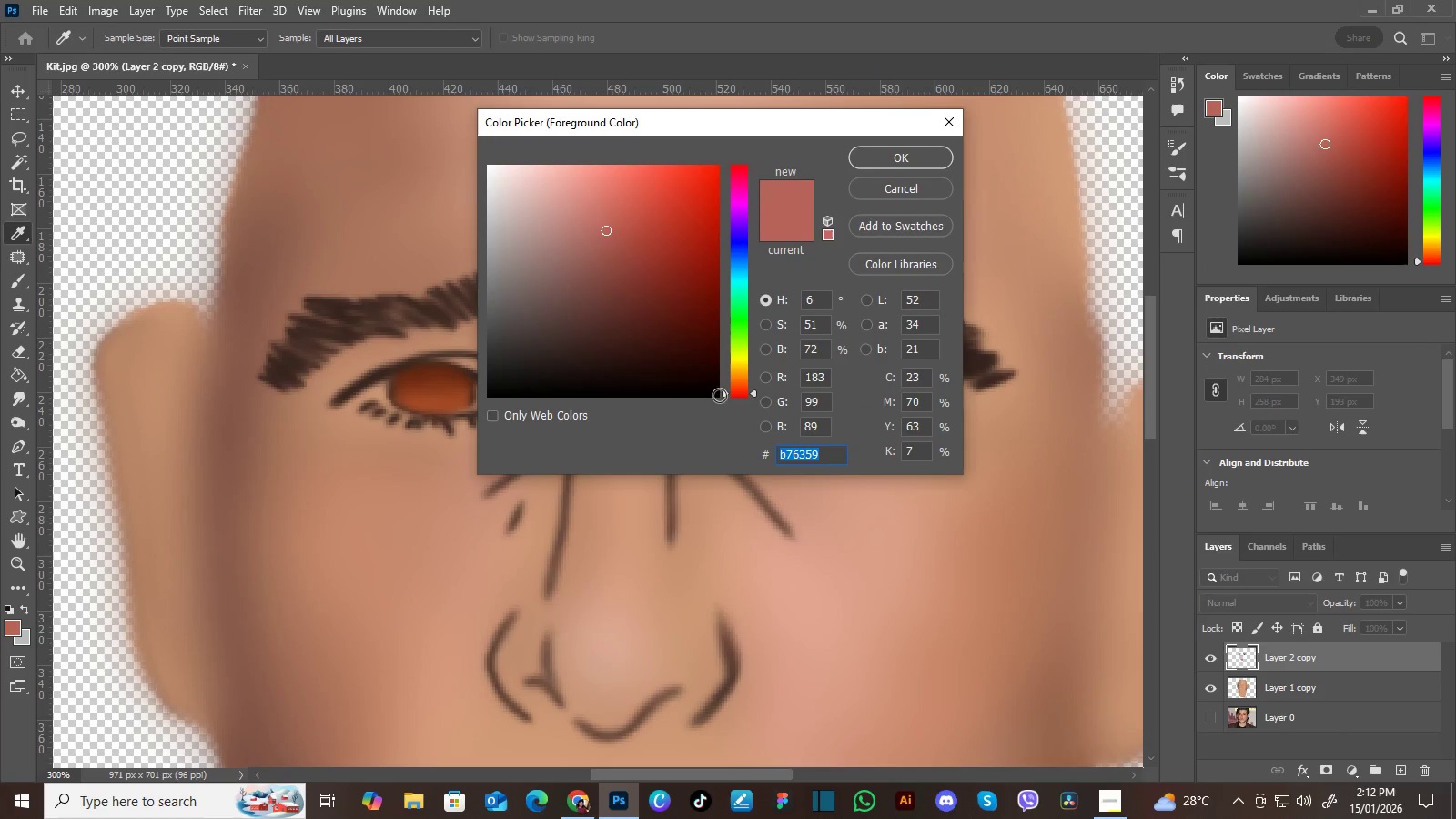 
left_click_drag(start_coordinate=[713, 395], to_coordinate=[742, 442])
 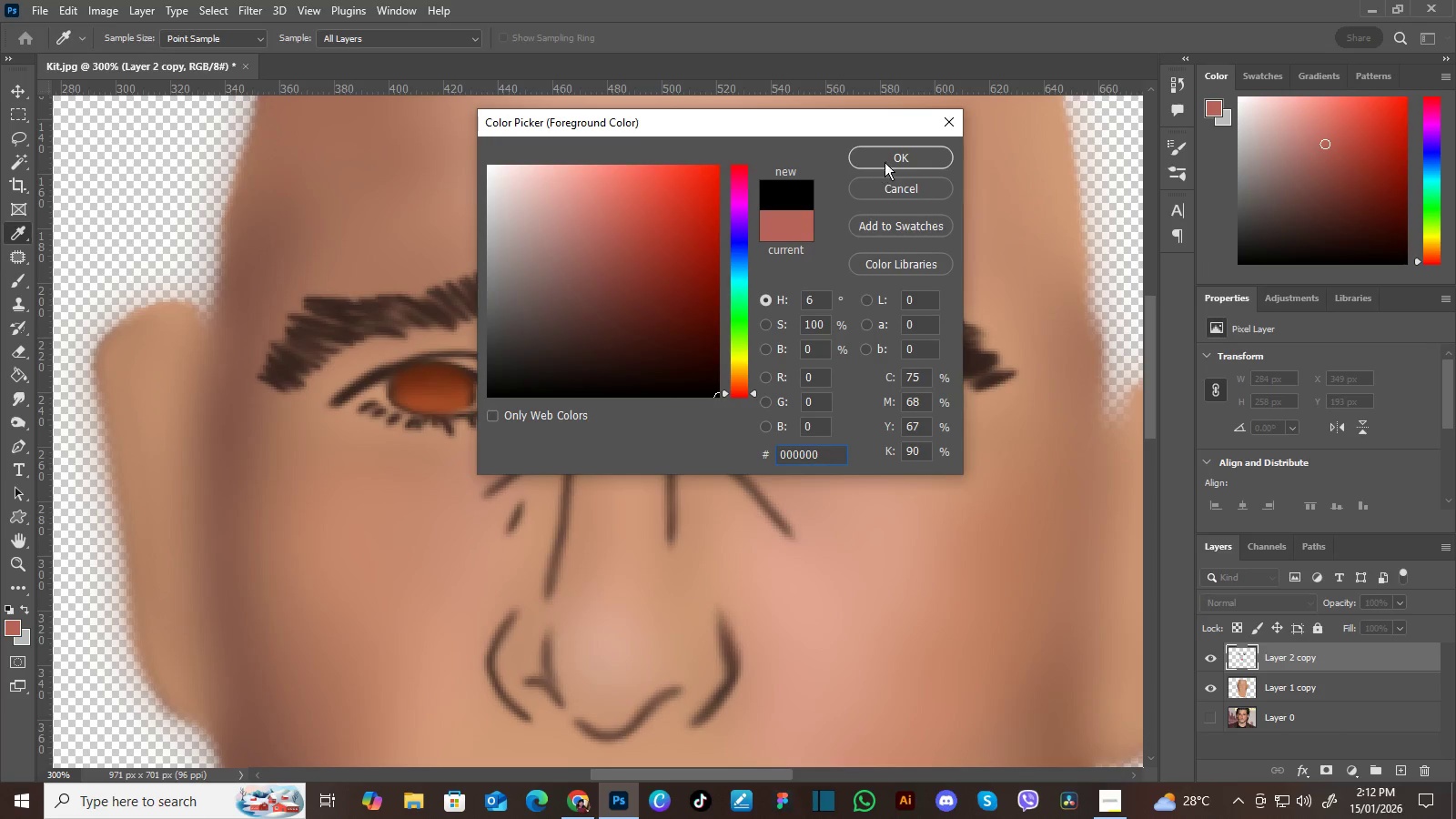 
left_click([885, 158])
 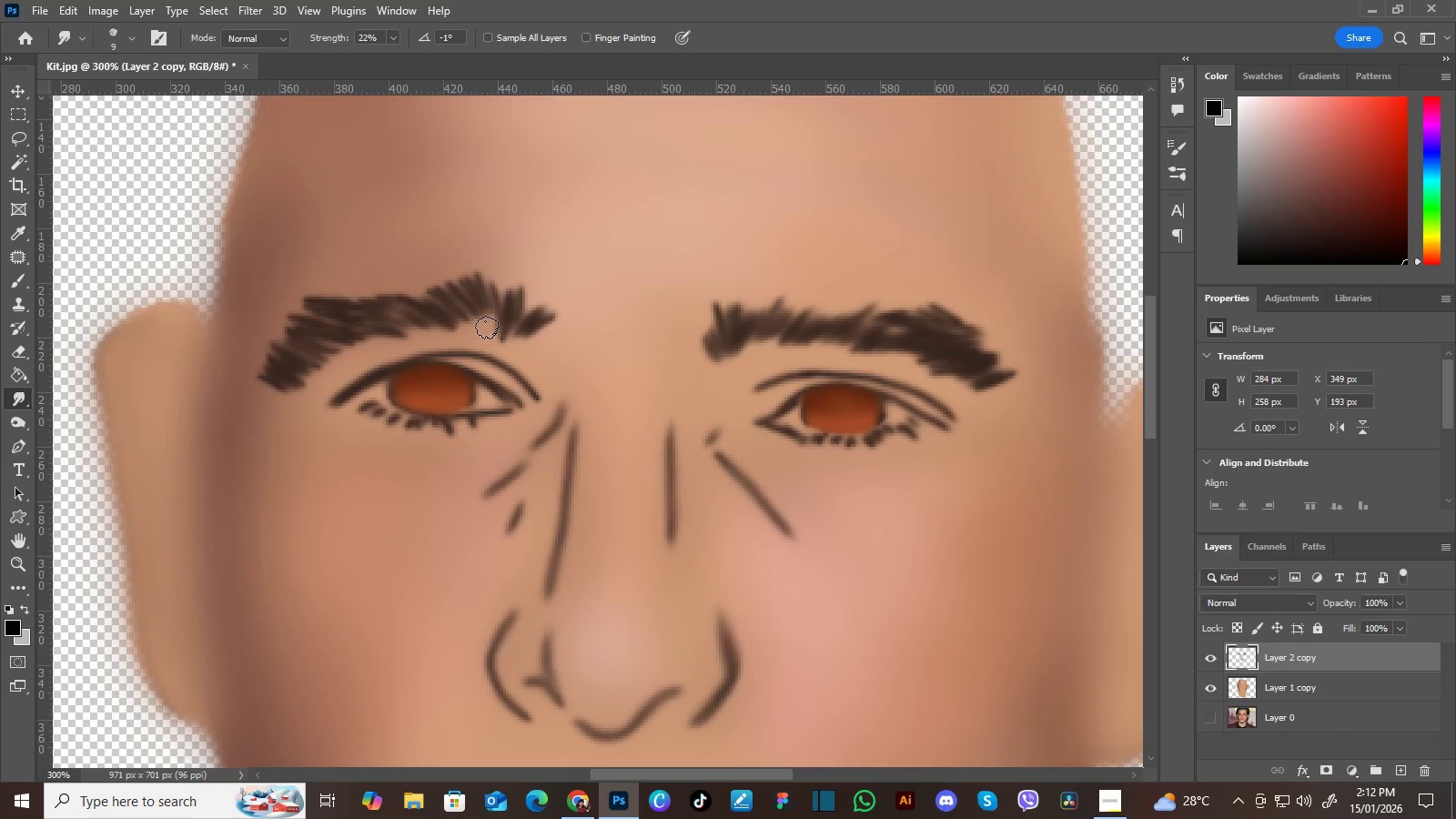 
key(B)
 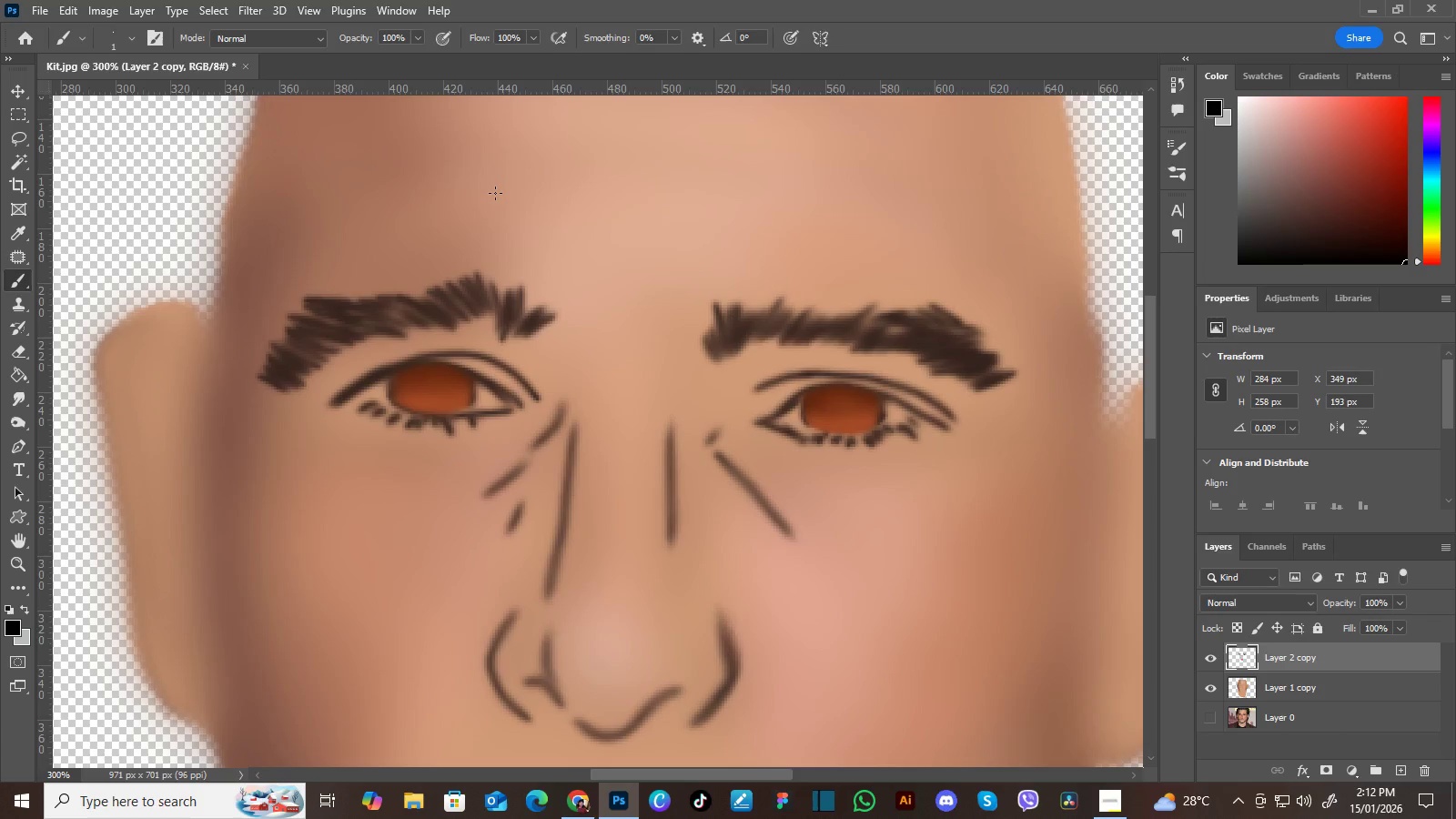 
key(BracketRight)
 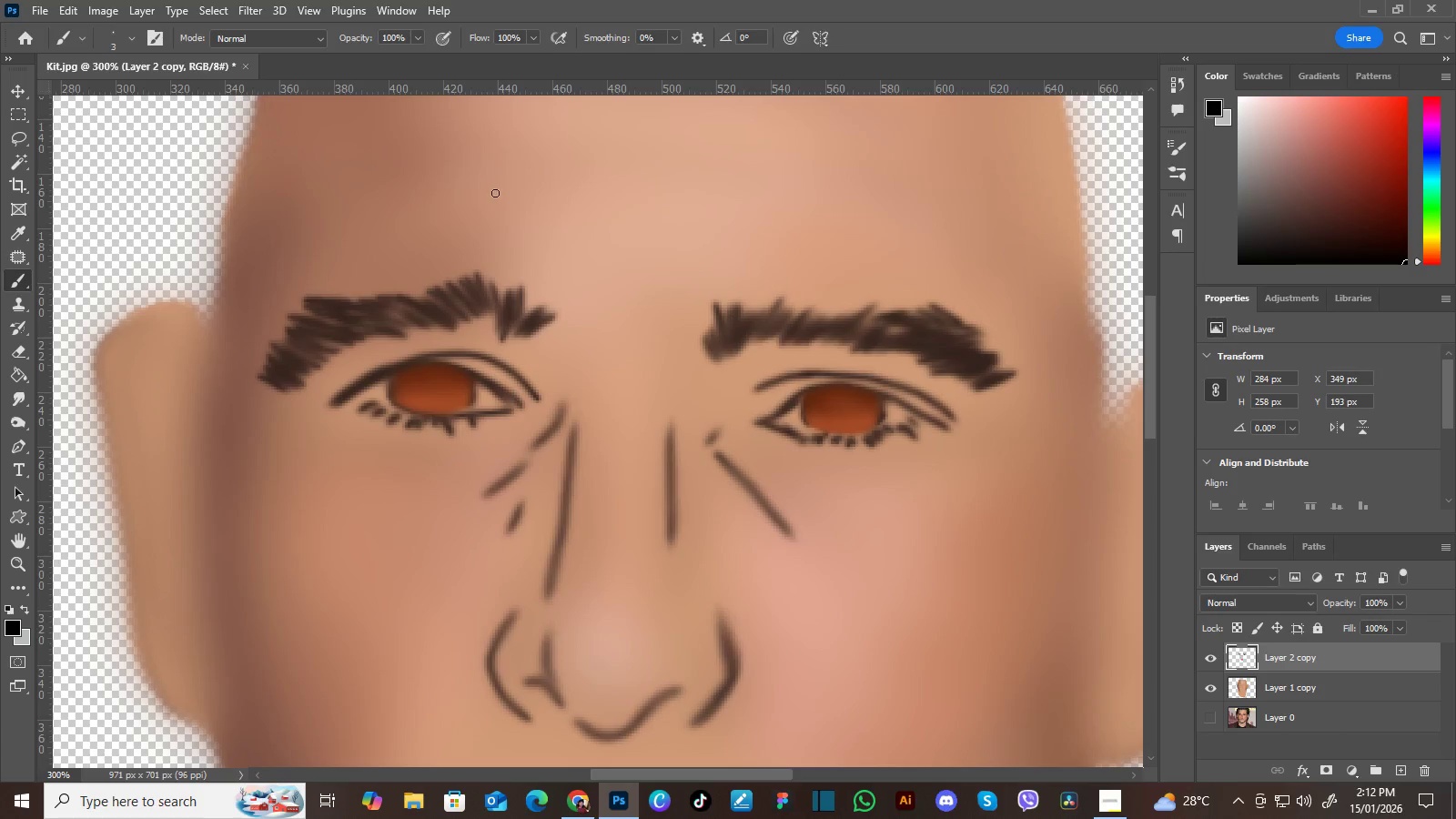 
key(BracketRight)
 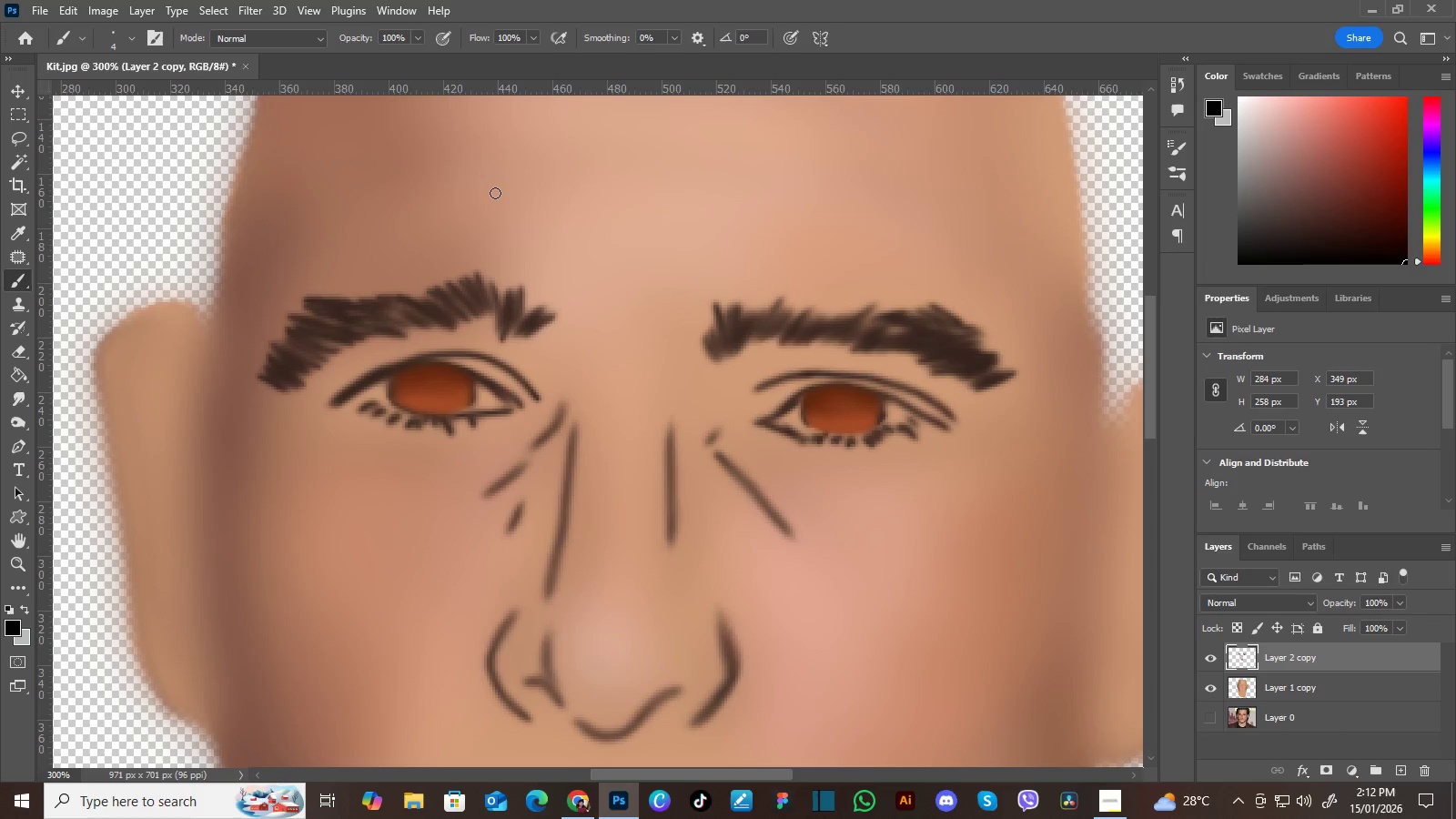 
key(BracketRight)
 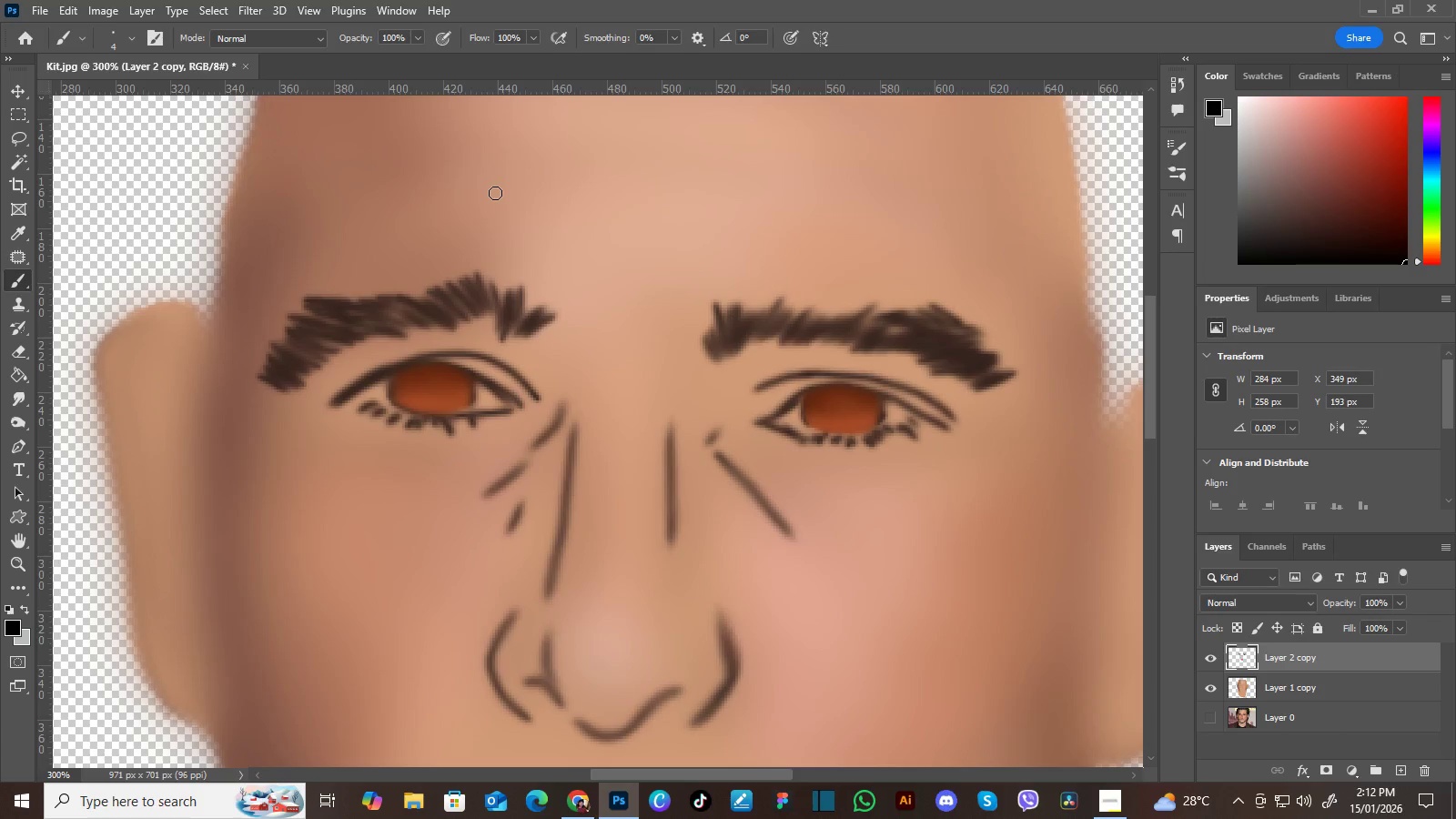 
key(BracketRight)
 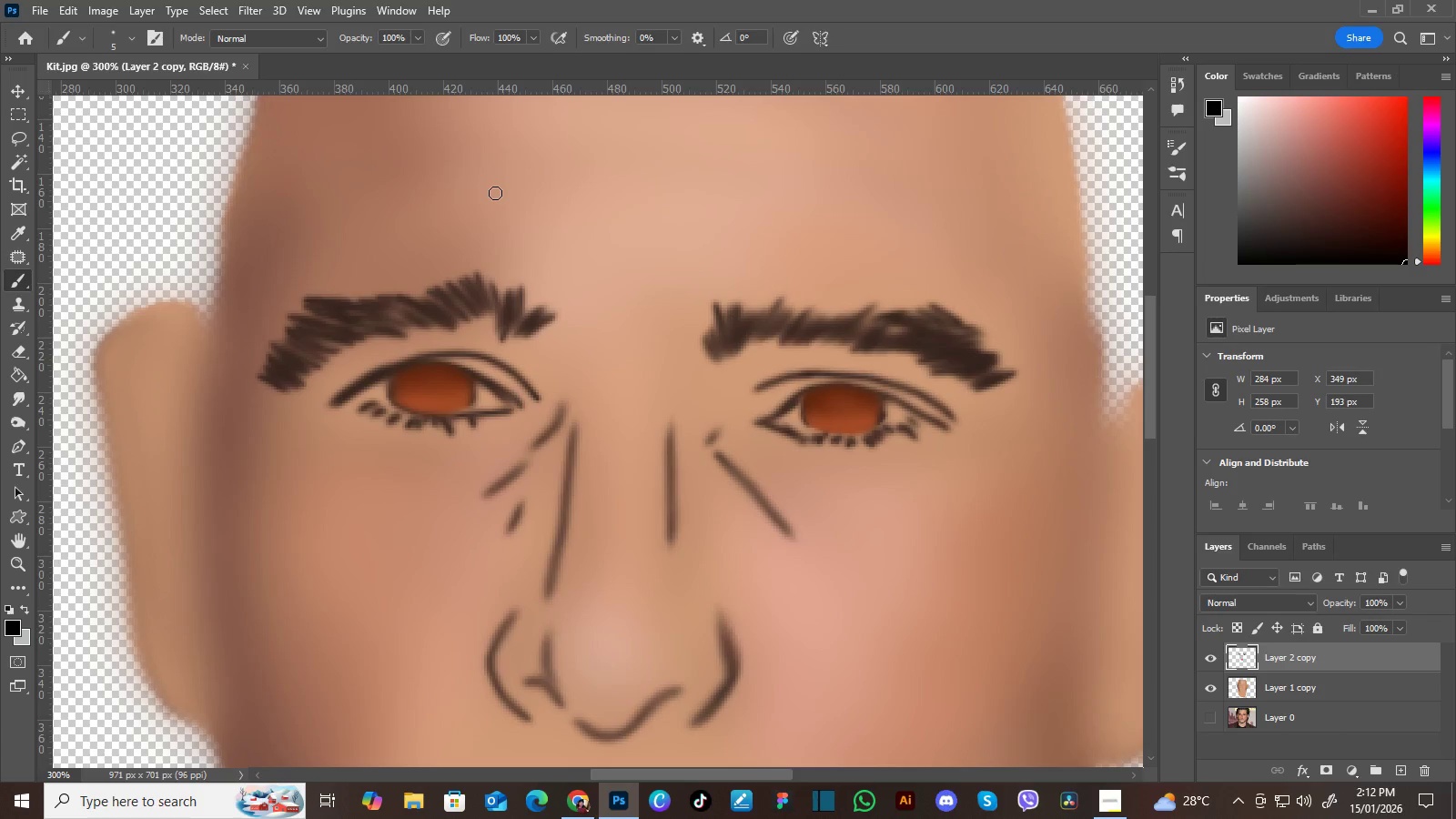 
key(BracketRight)
 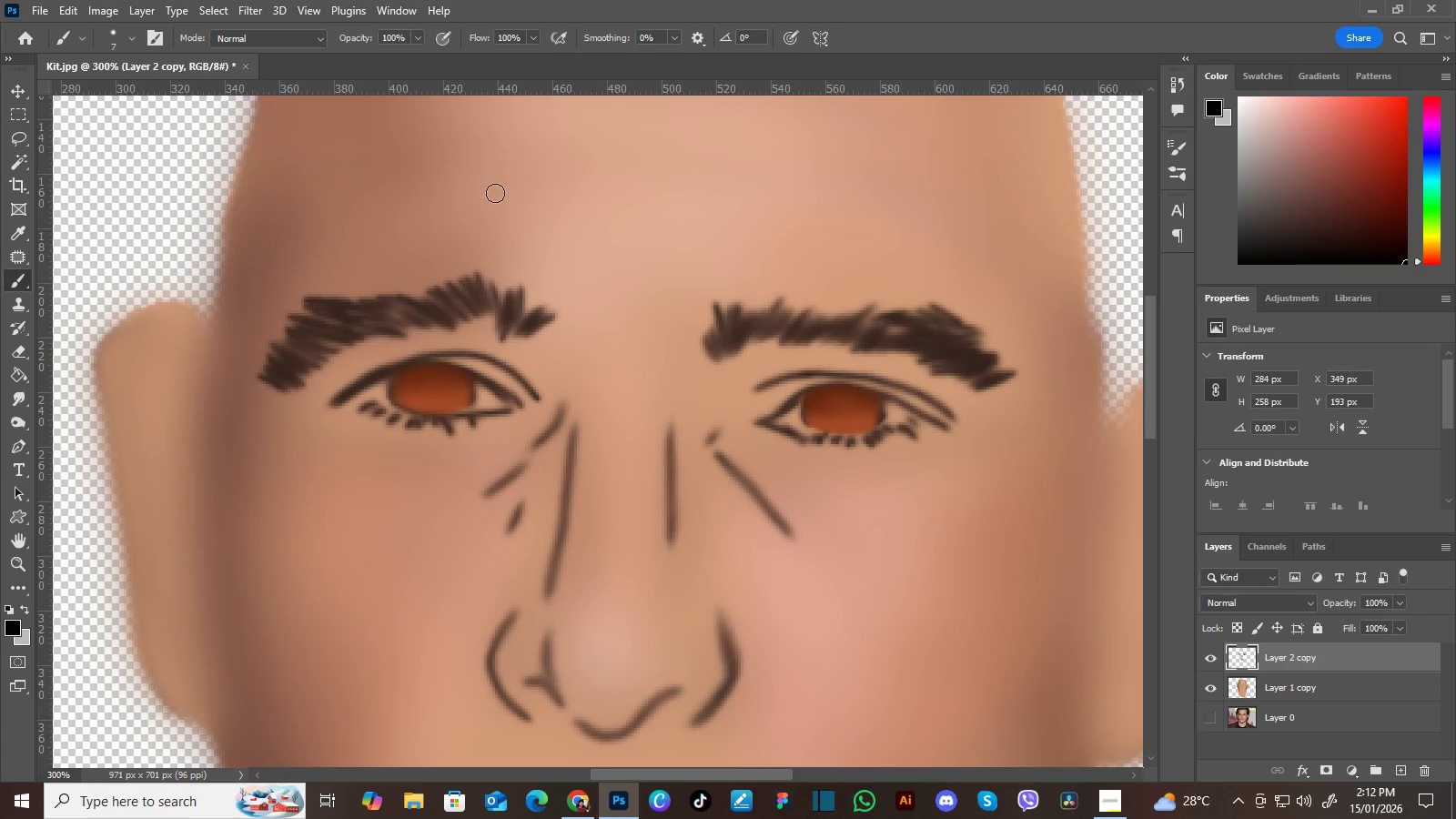 
key(BracketRight)
 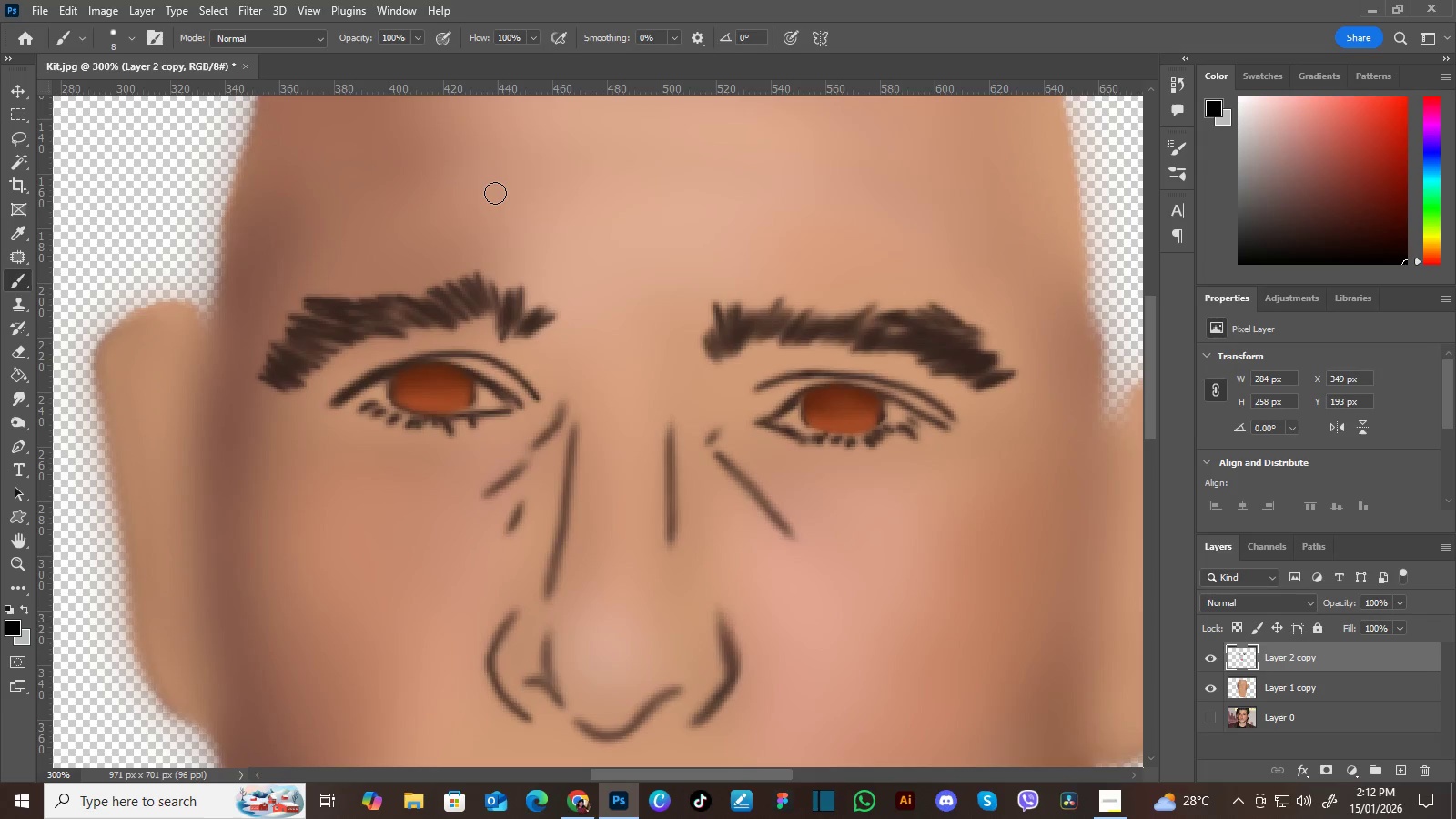 
key(BracketRight)
 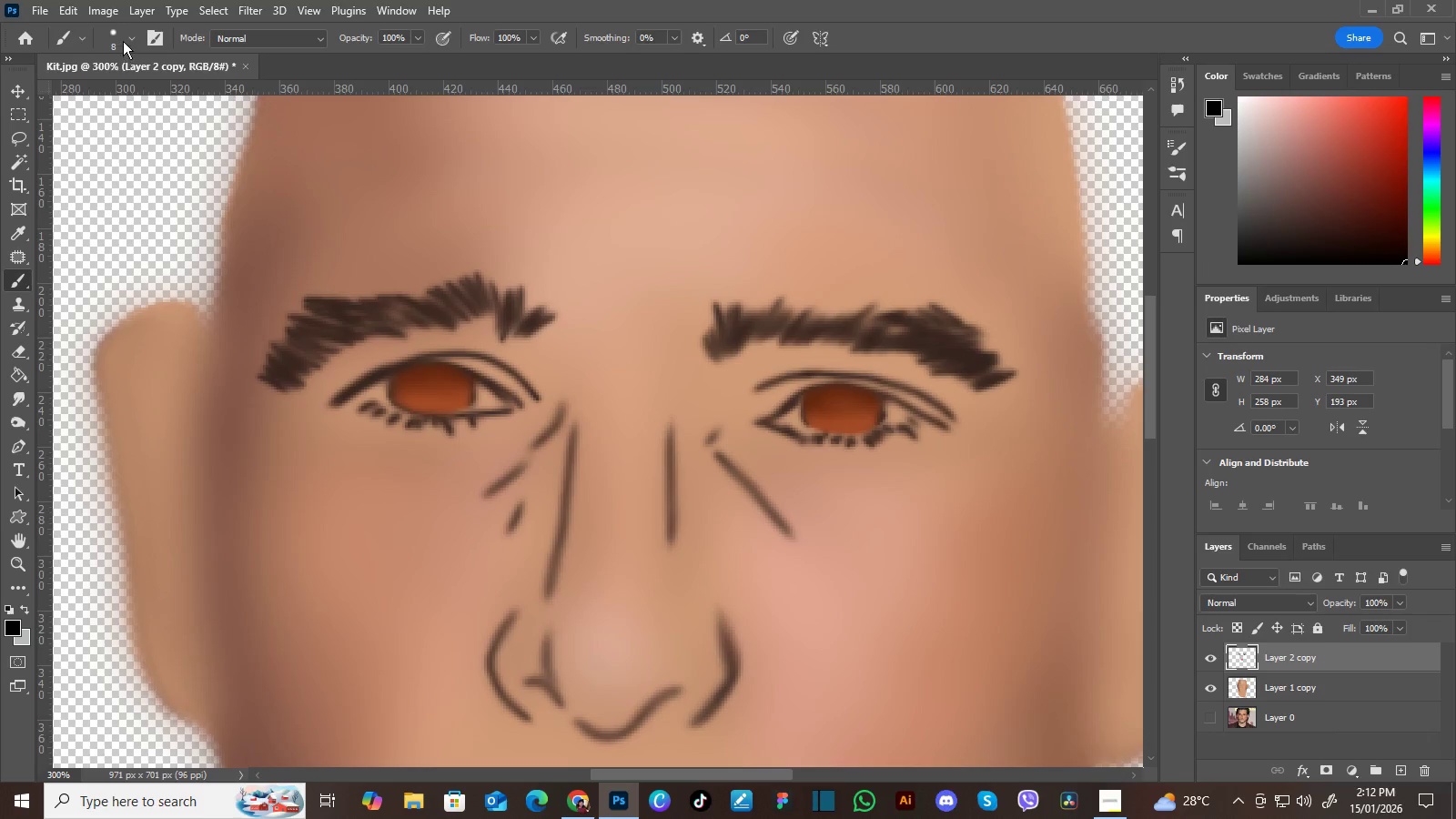 
left_click([131, 35])
 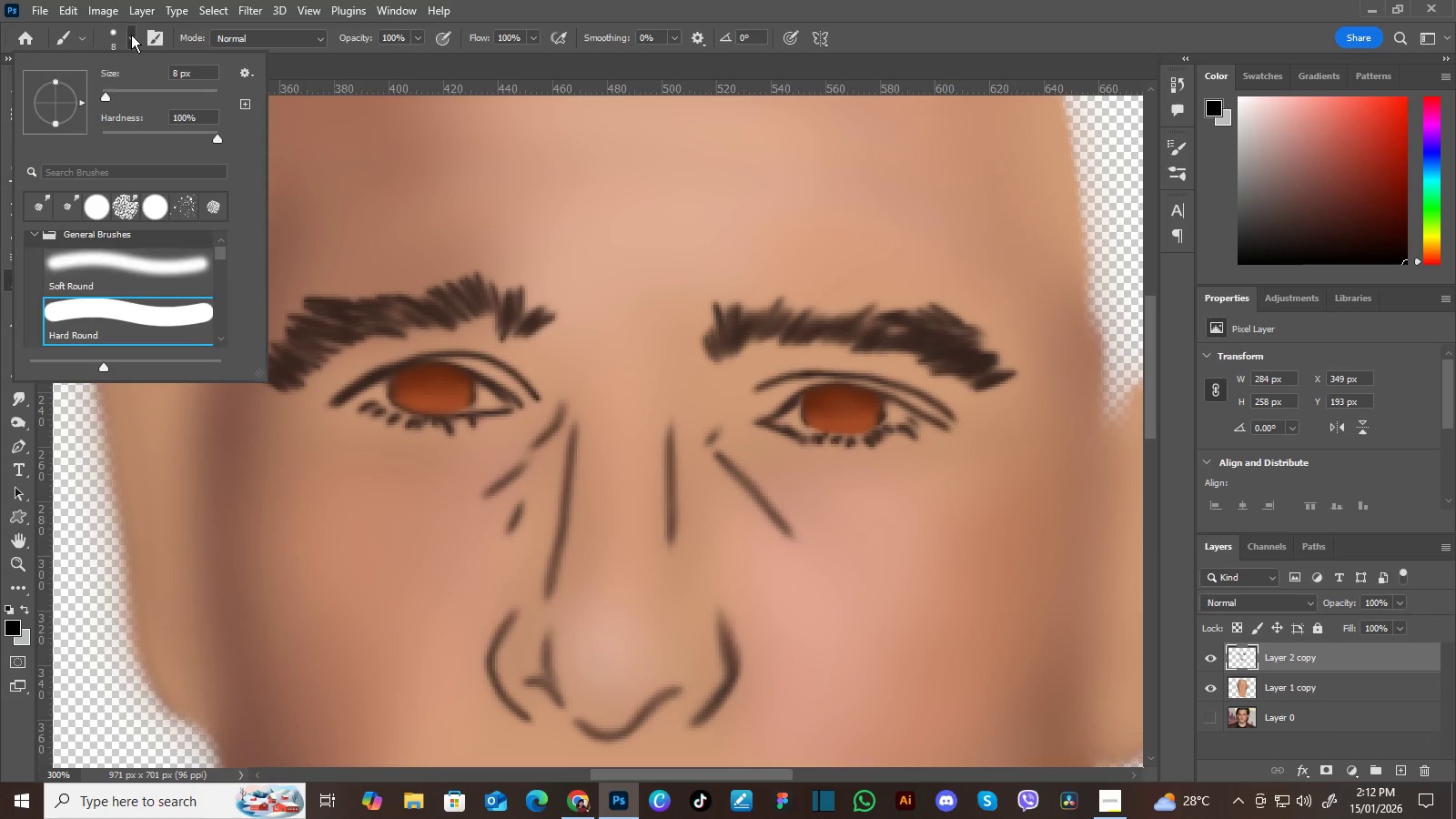 
left_click([131, 35])
 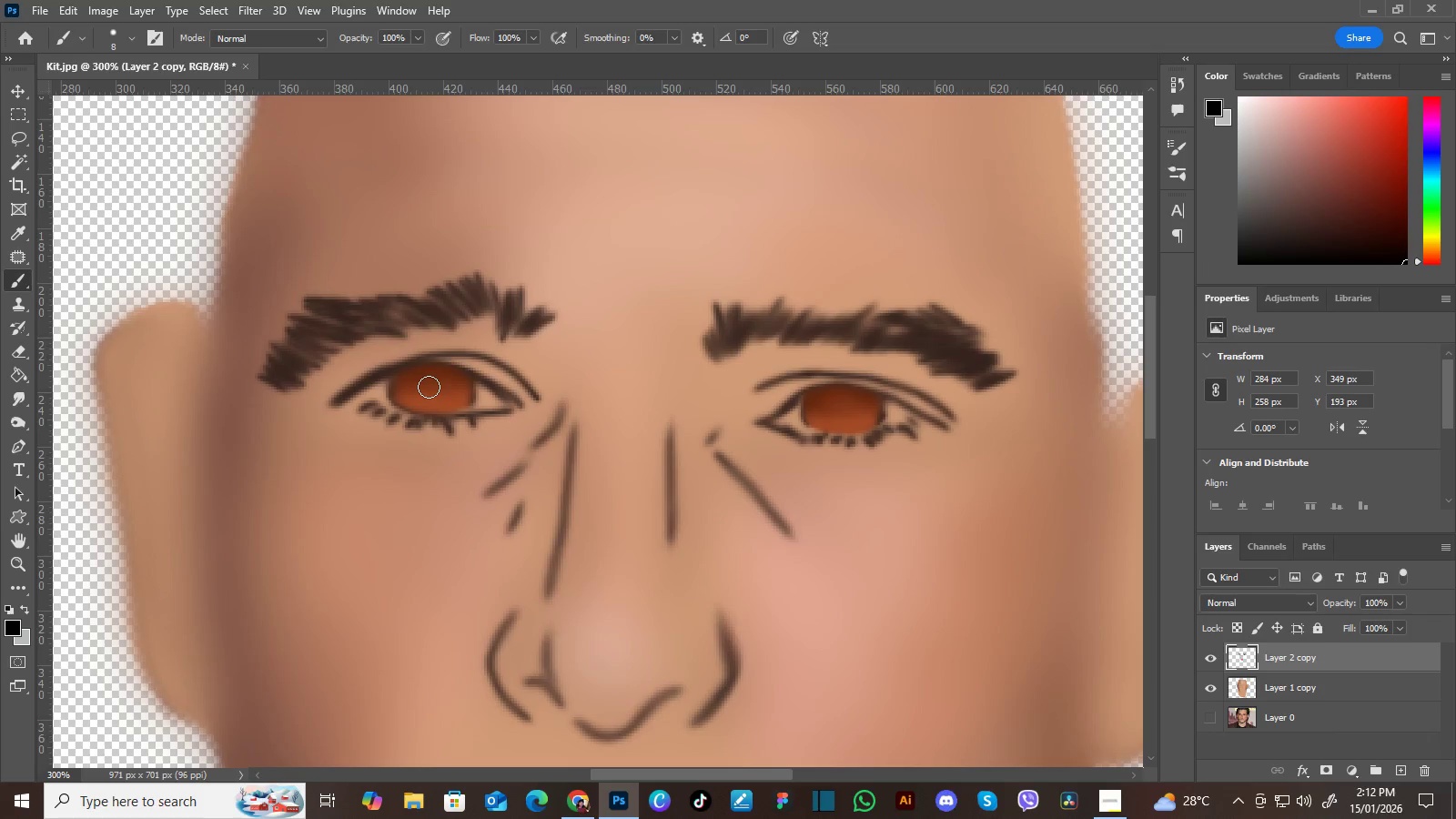 
key(BracketRight)
 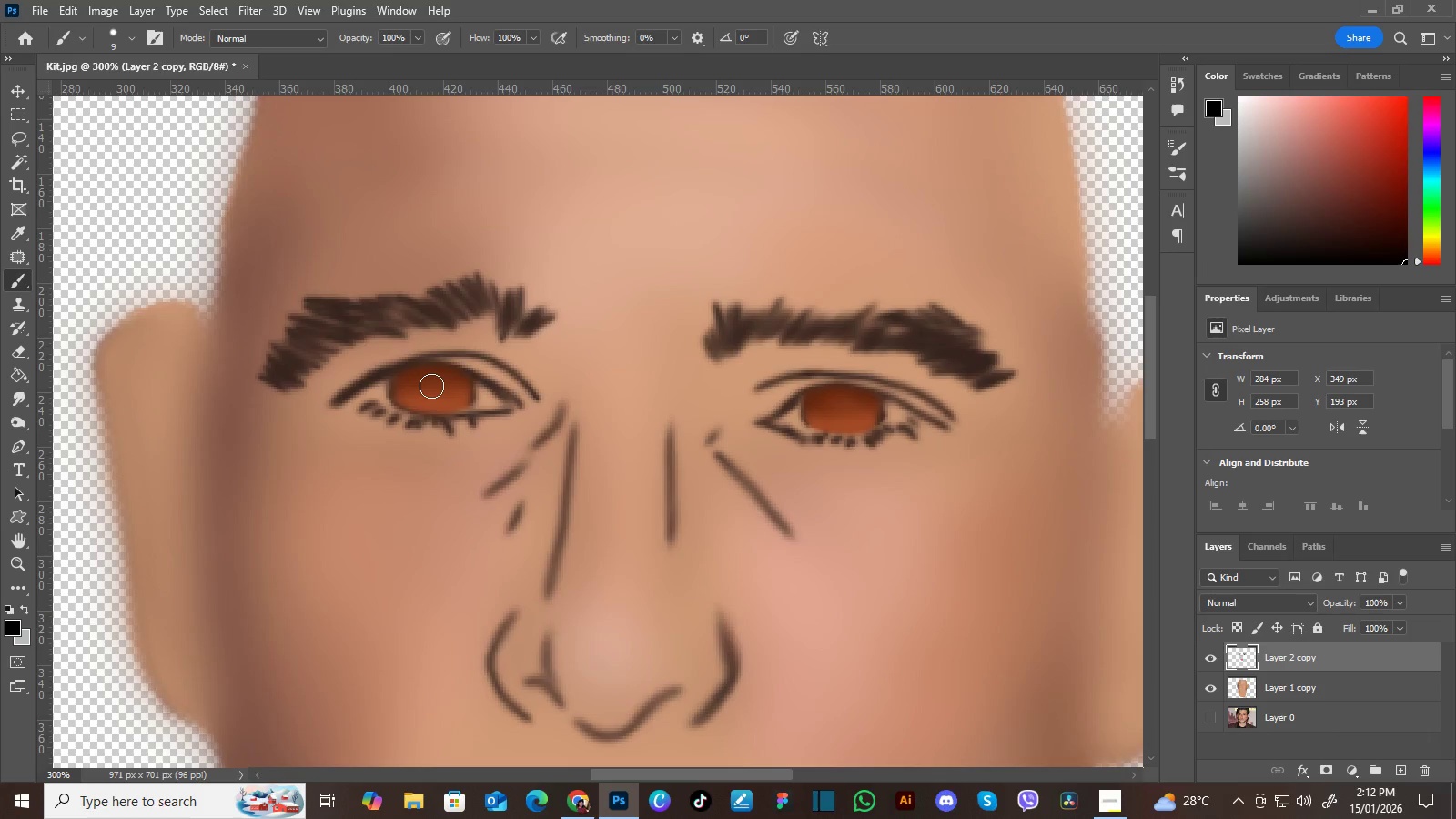 
double_click([431, 386])
 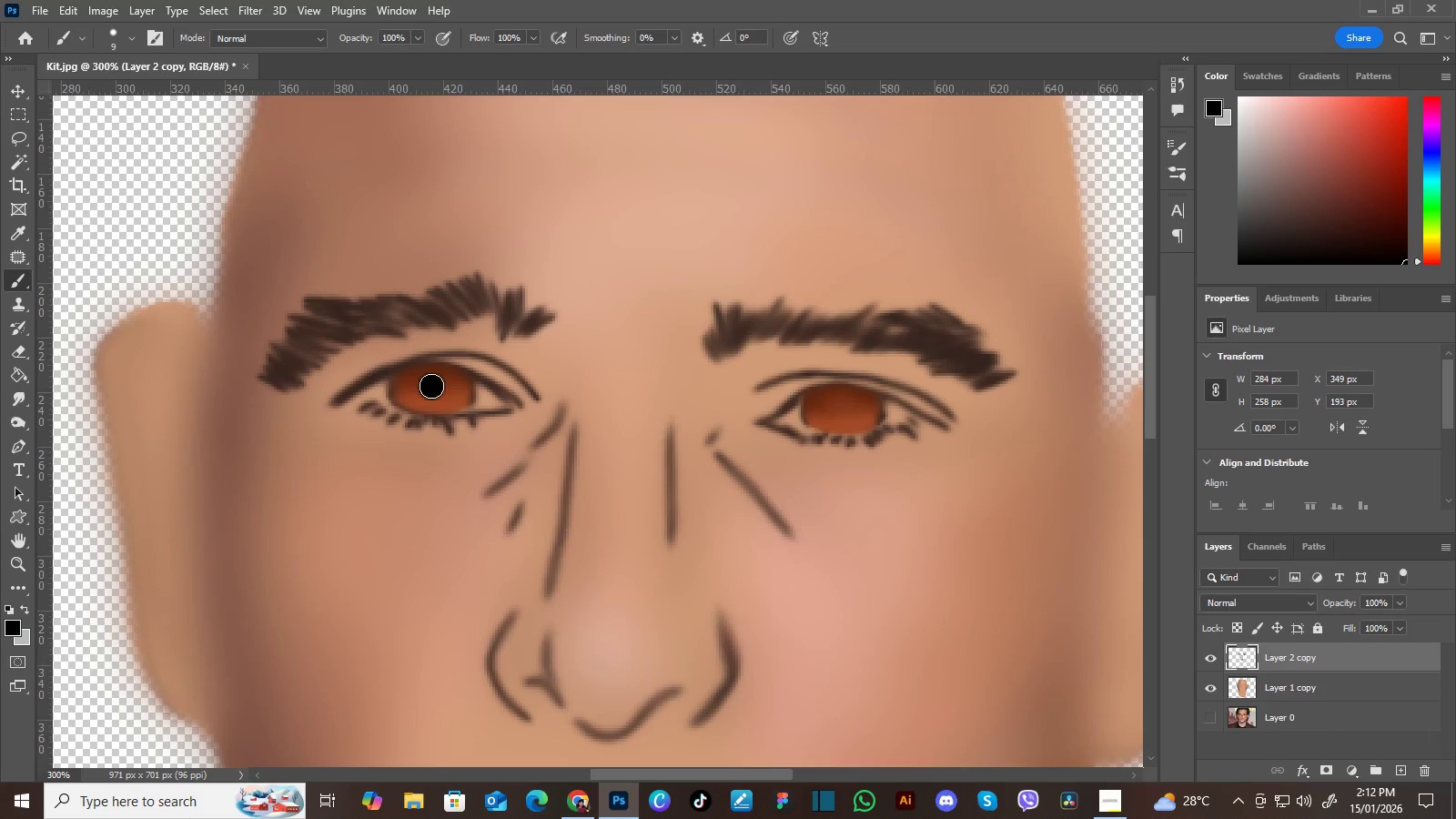 
triple_click([431, 386])
 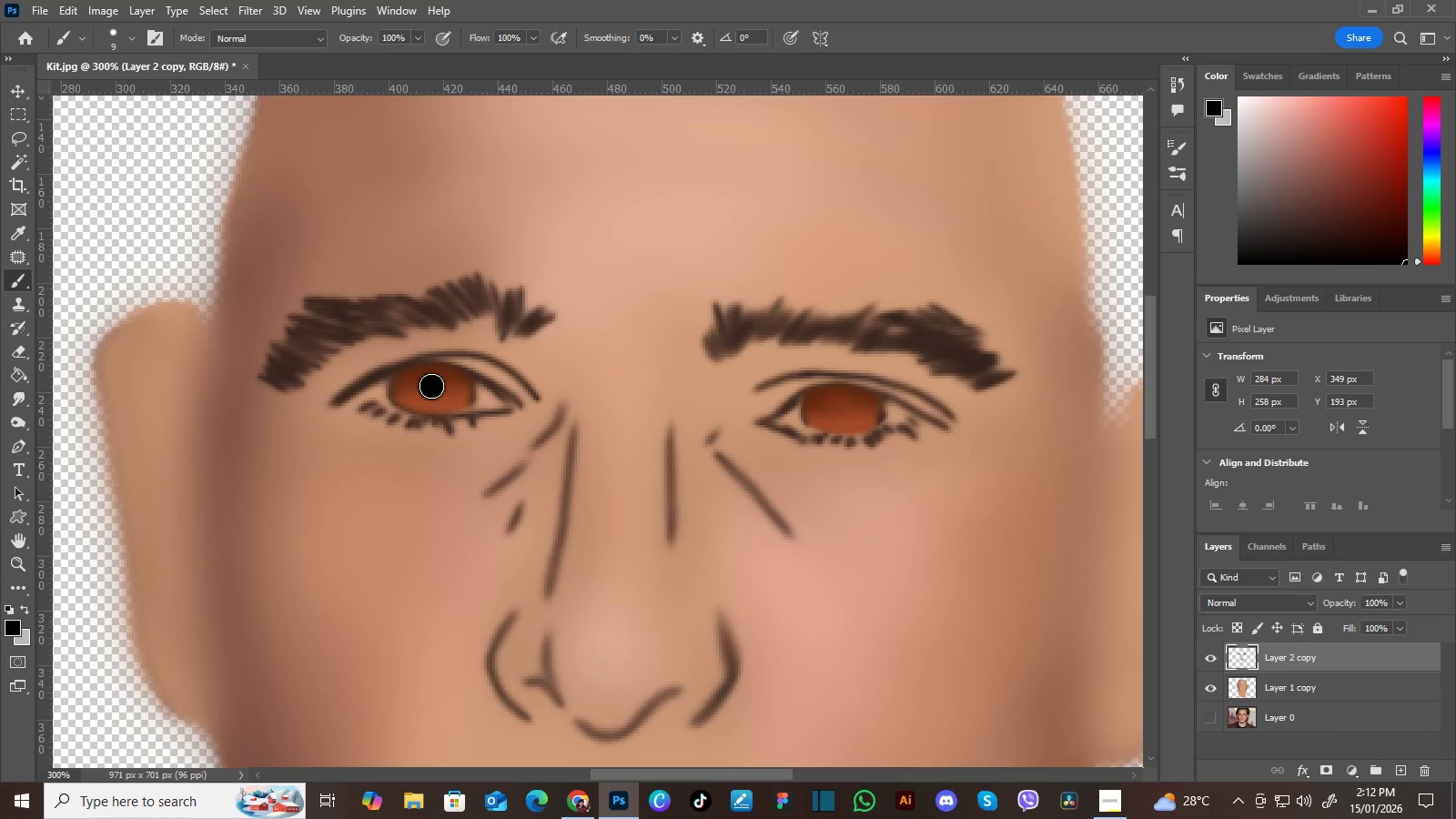 
triple_click([431, 386])
 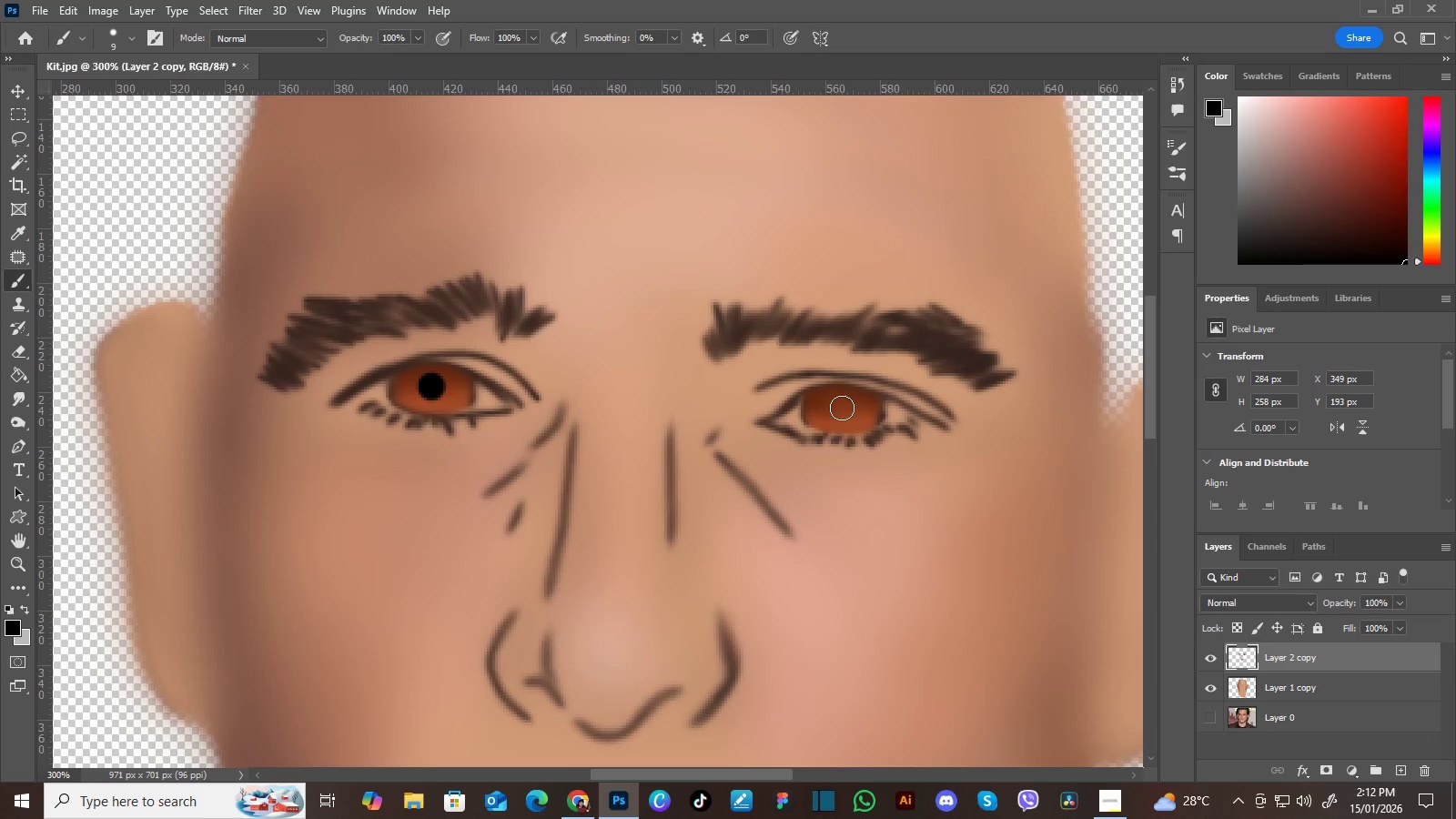 
double_click([842, 408])
 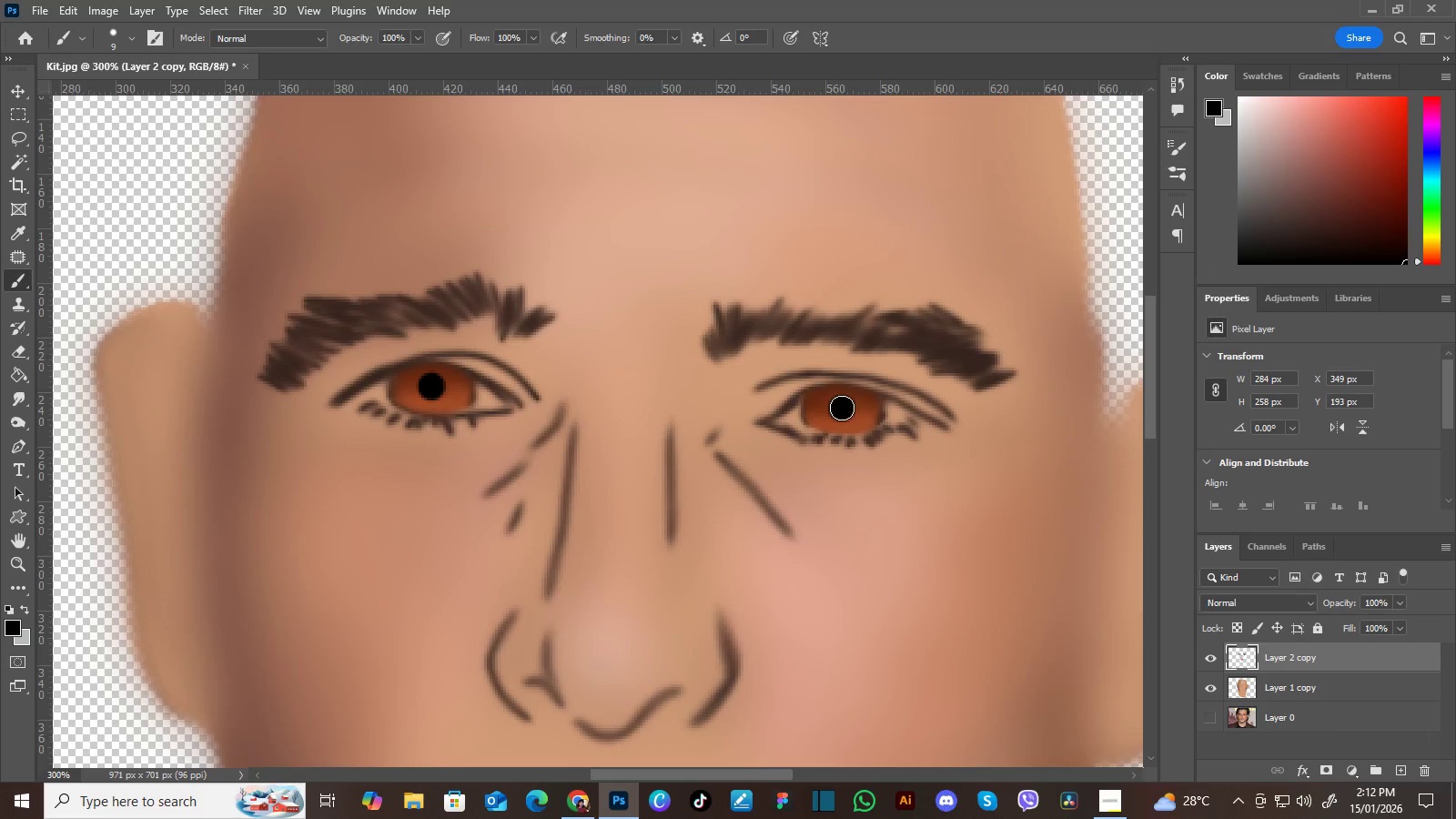 
triple_click([842, 408])
 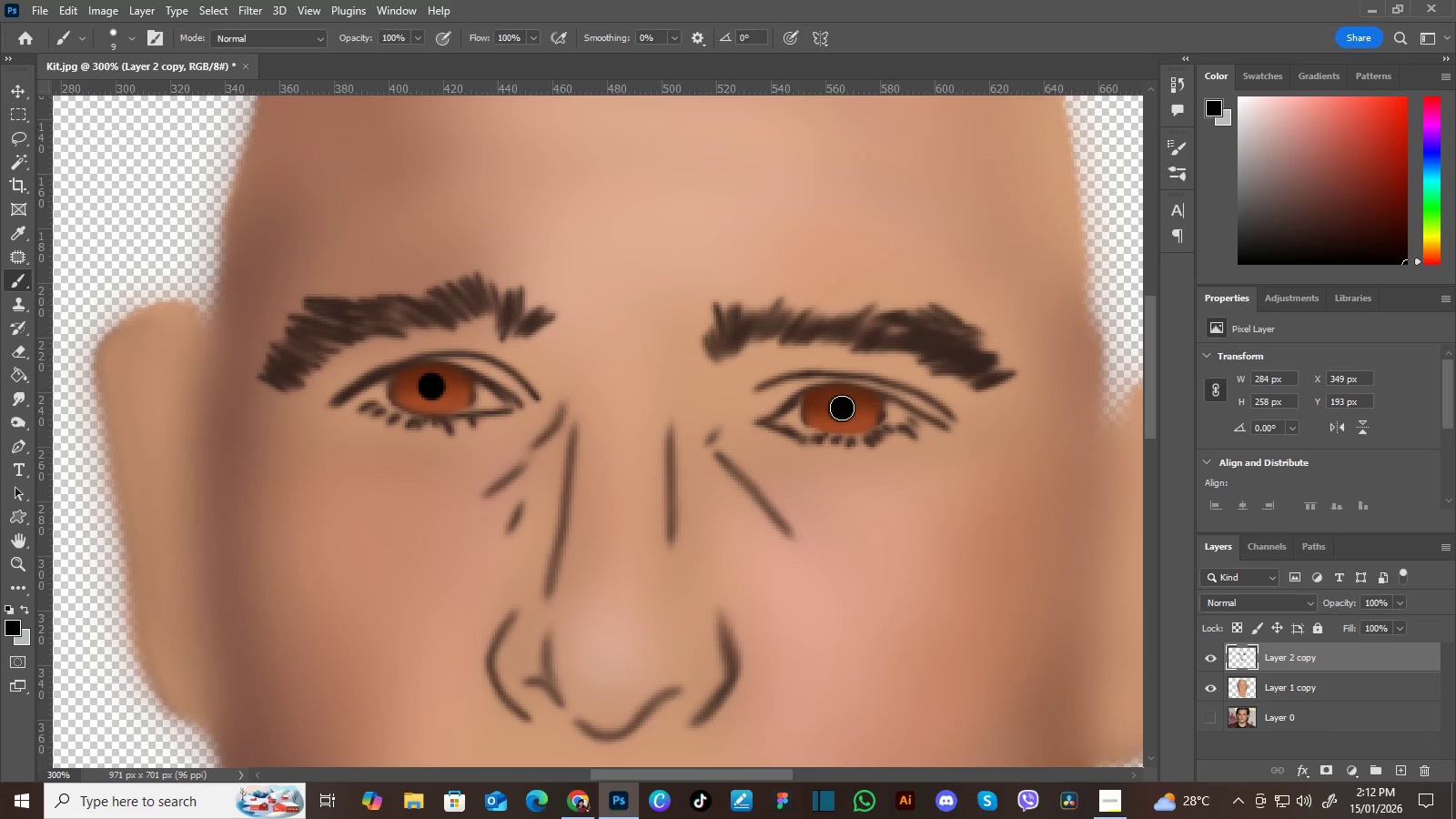 
triple_click([842, 408])
 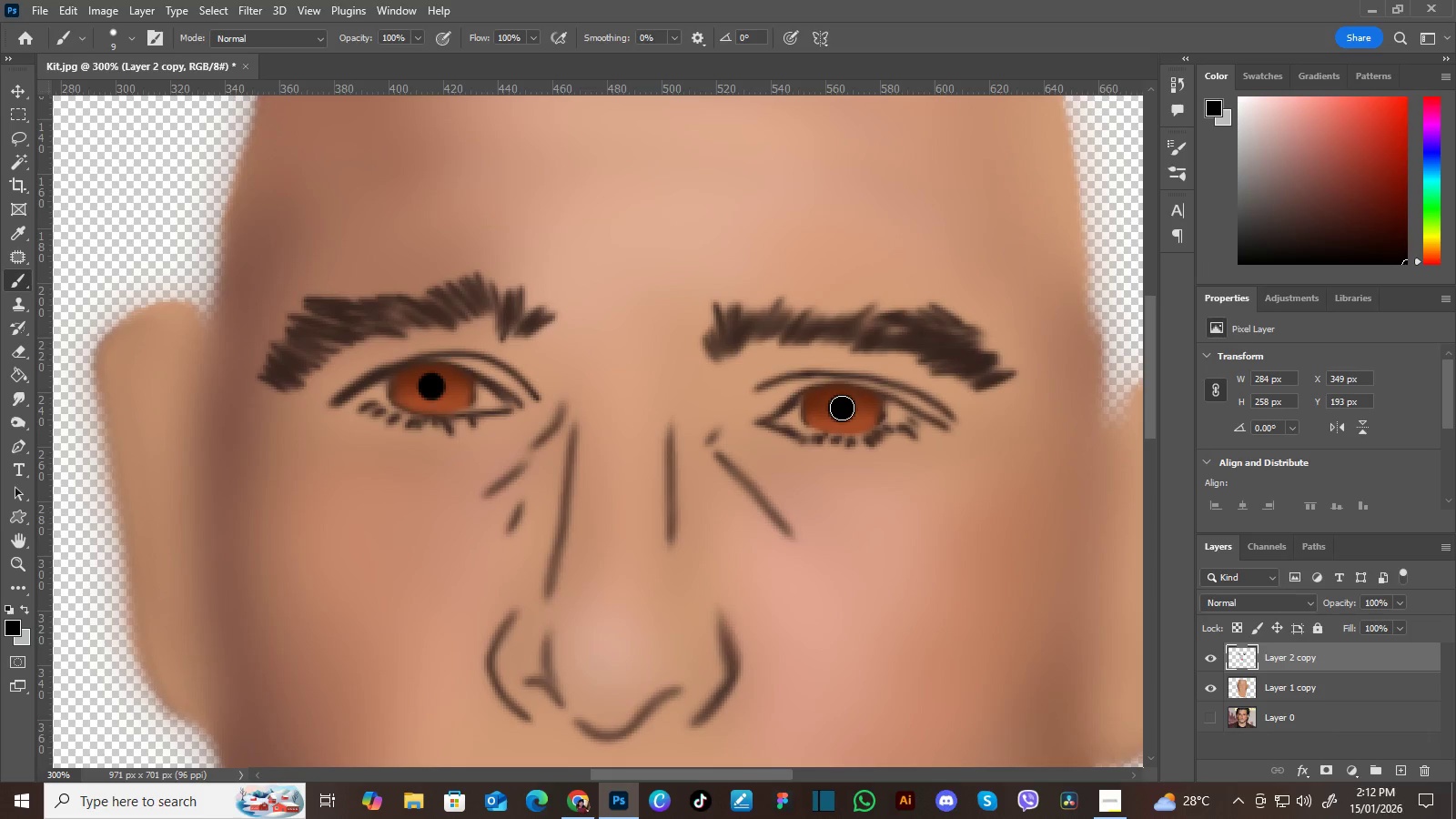 
triple_click([842, 408])
 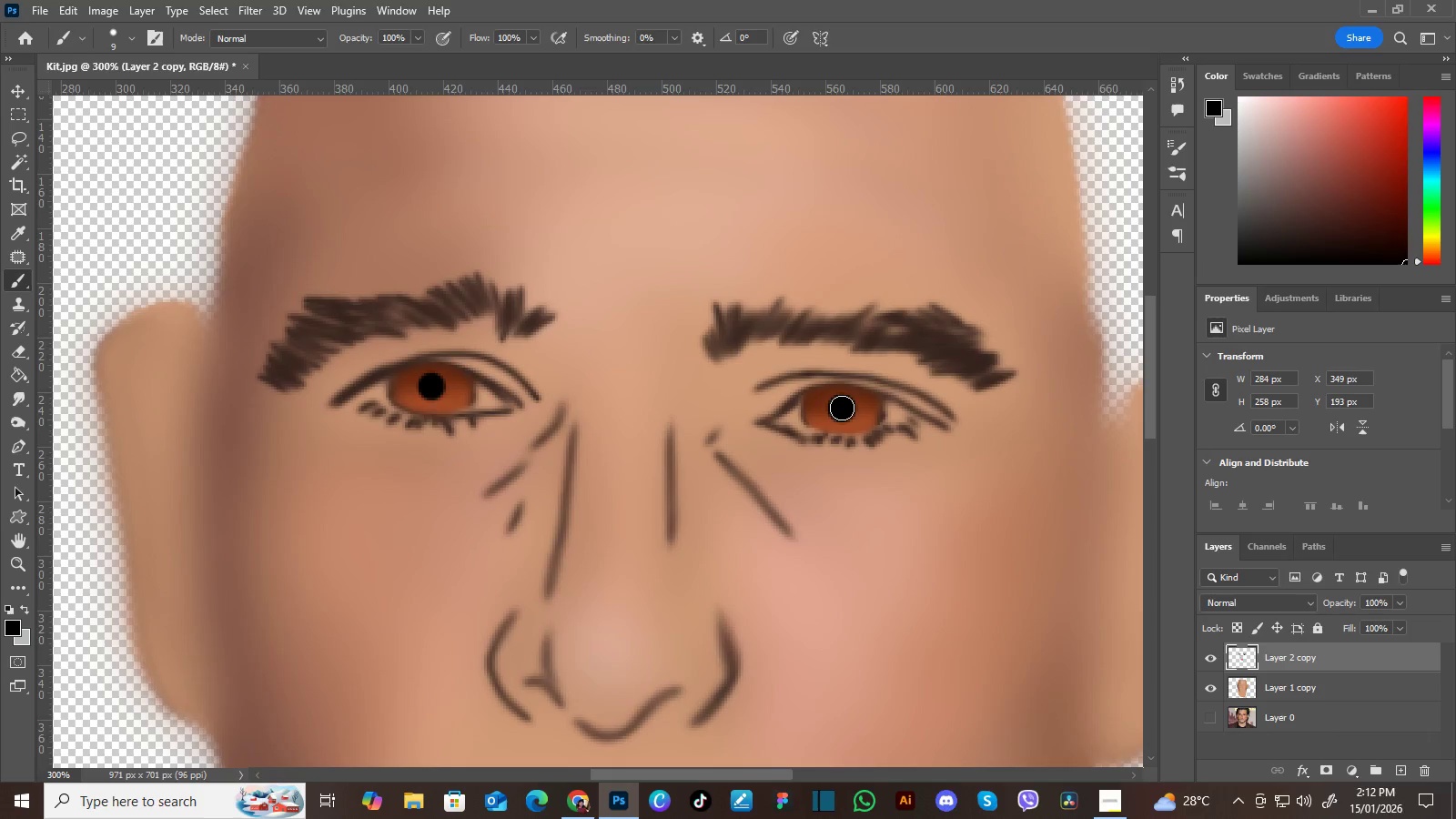 
triple_click([842, 408])
 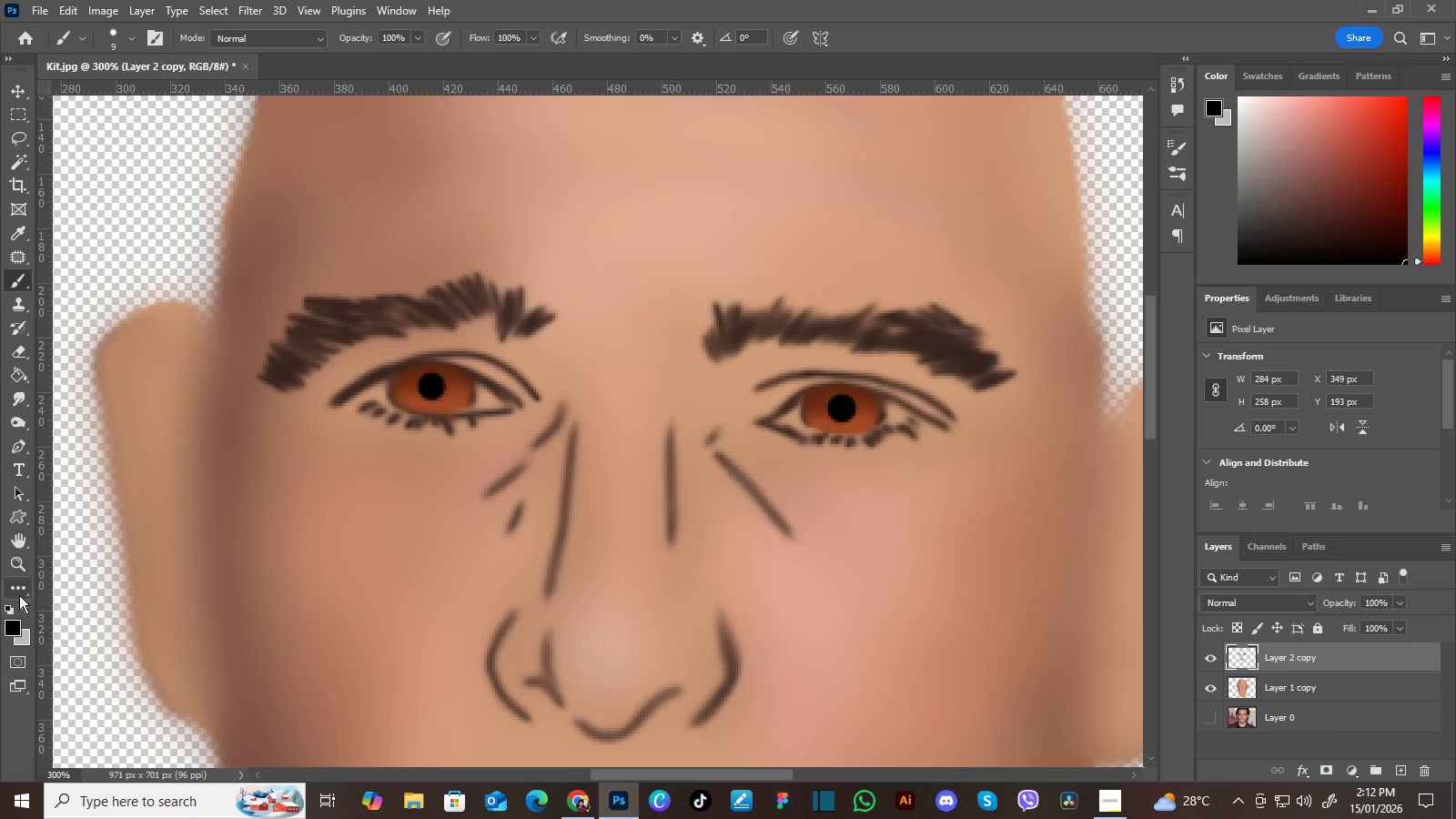 
left_click([25, 610])
 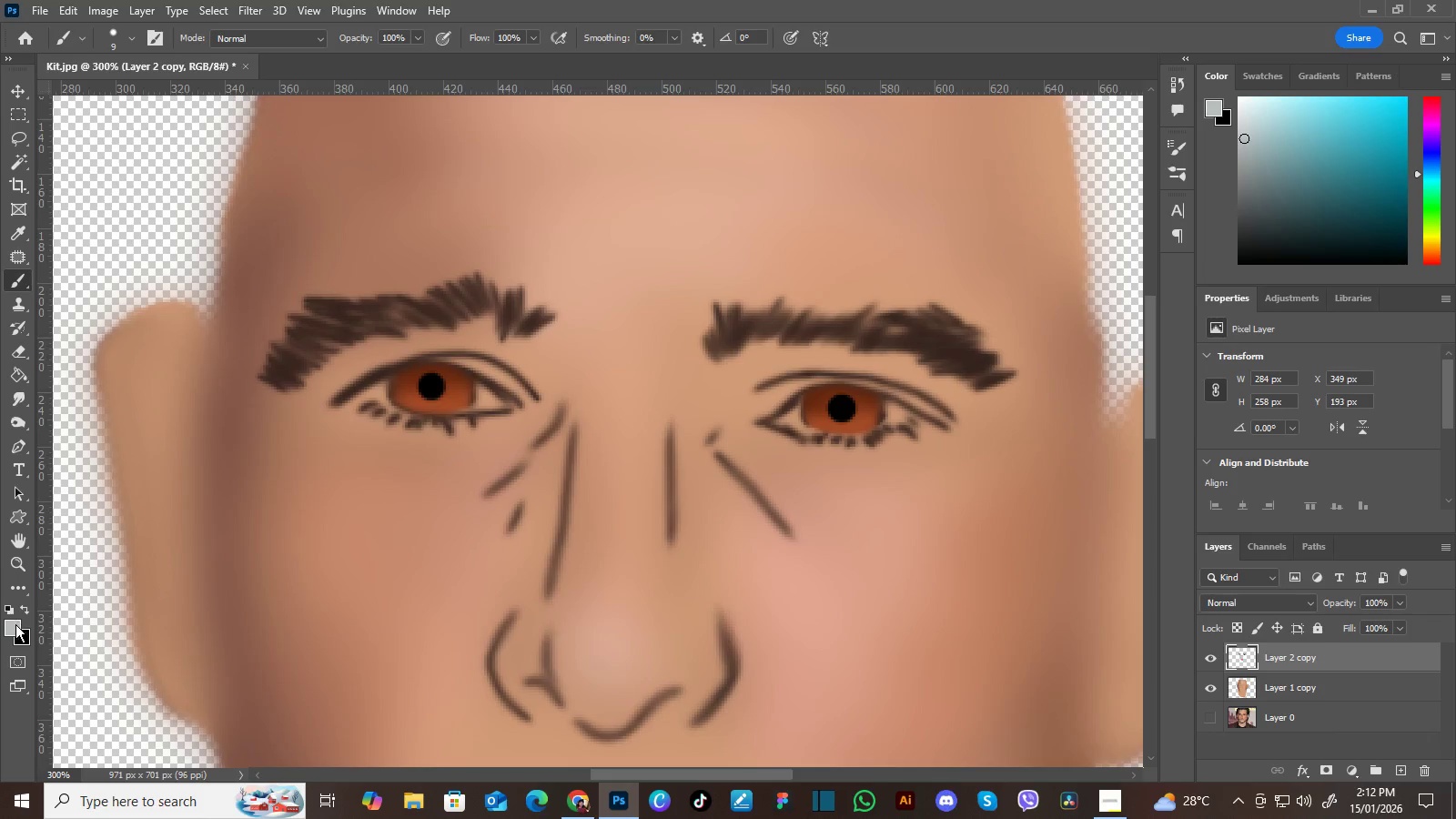 
left_click_drag(start_coordinate=[15, 624], to_coordinate=[436, 138])
 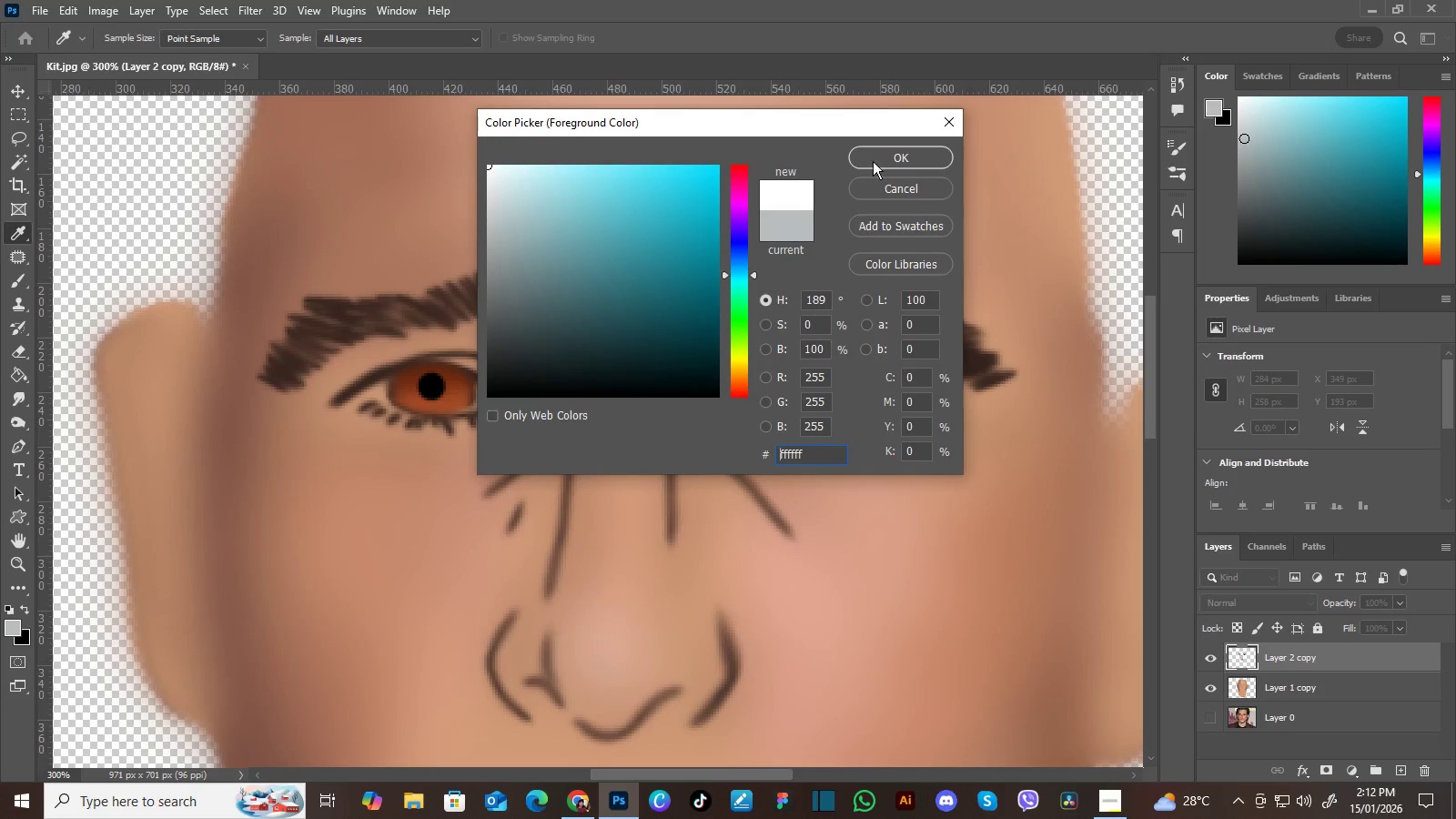 
left_click([872, 155])
 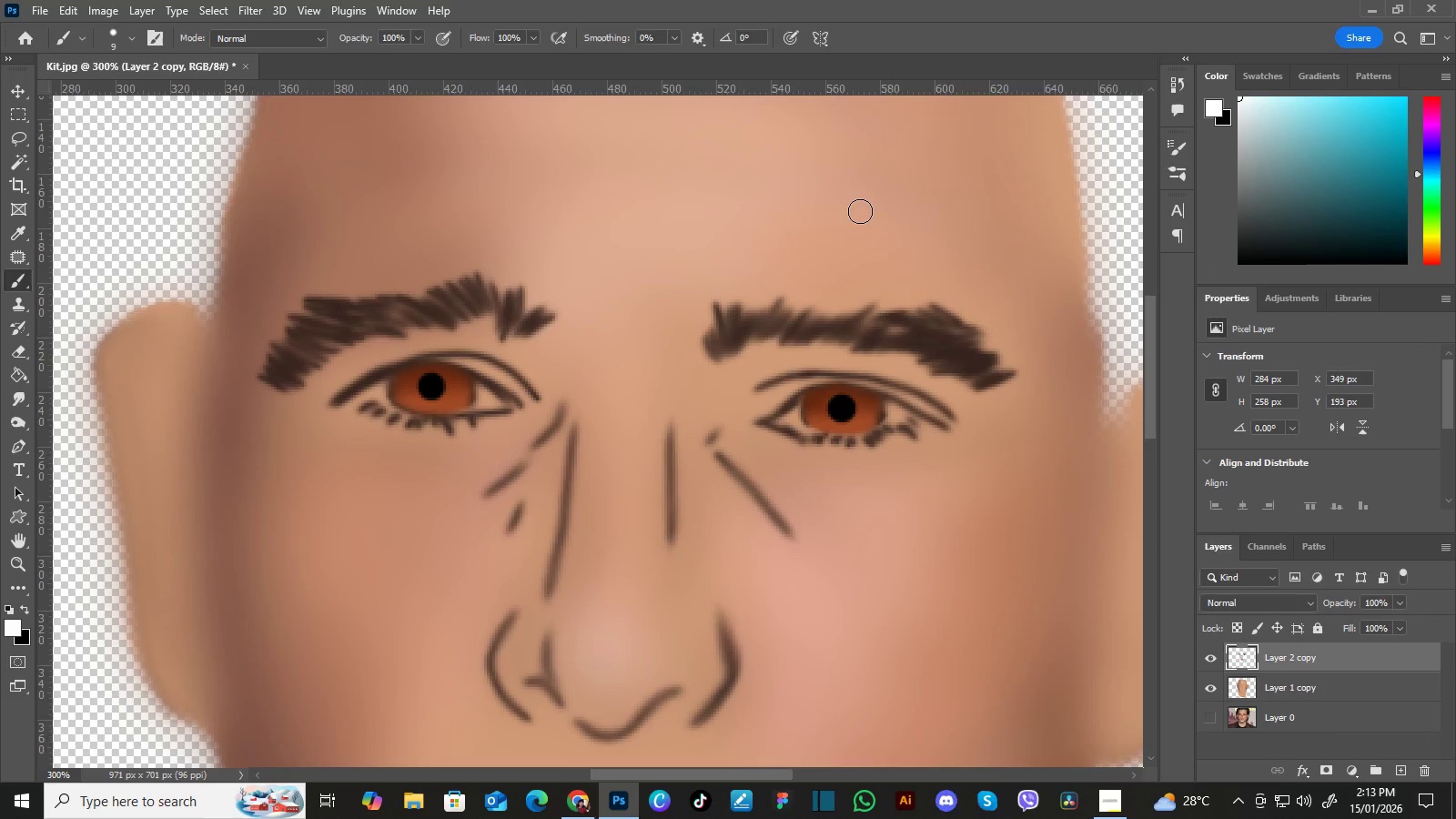 
key(BracketLeft)
 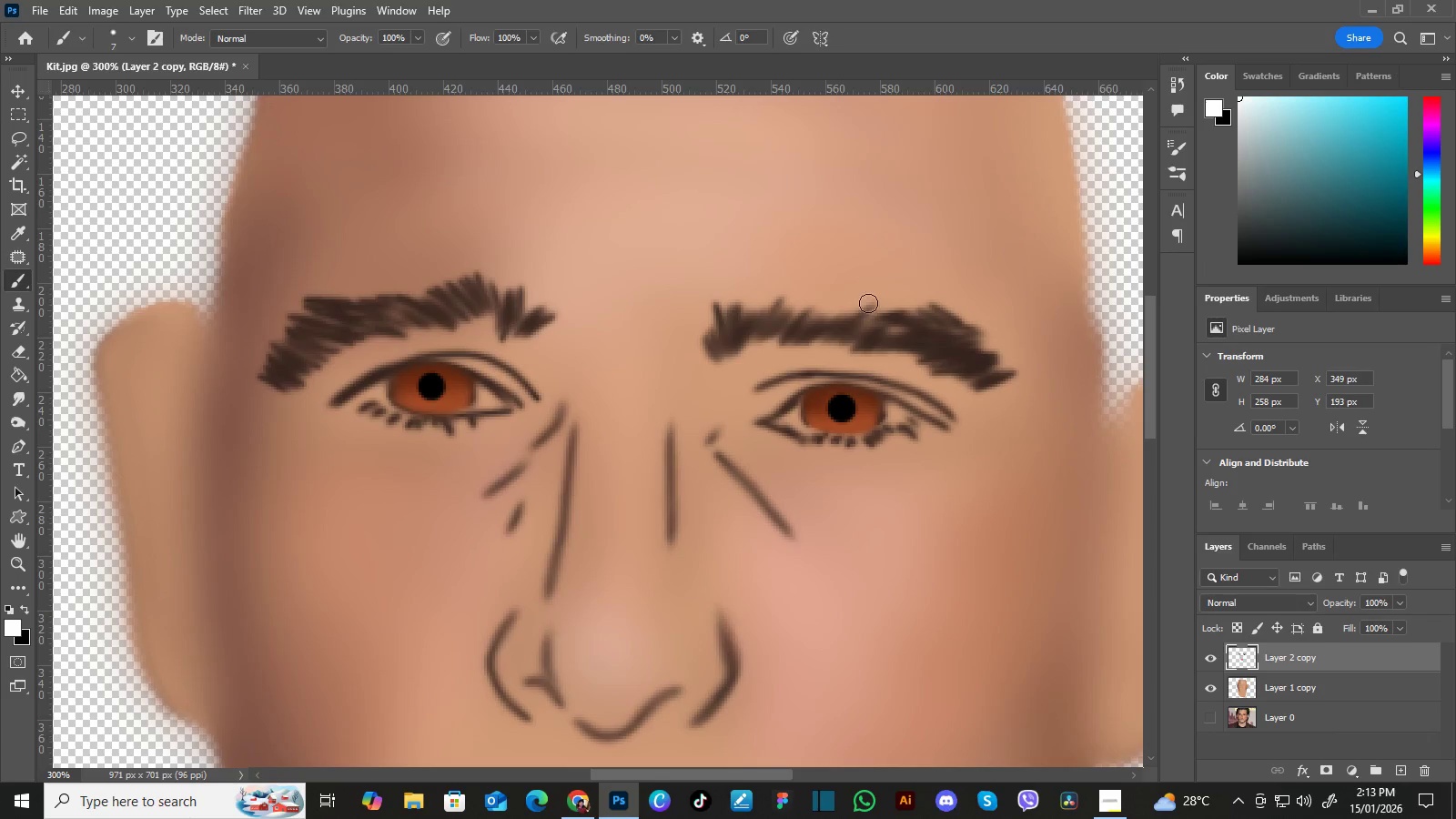 
key(BracketLeft)
 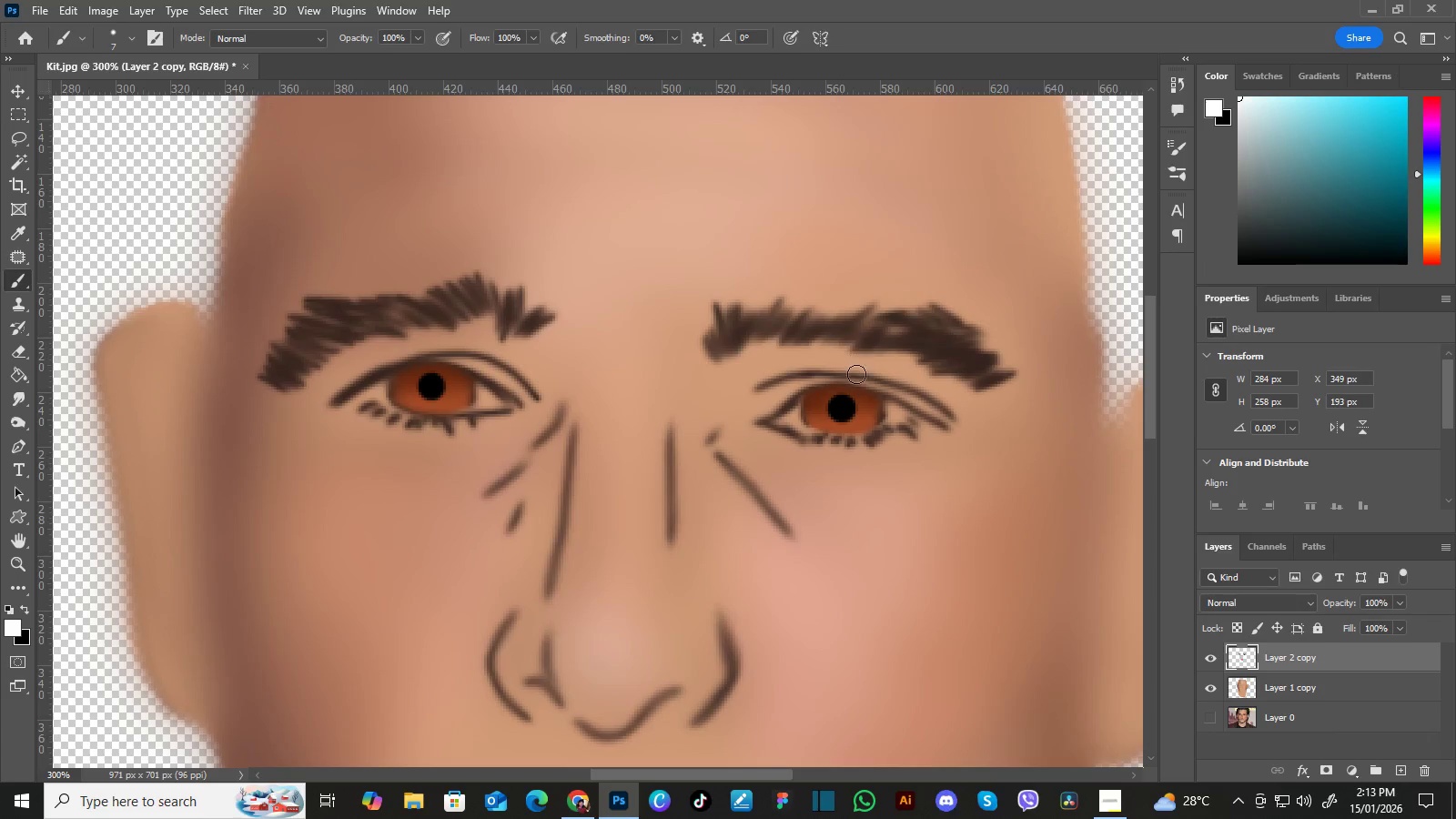 
key(BracketLeft)
 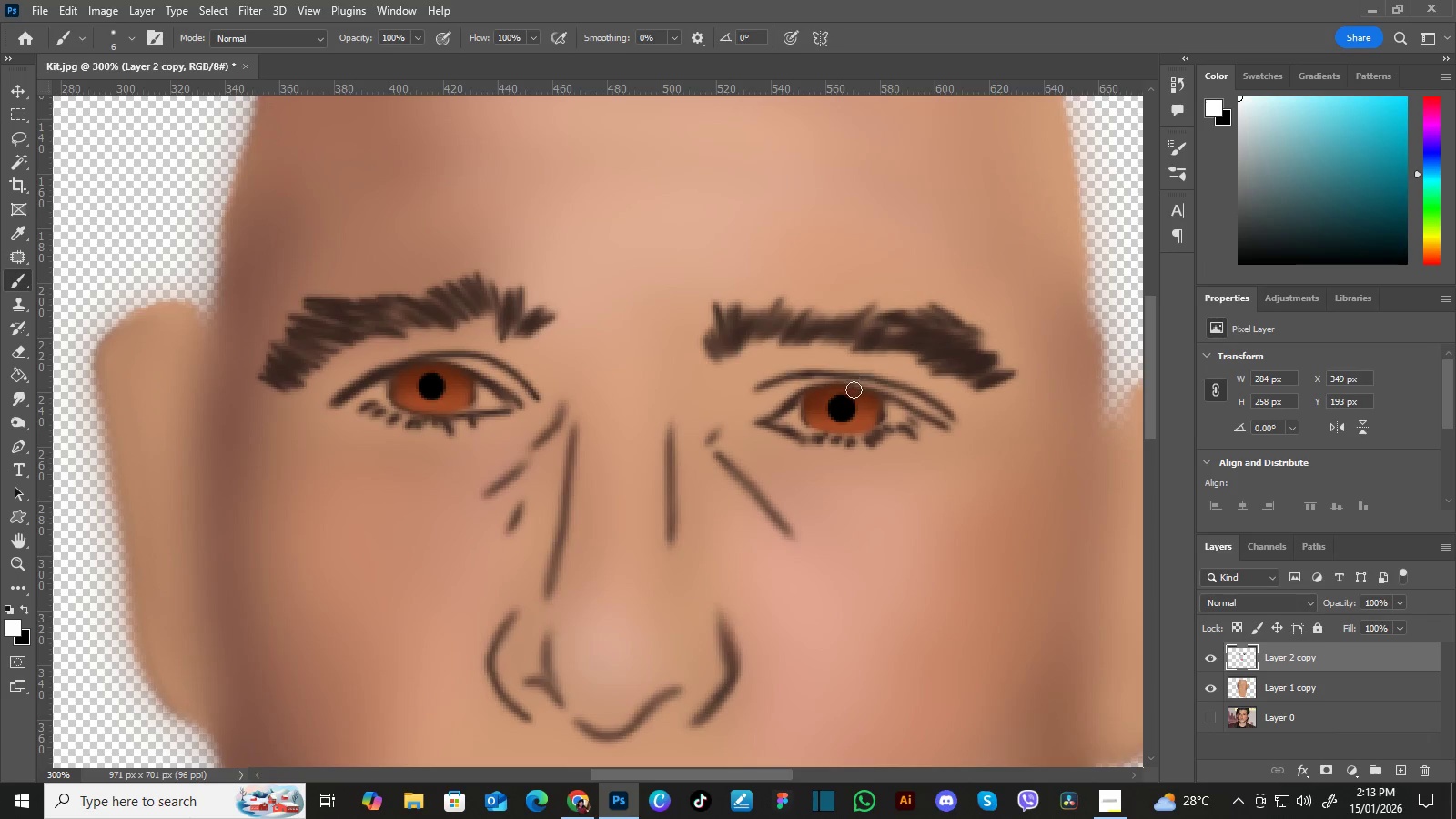 
key(BracketLeft)
 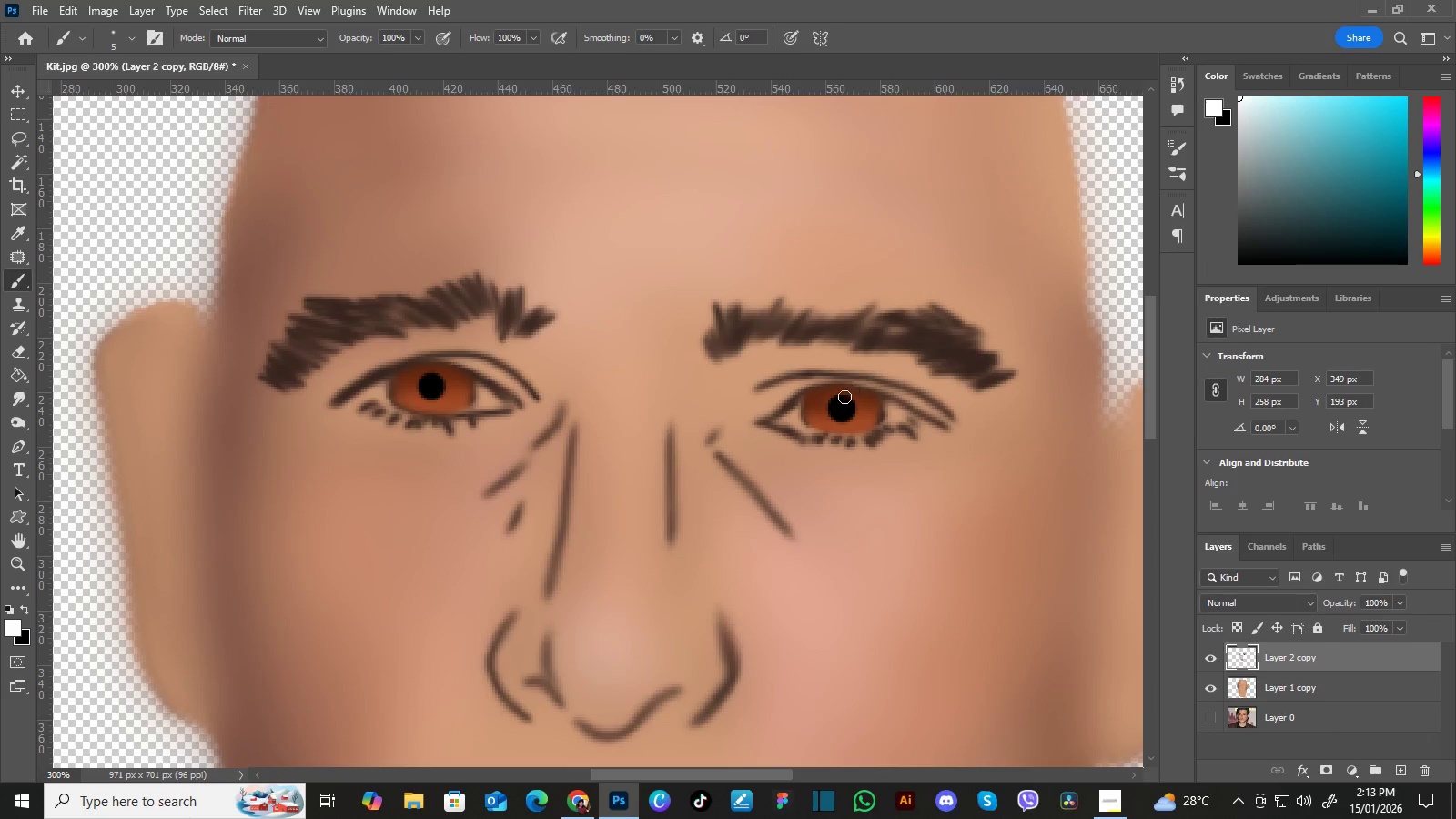 
key(BracketLeft)
 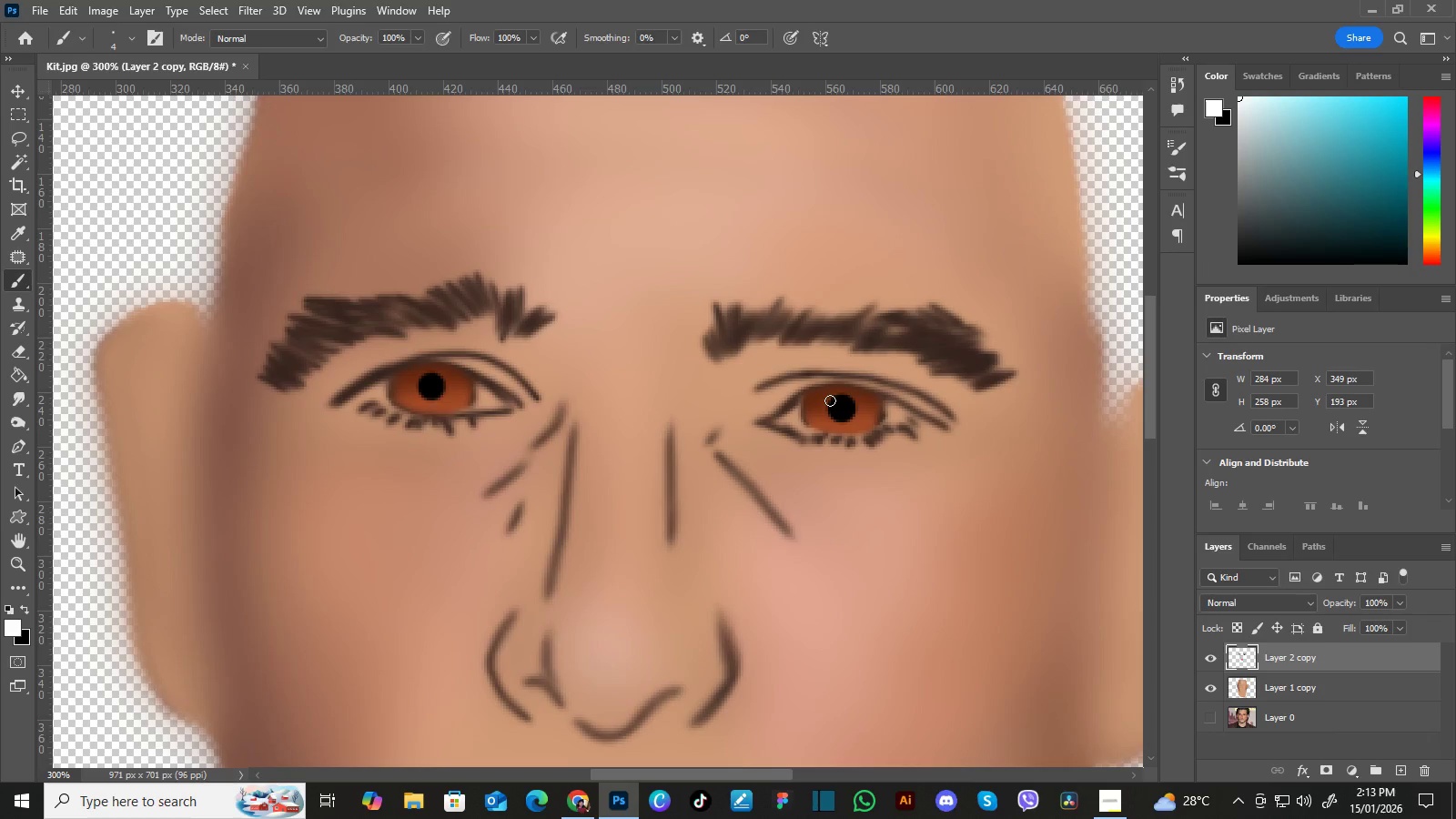 
double_click([830, 400])
 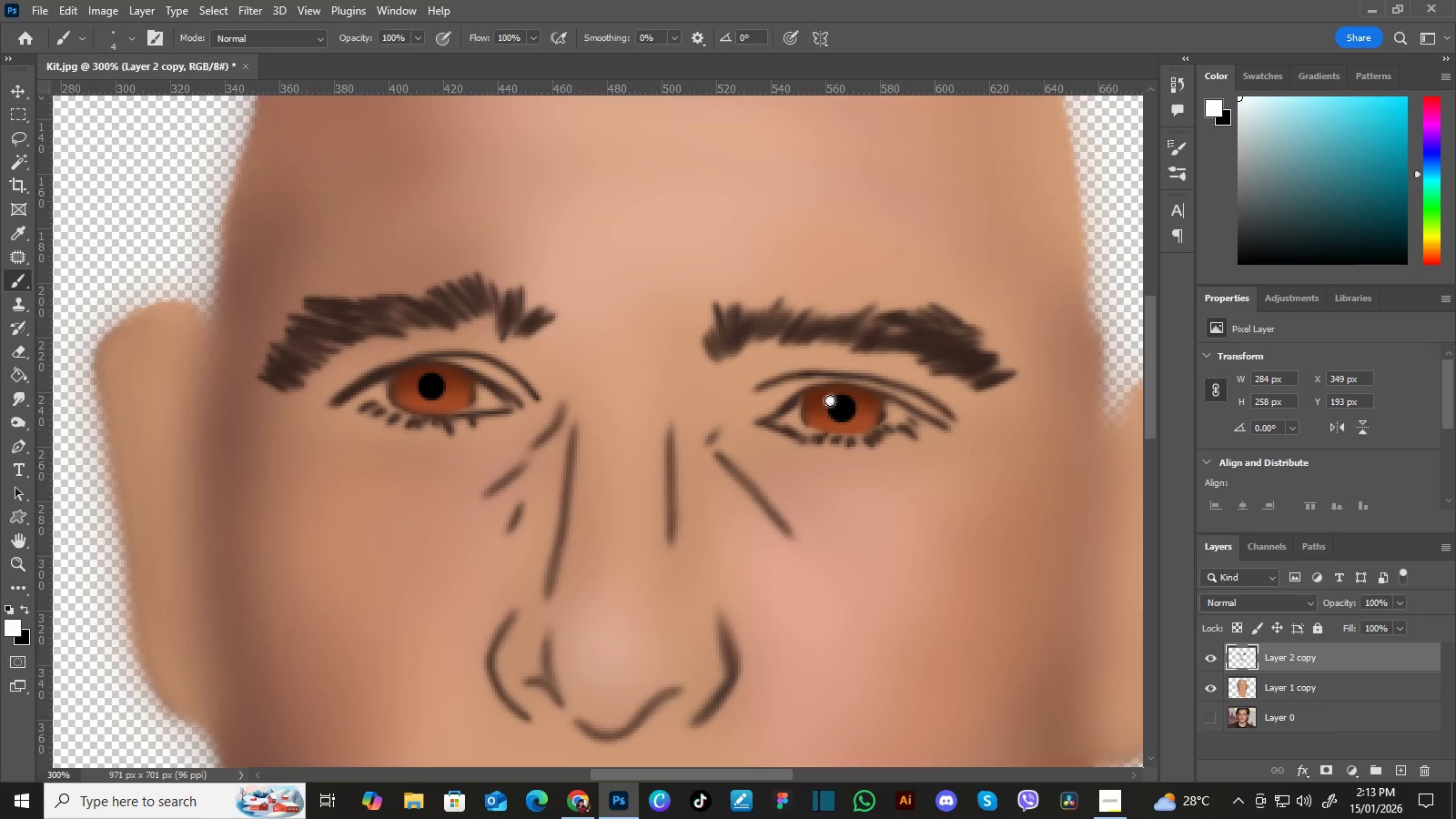 
triple_click([830, 400])
 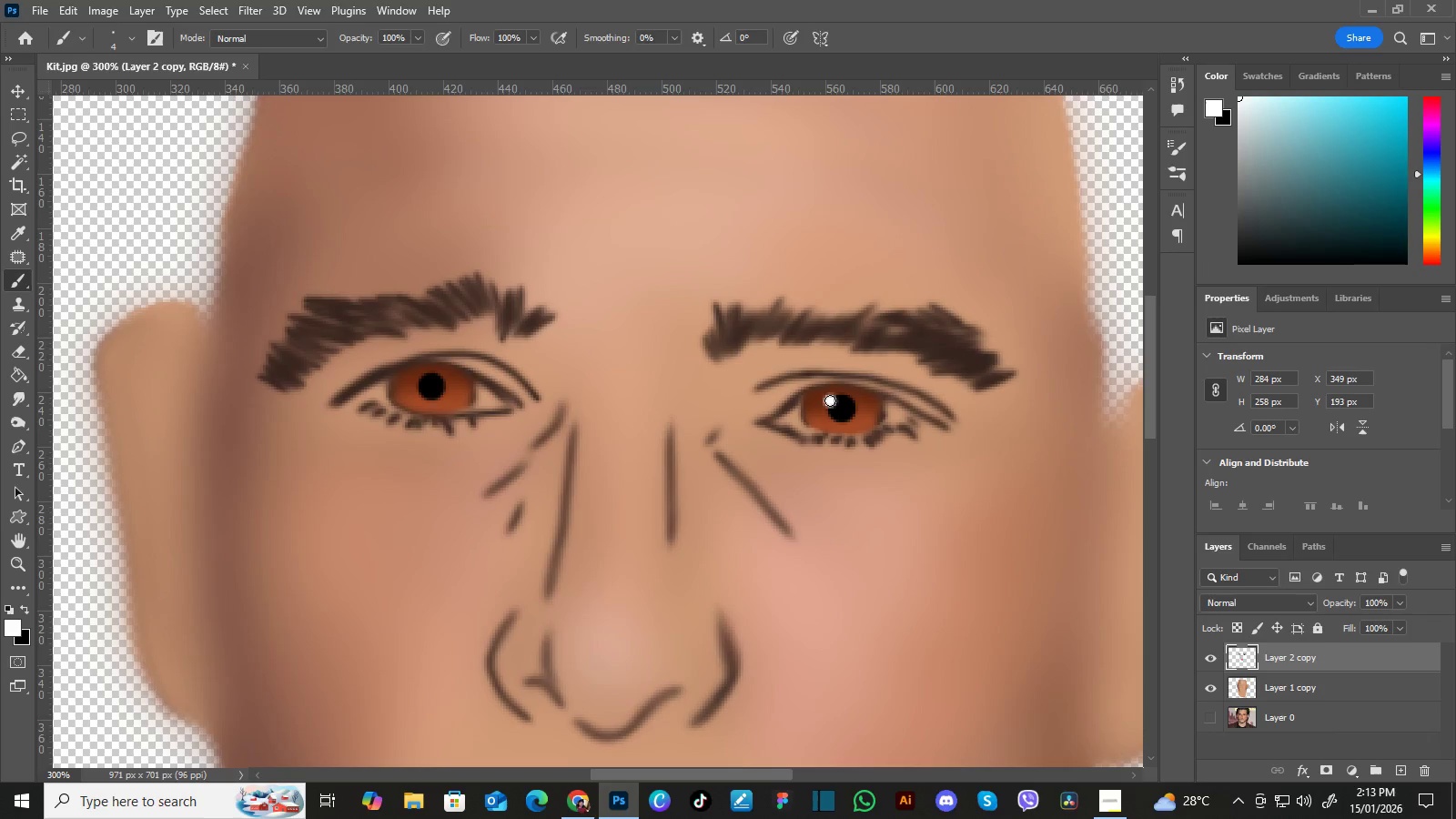 
triple_click([830, 400])
 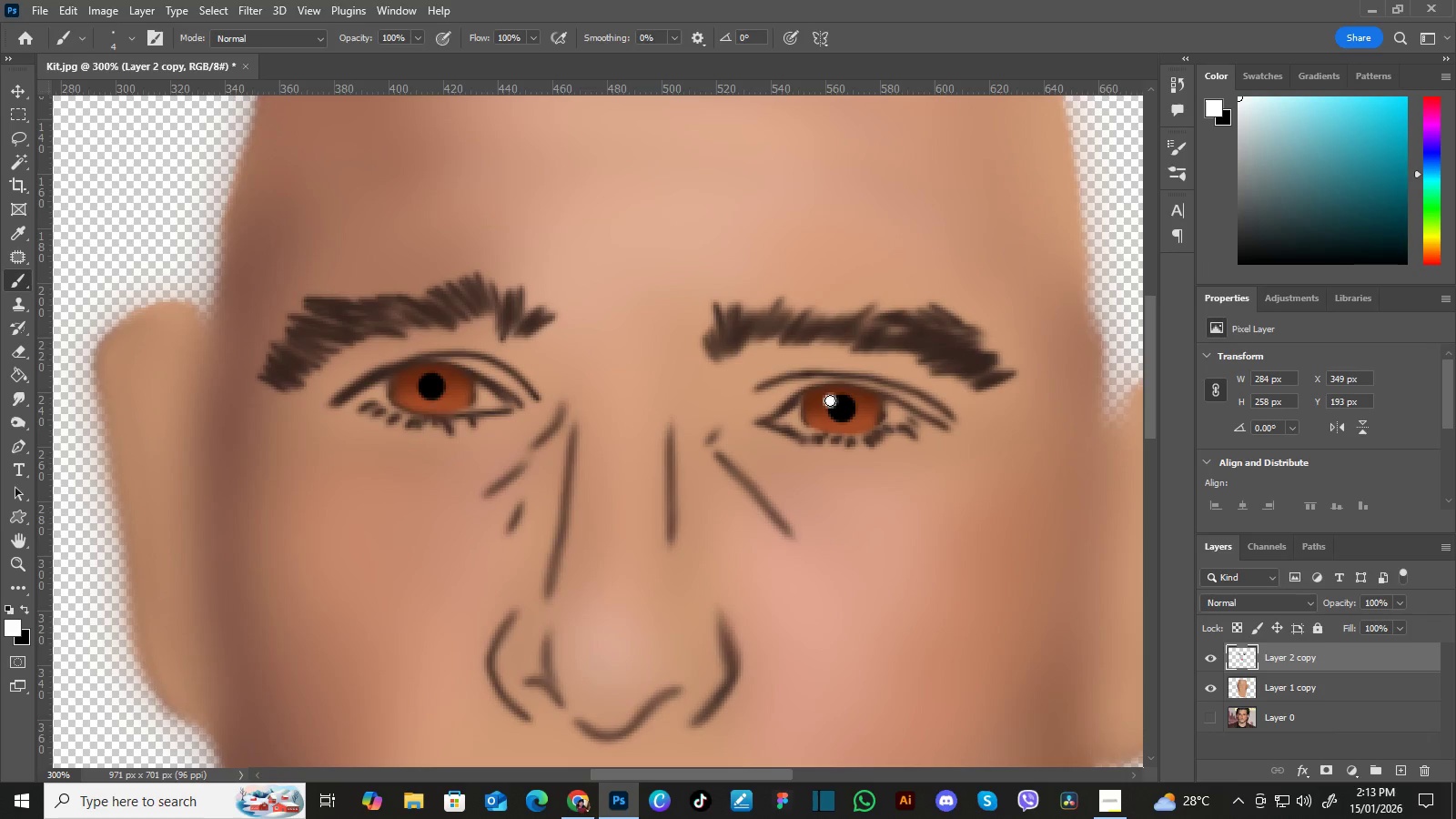 
triple_click([830, 400])
 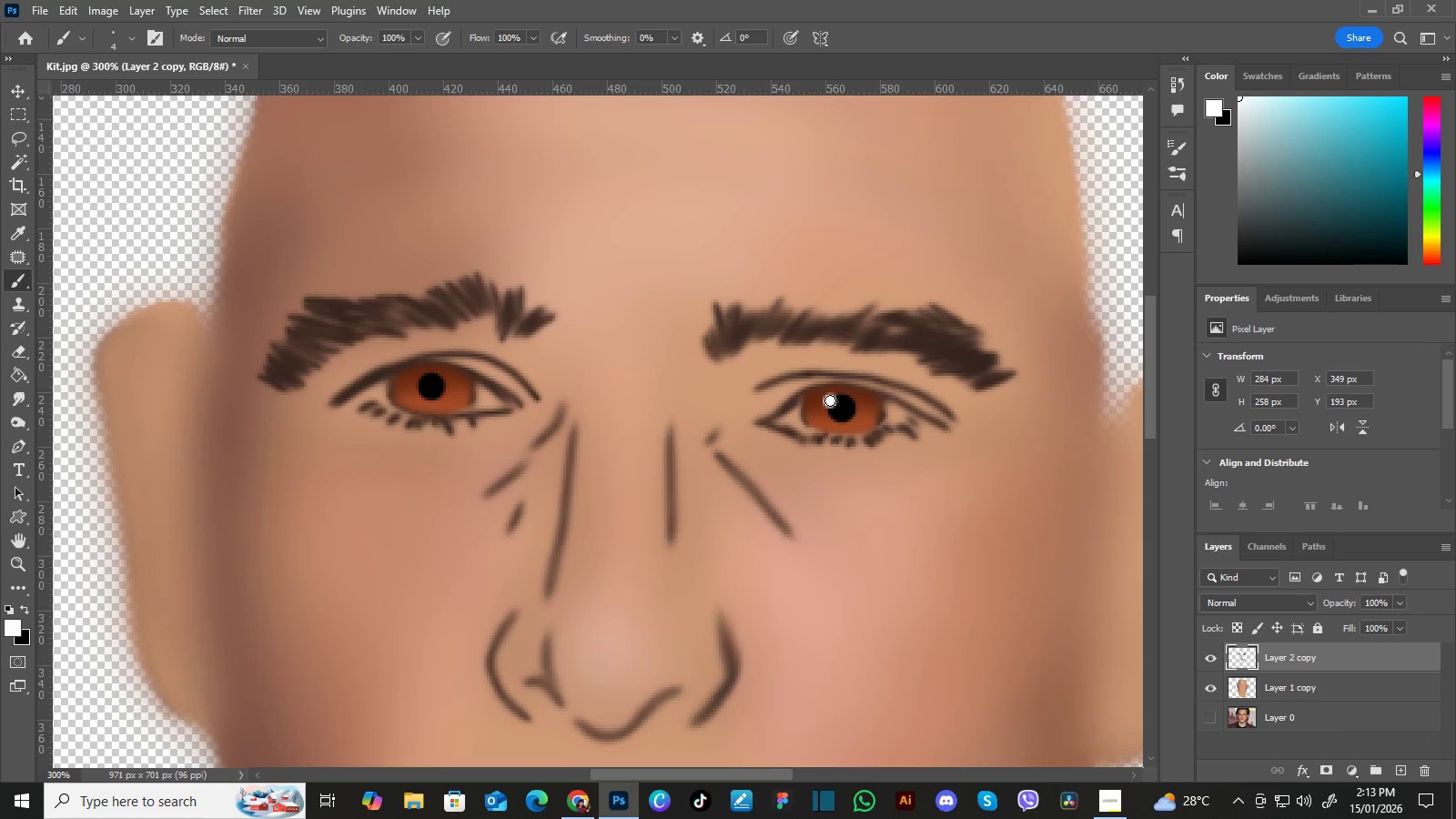 
triple_click([830, 400])
 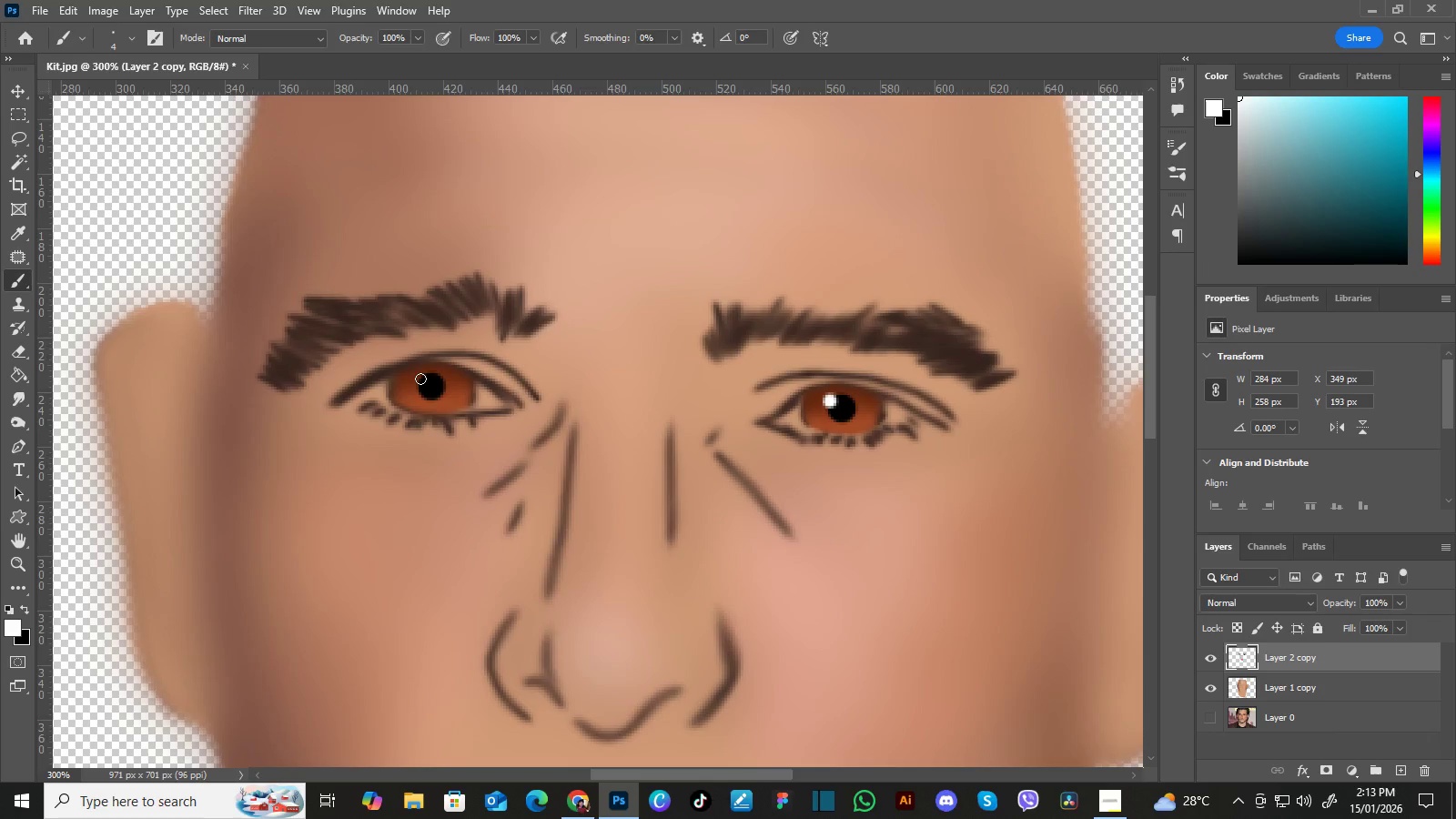 
double_click([420, 379])
 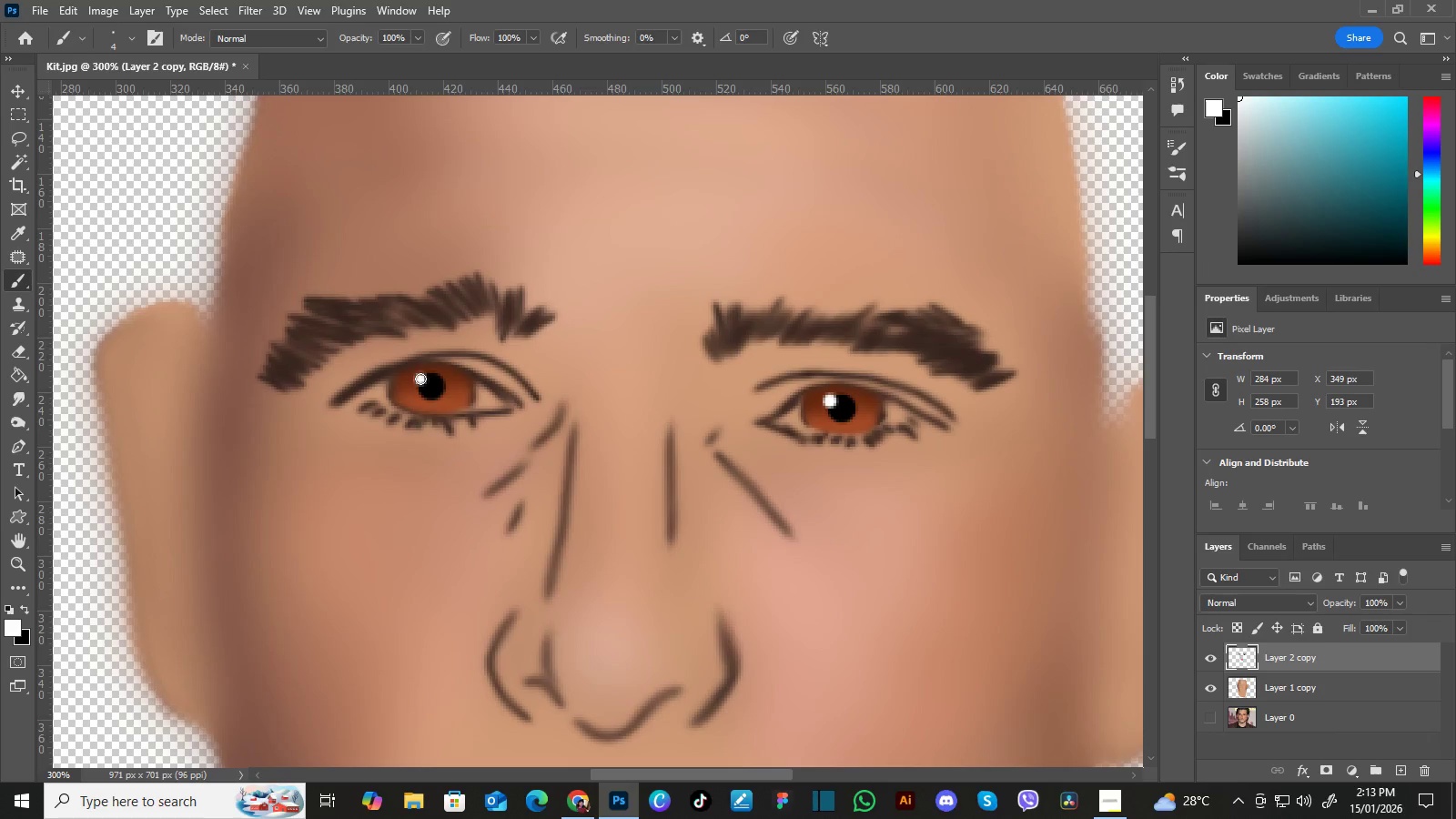 
triple_click([420, 379])
 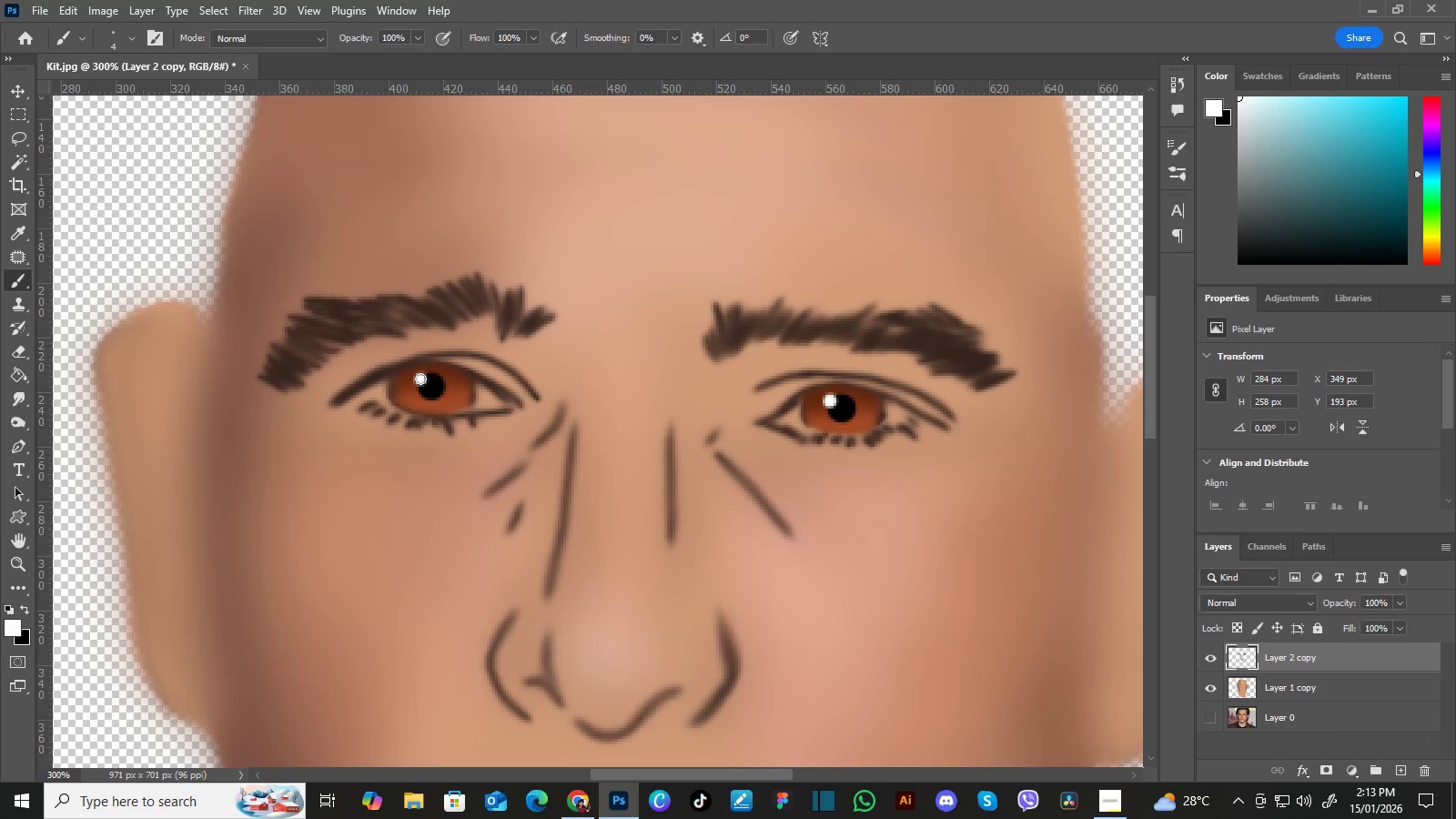 
triple_click([420, 379])
 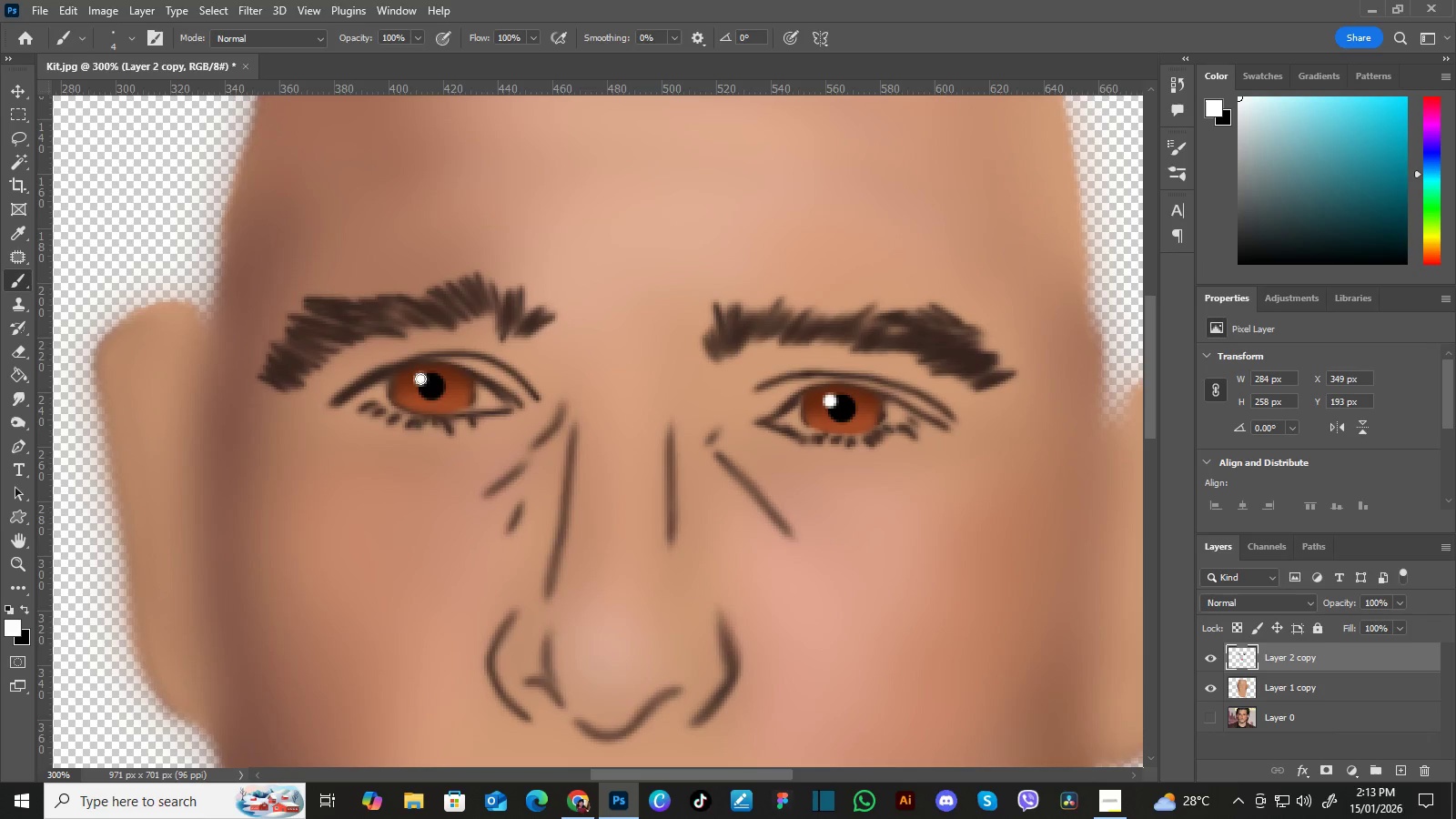 
triple_click([420, 379])
 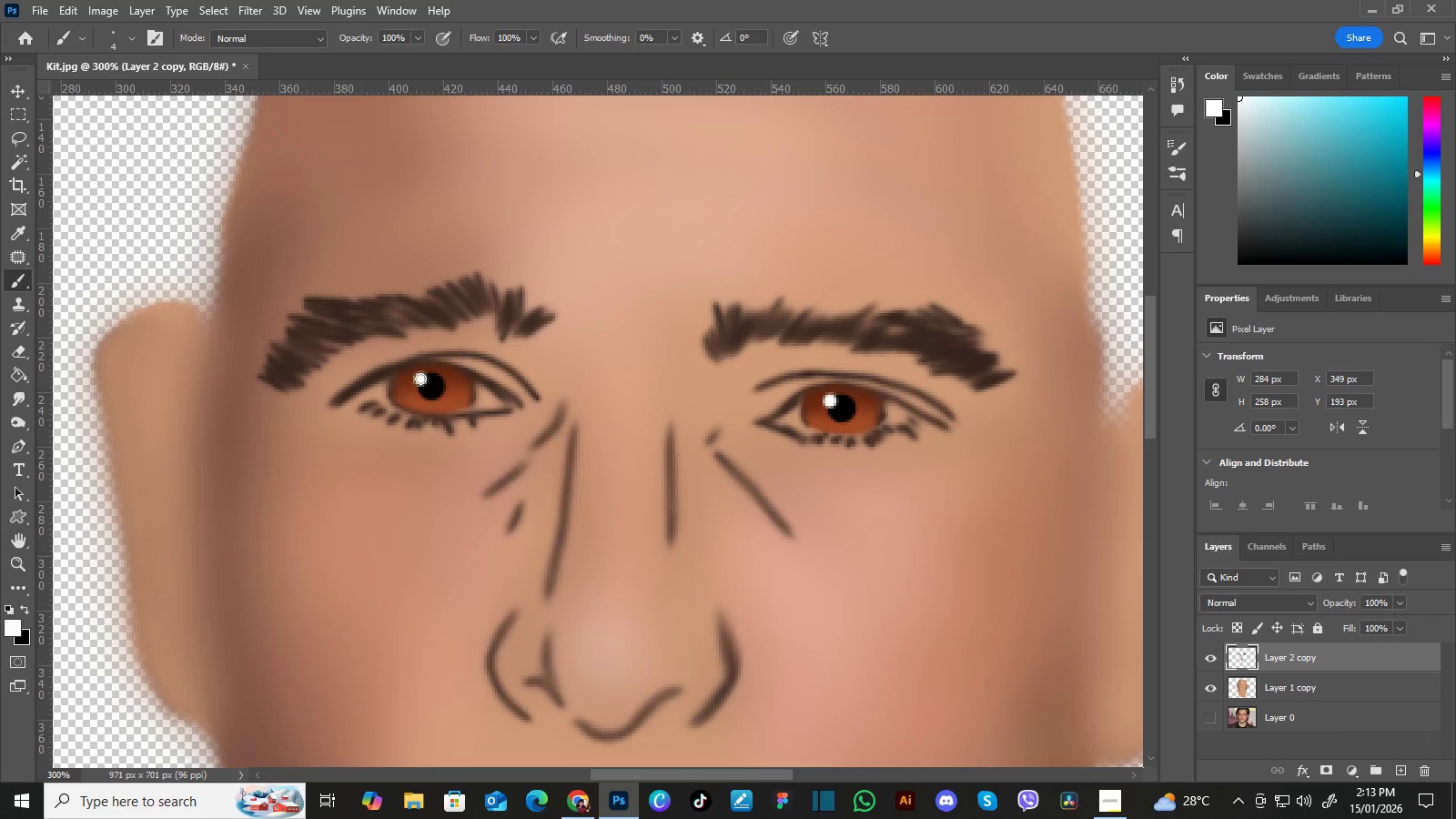 
triple_click([420, 379])